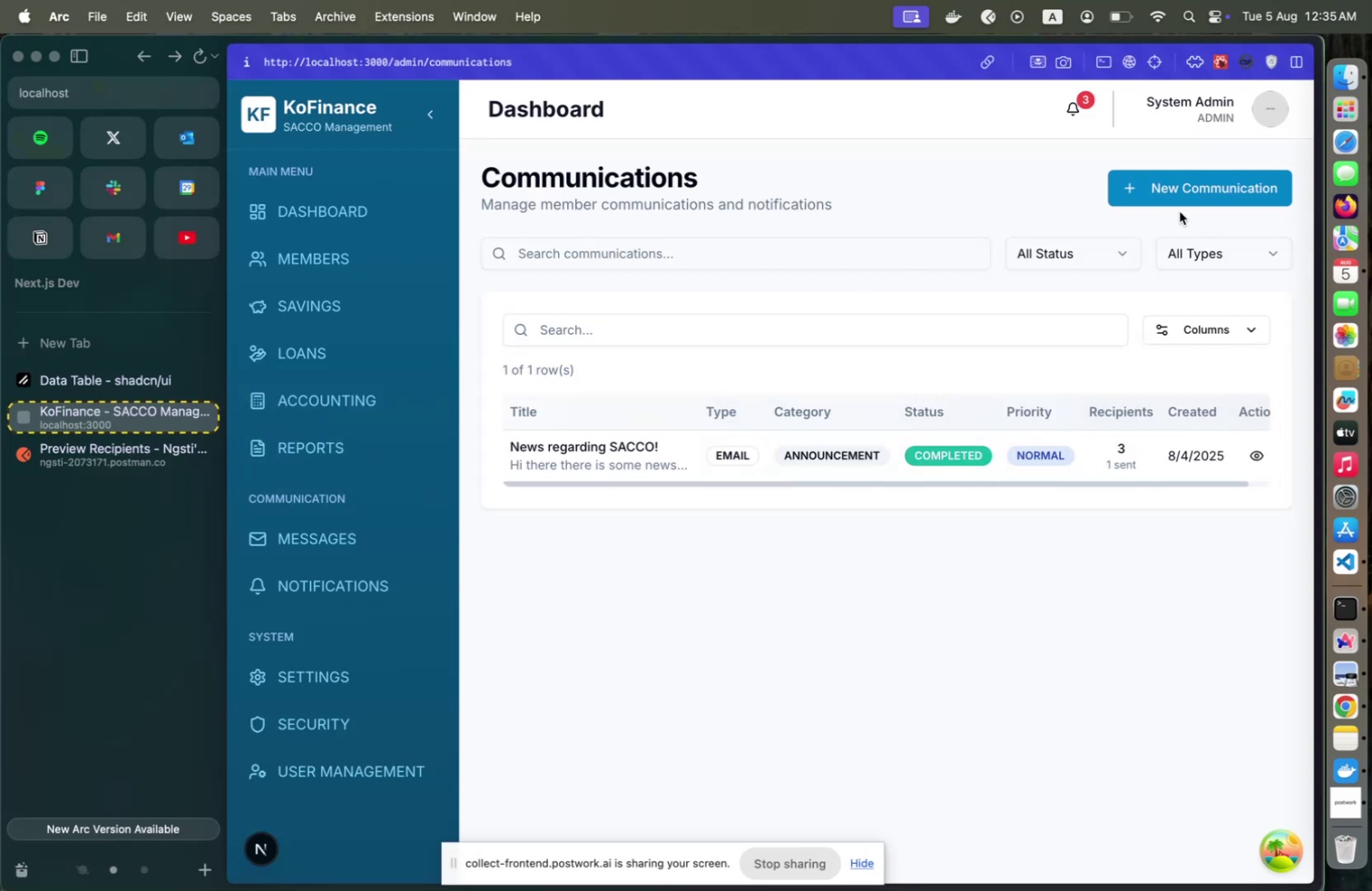 
left_click([1196, 190])
 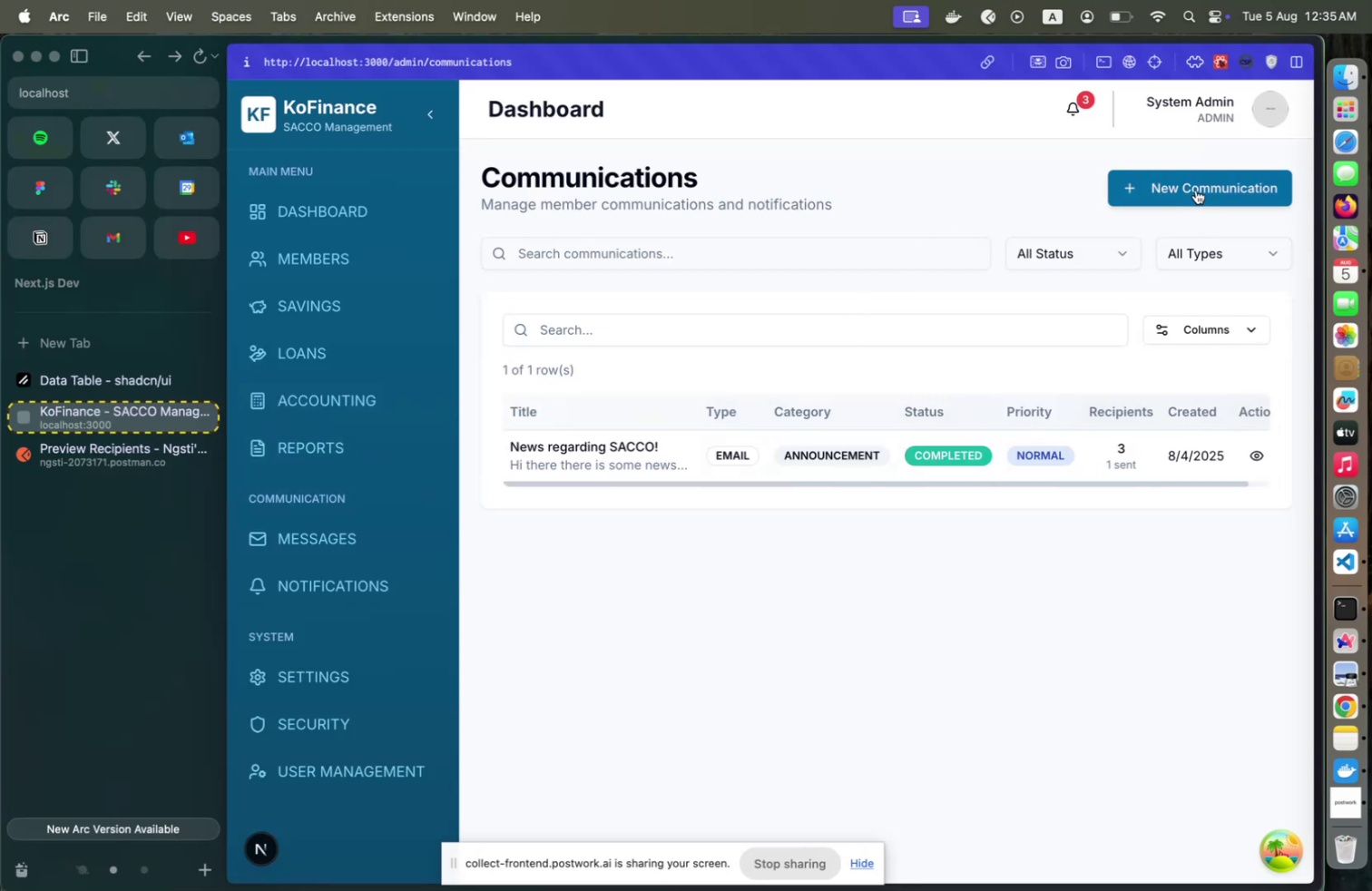 
key(Meta+CommandLeft)
 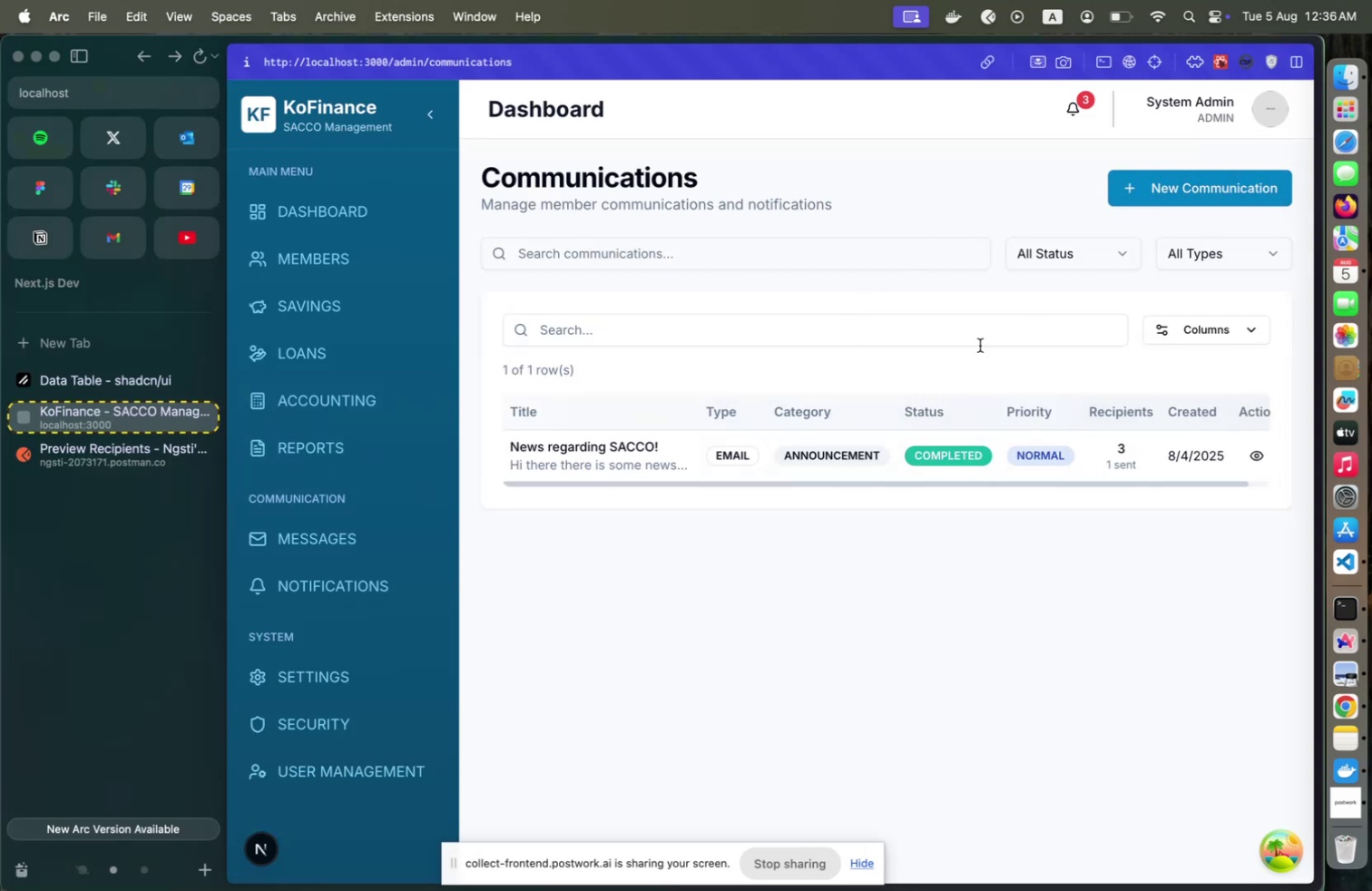 
key(Meta+Tab)
 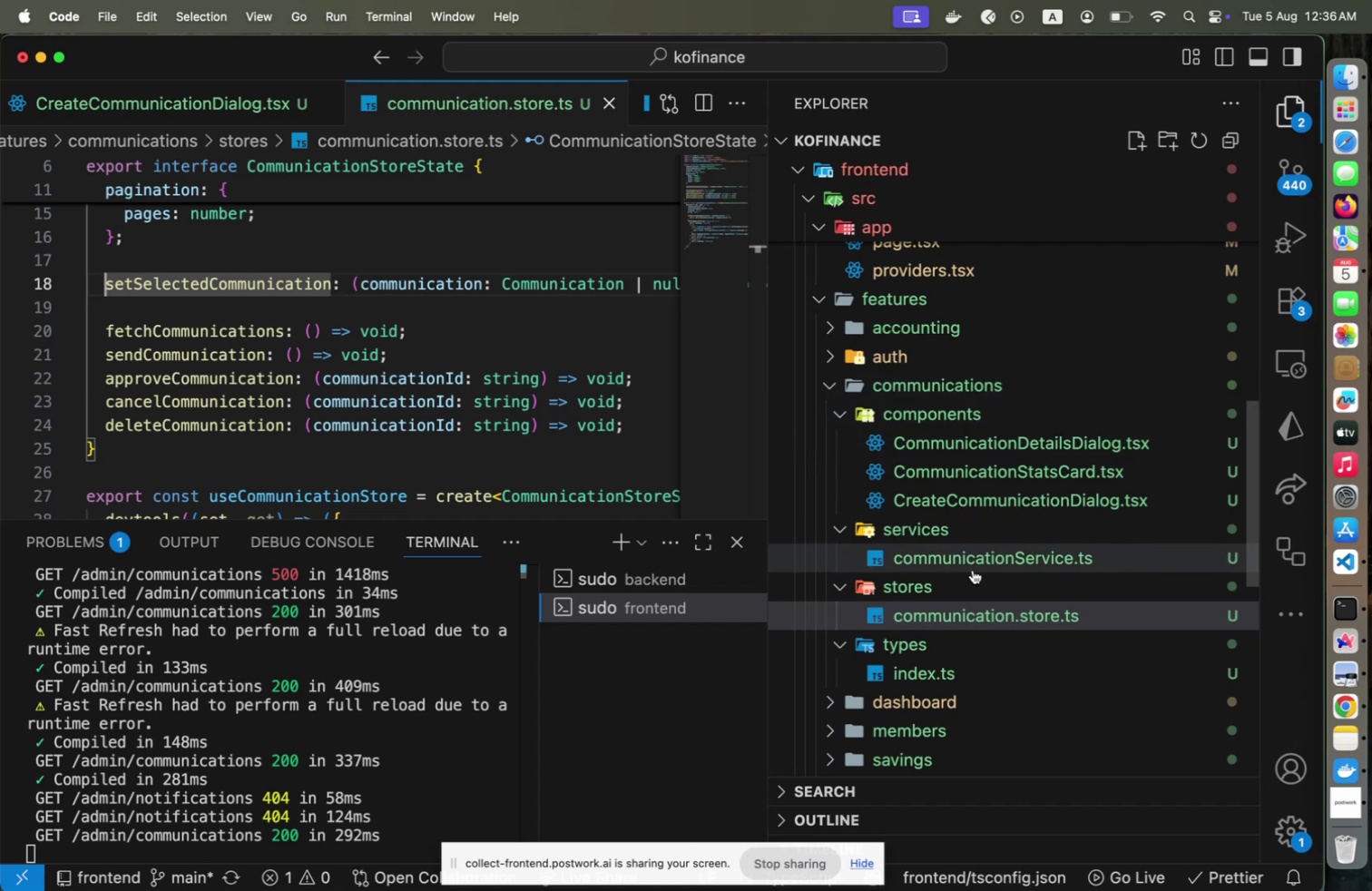 
scroll: coordinate [928, 494], scroll_direction: up, amount: 22.0
 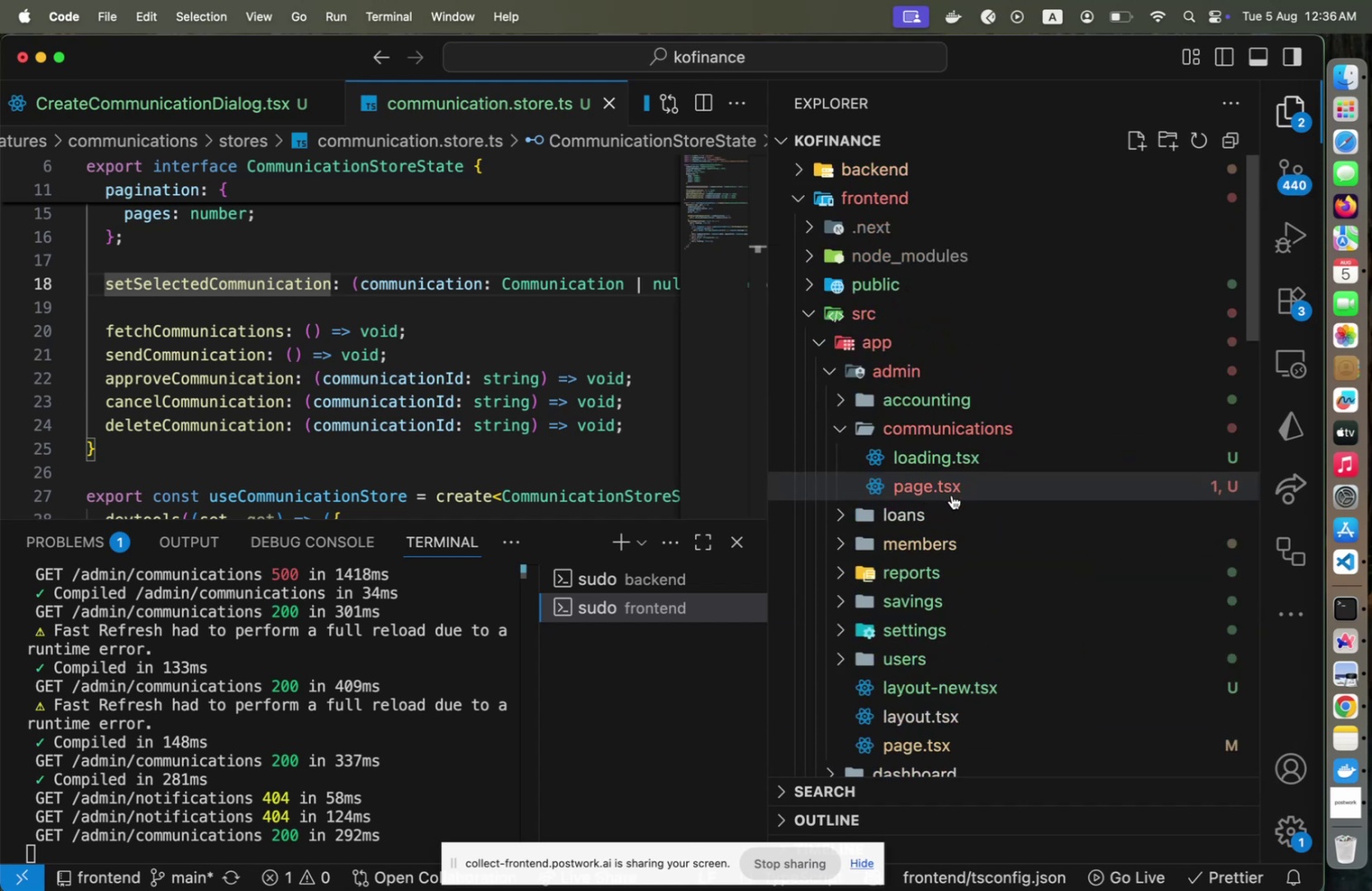 
left_click([952, 494])
 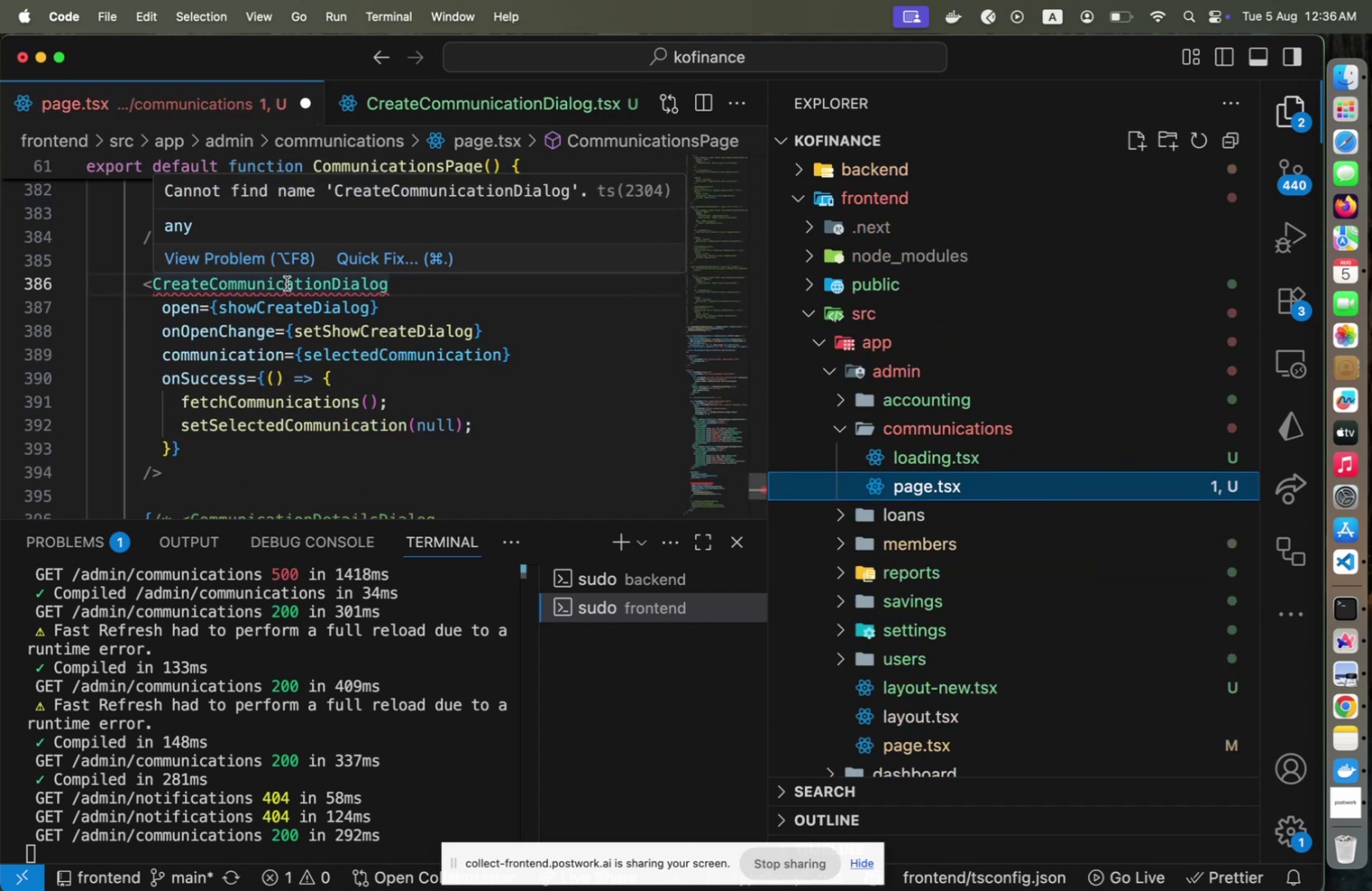 
key(ArrowRight)
 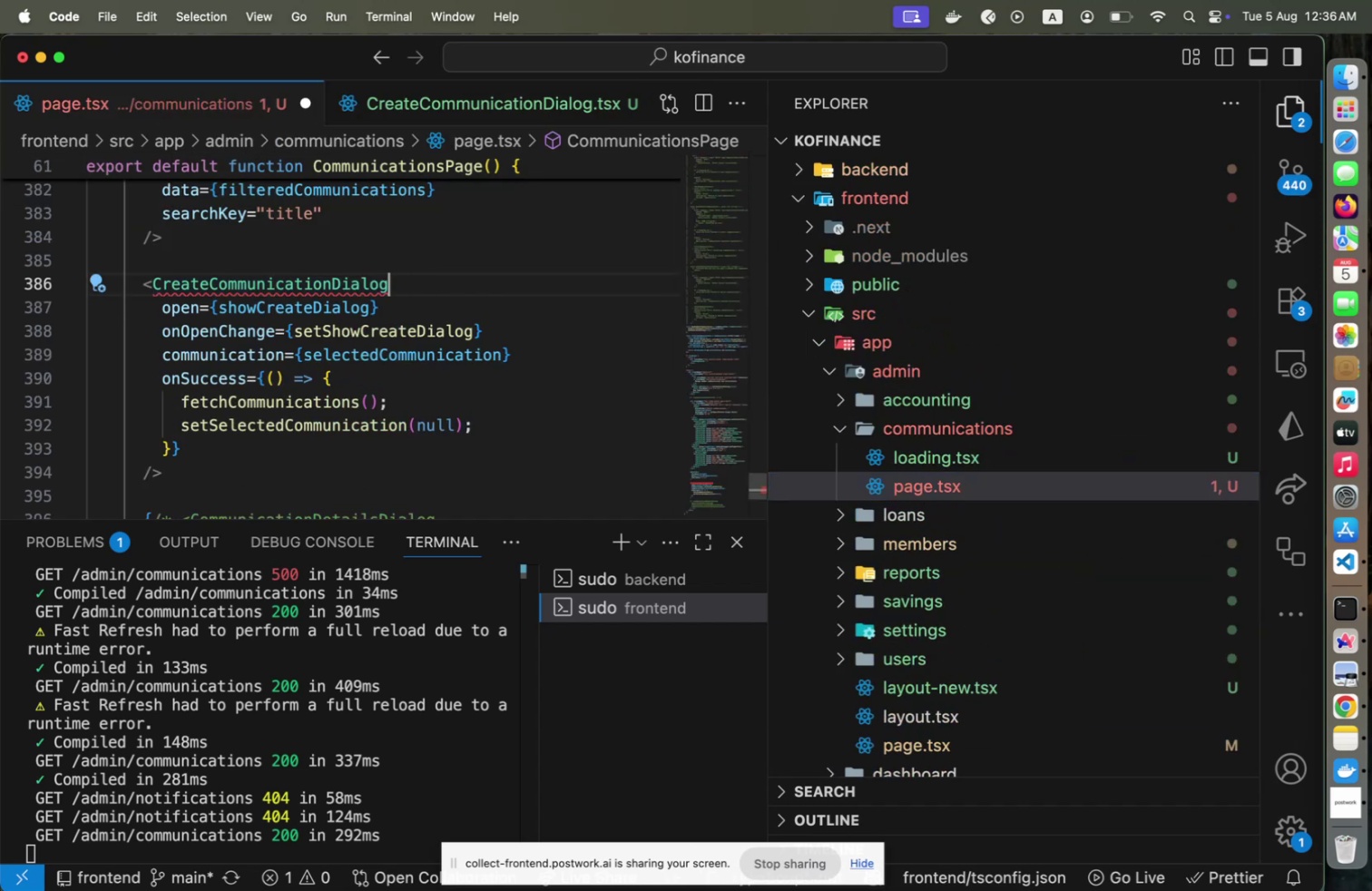 
key(Backspace)
 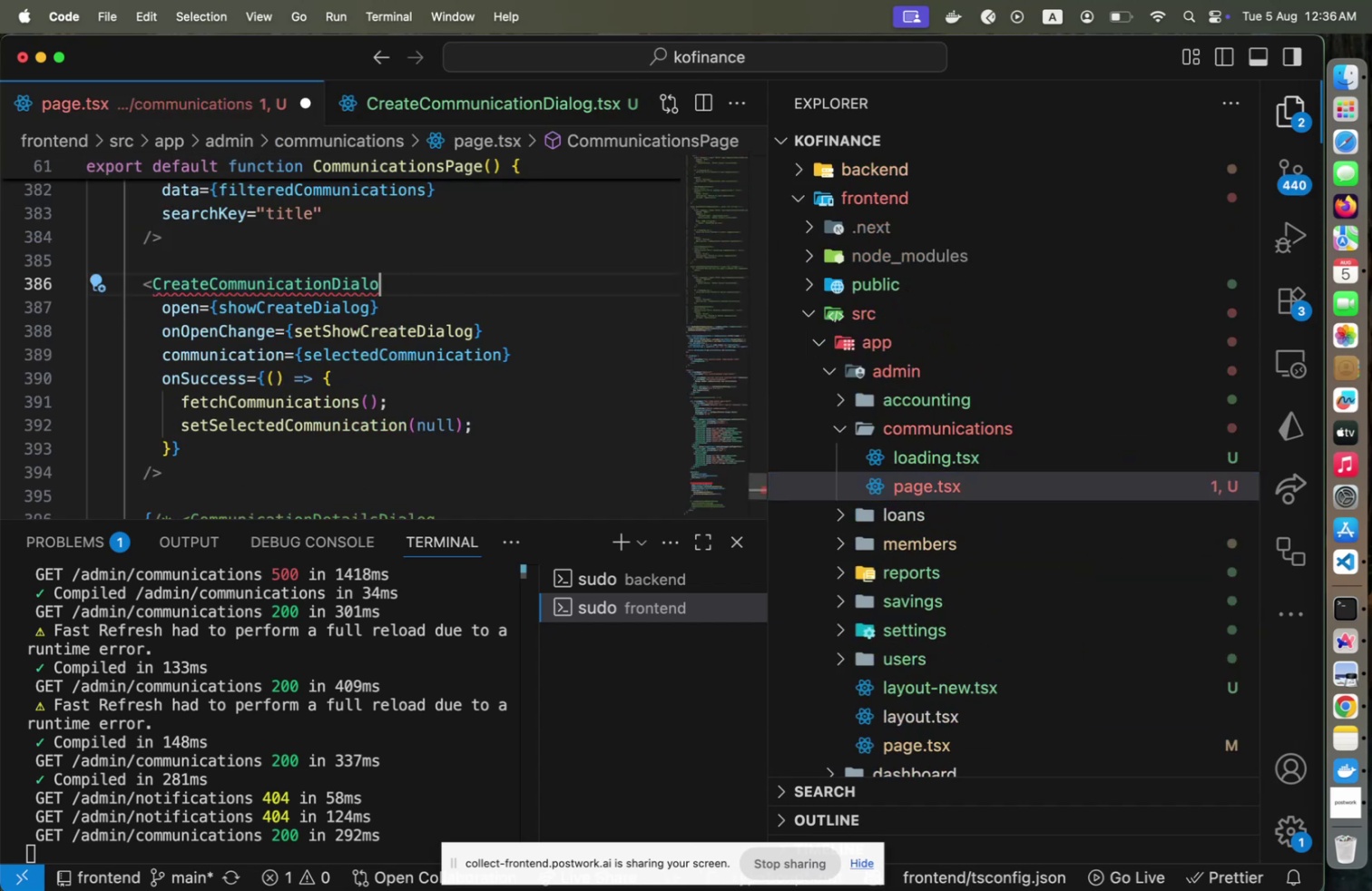 
key(G)
 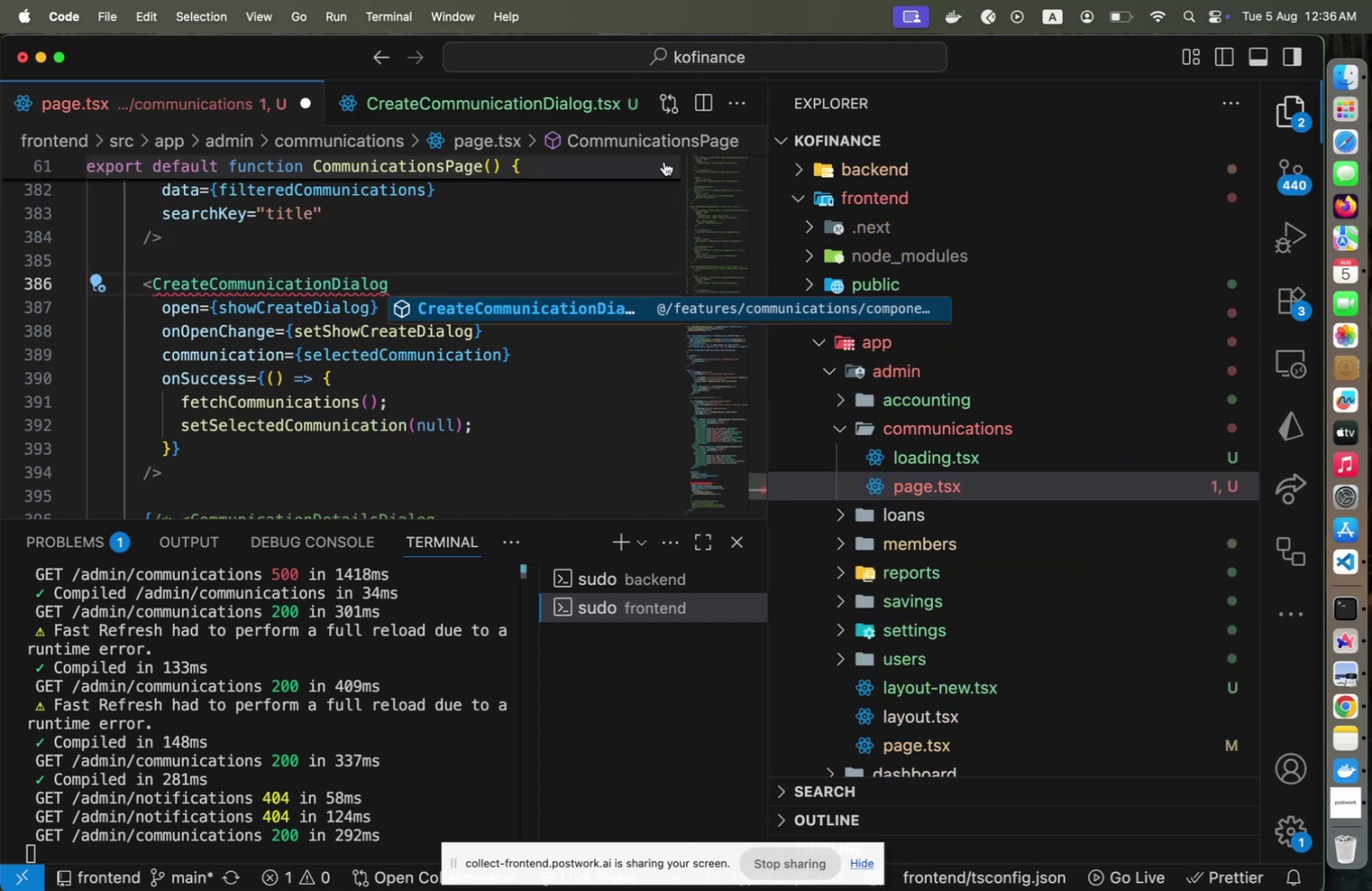 
double_click([720, 185])
 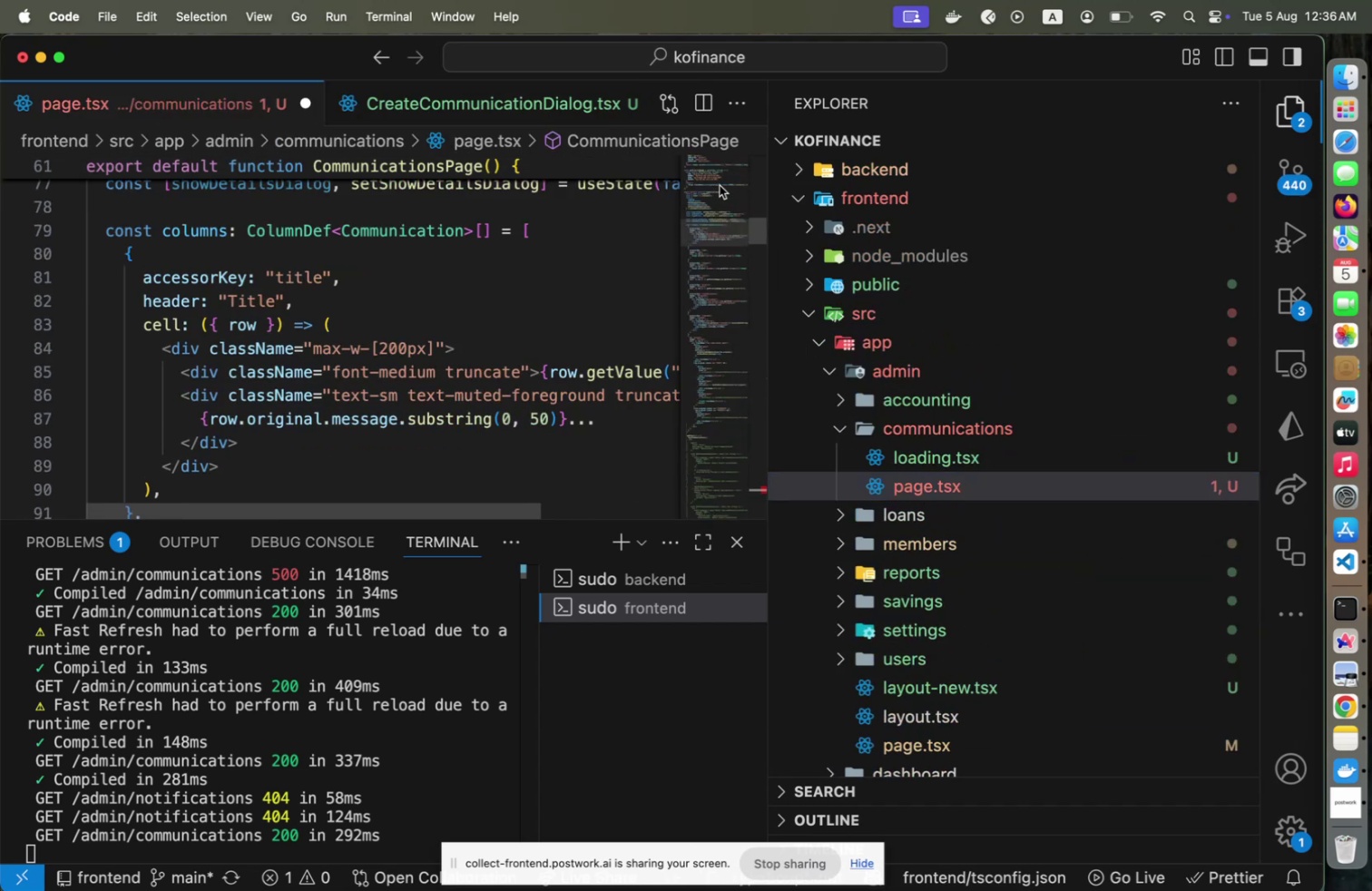 
triple_click([720, 185])
 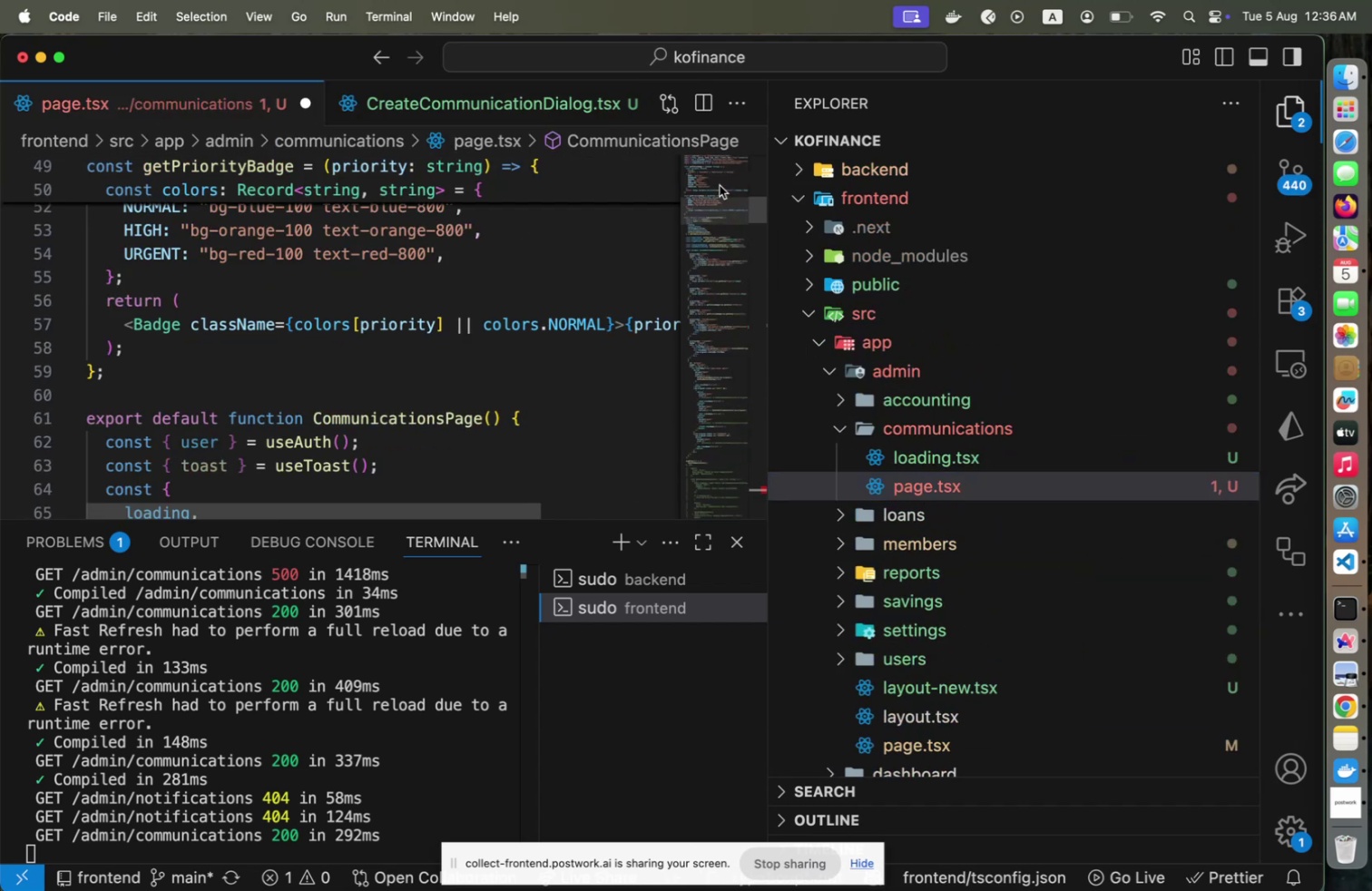 
triple_click([720, 185])
 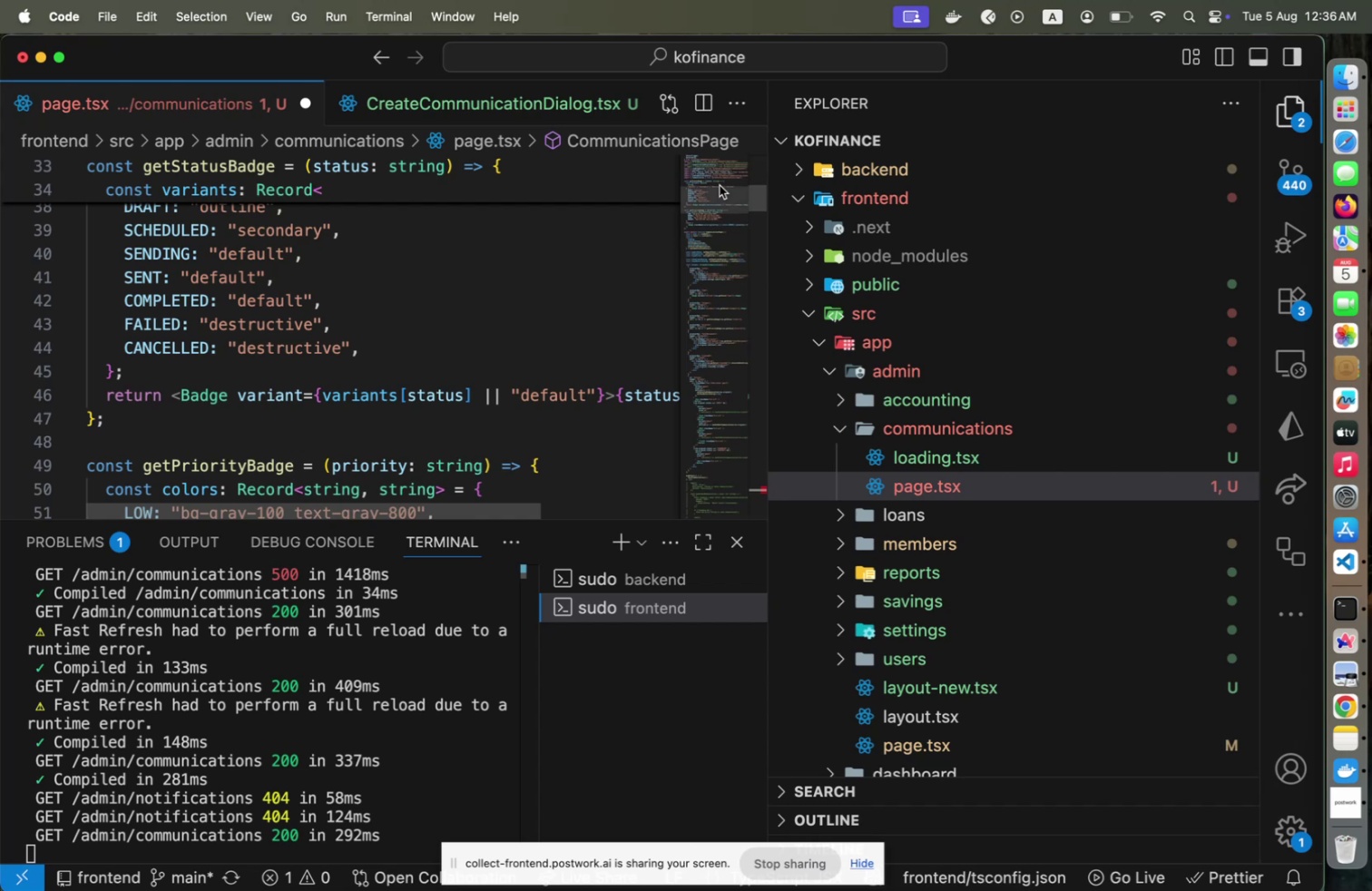 
triple_click([720, 185])
 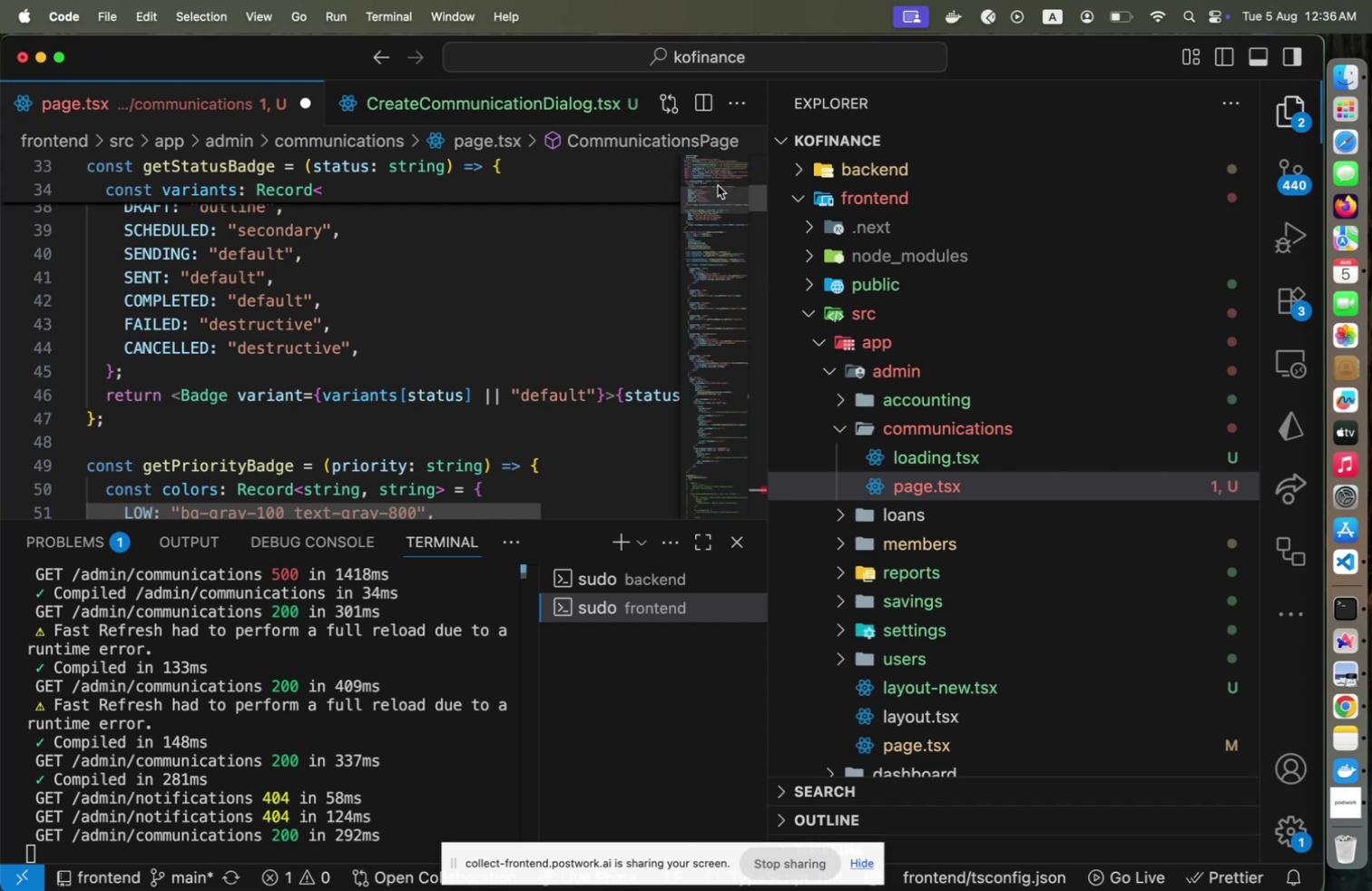 
scroll: coordinate [713, 189], scroll_direction: up, amount: 38.0
 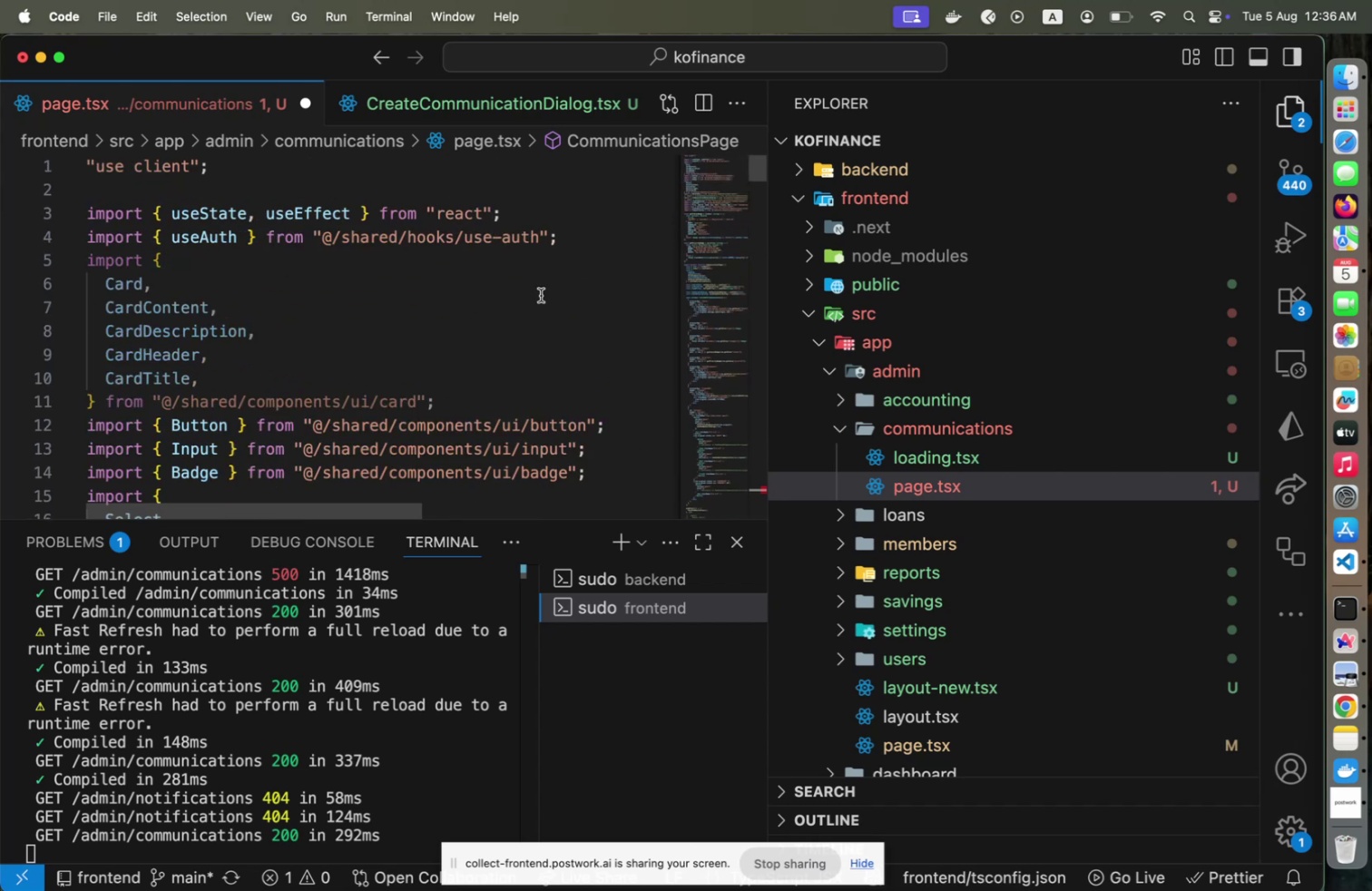 
scroll: coordinate [497, 333], scroll_direction: down, amount: 8.0
 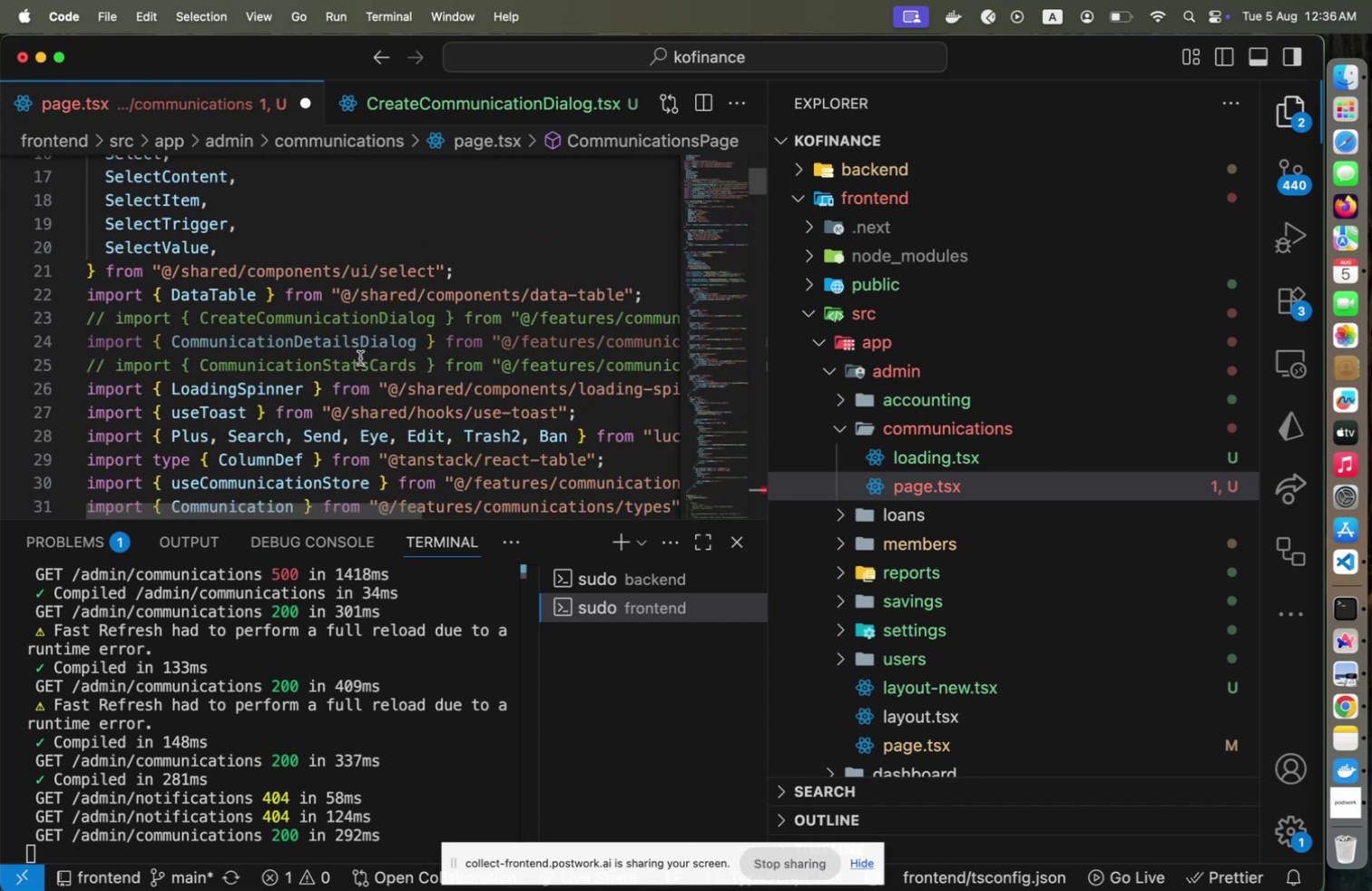 
left_click([359, 357])
 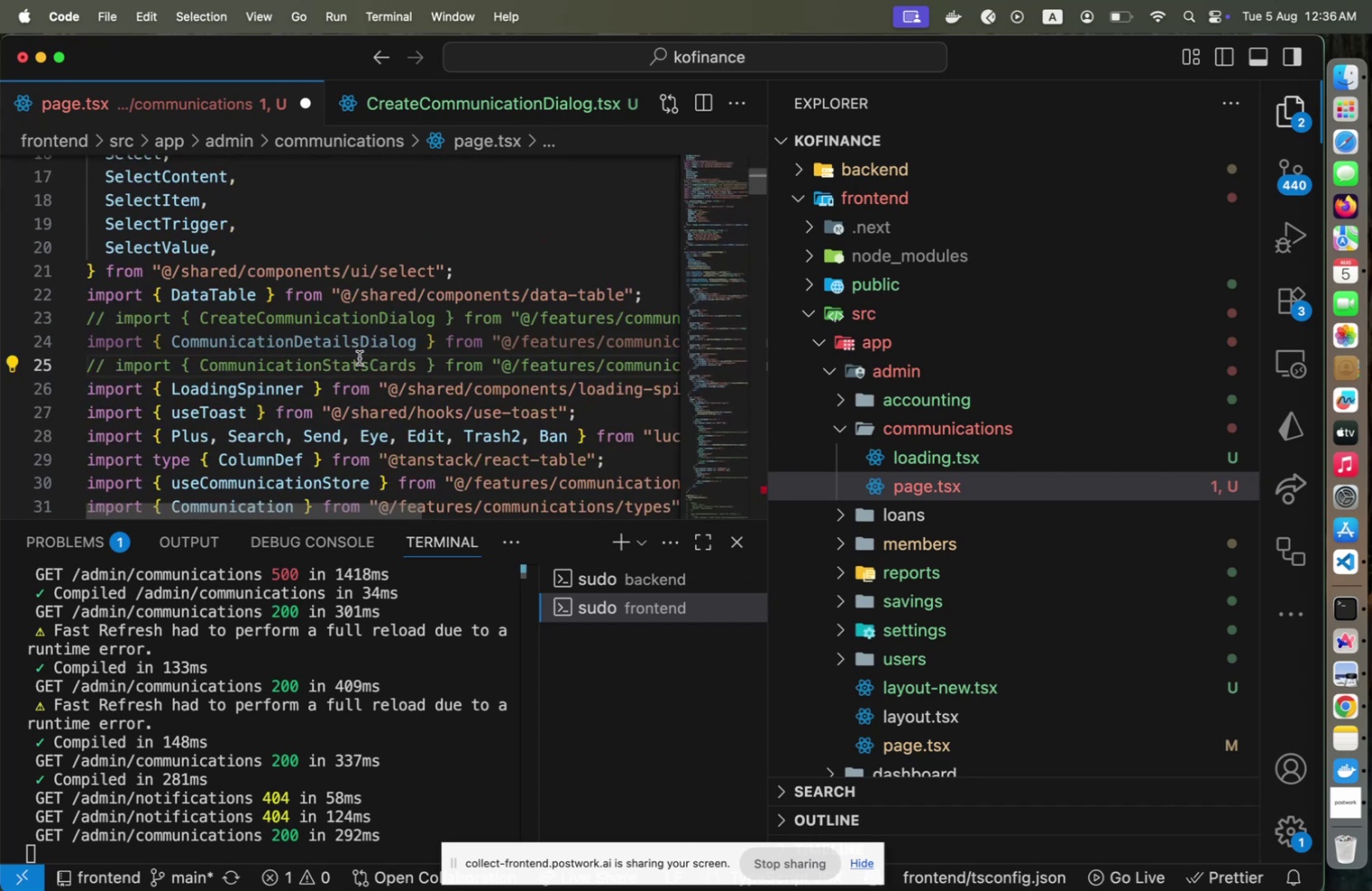 
key(ArrowUp)
 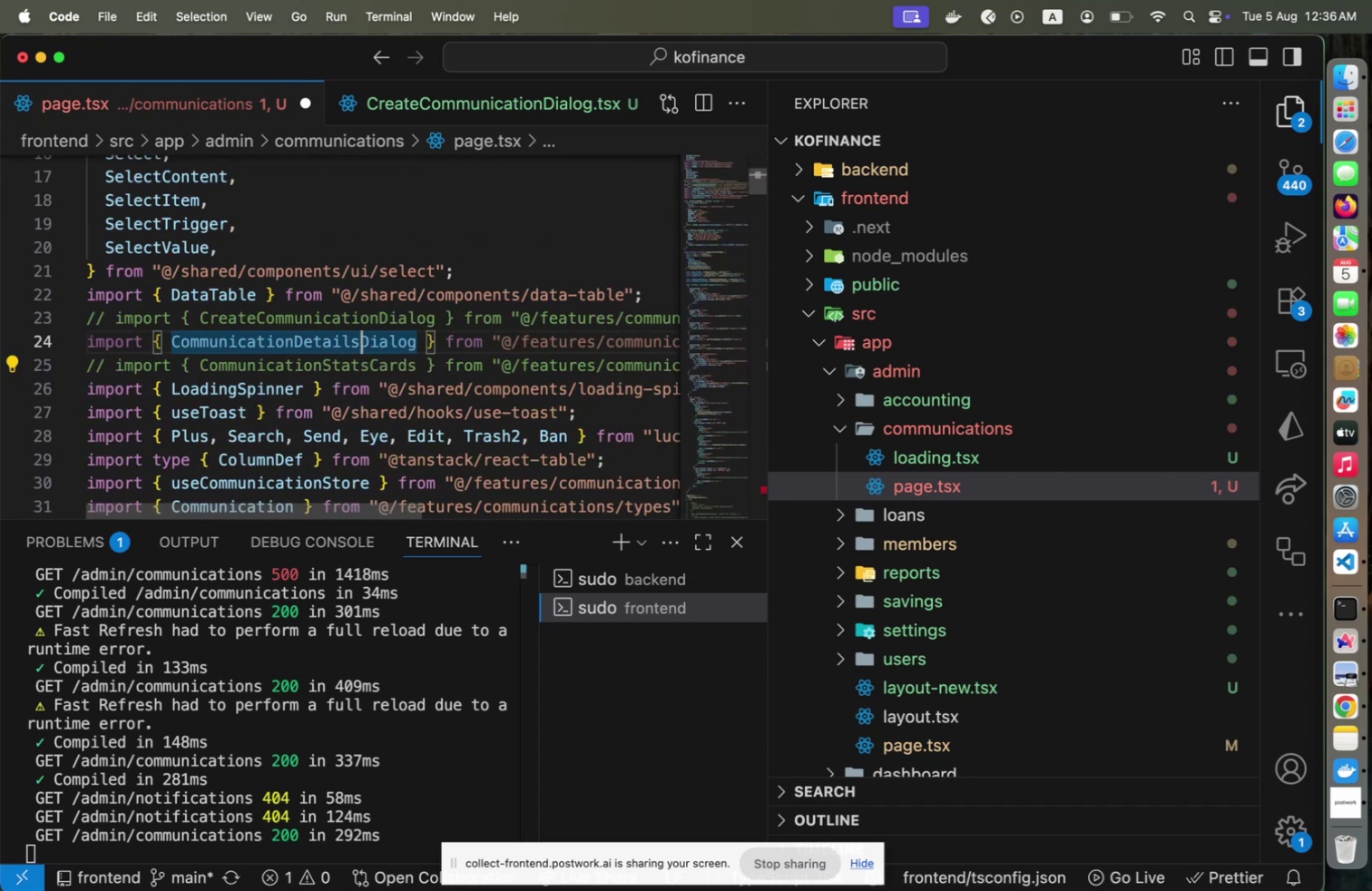 
key(ArrowUp)
 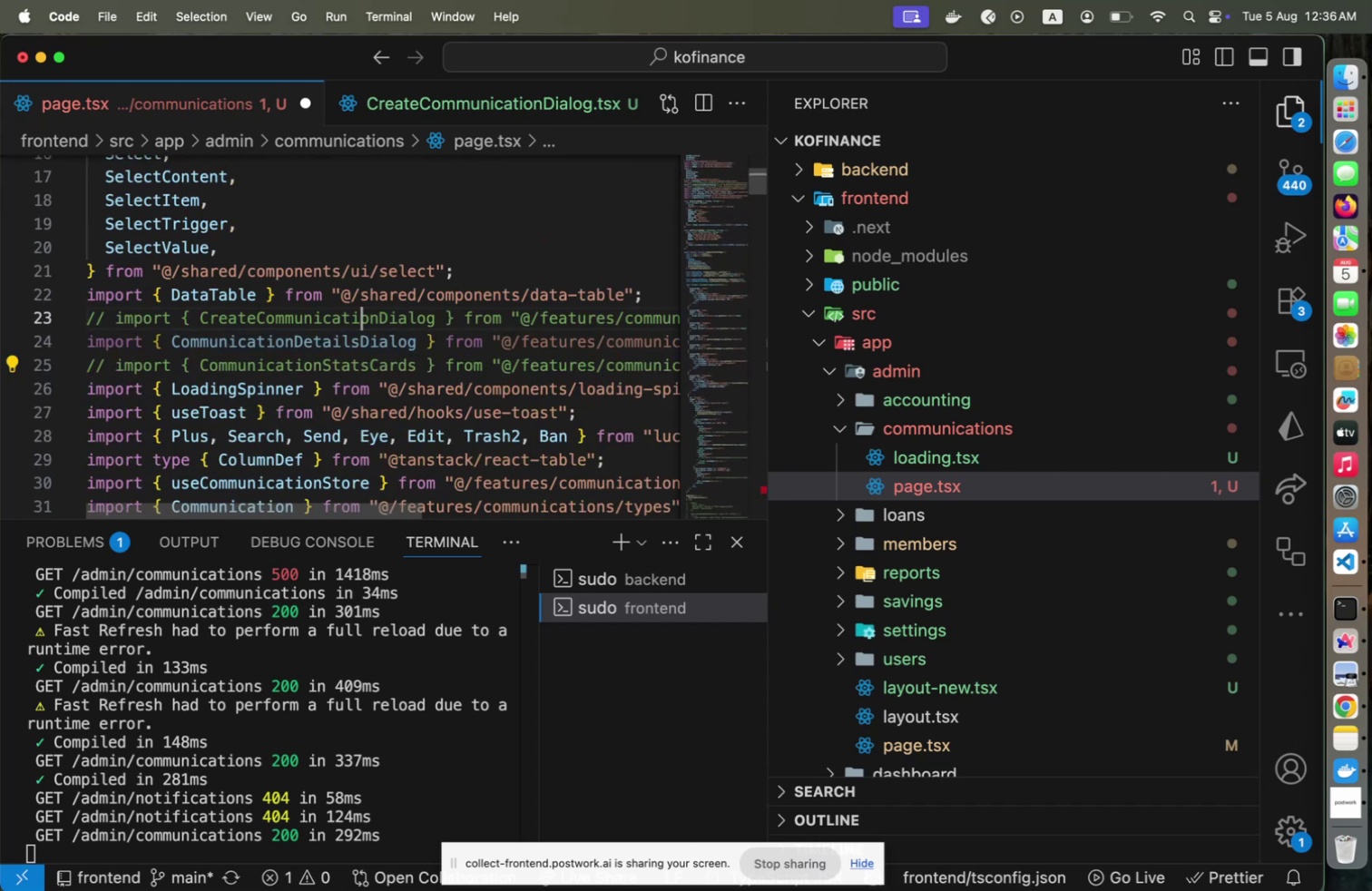 
key(Meta+CommandLeft)
 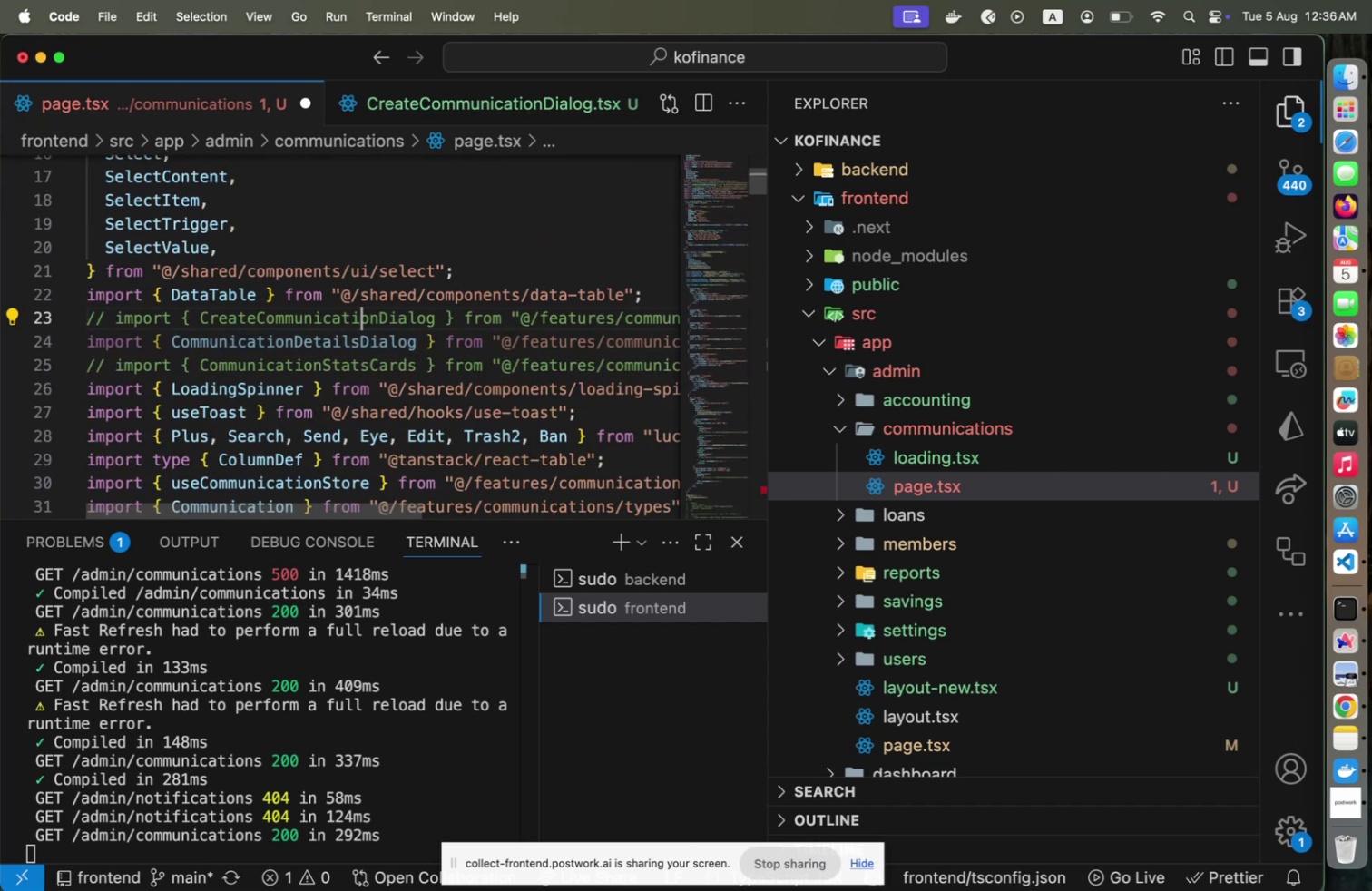 
key(Meta+Slash)
 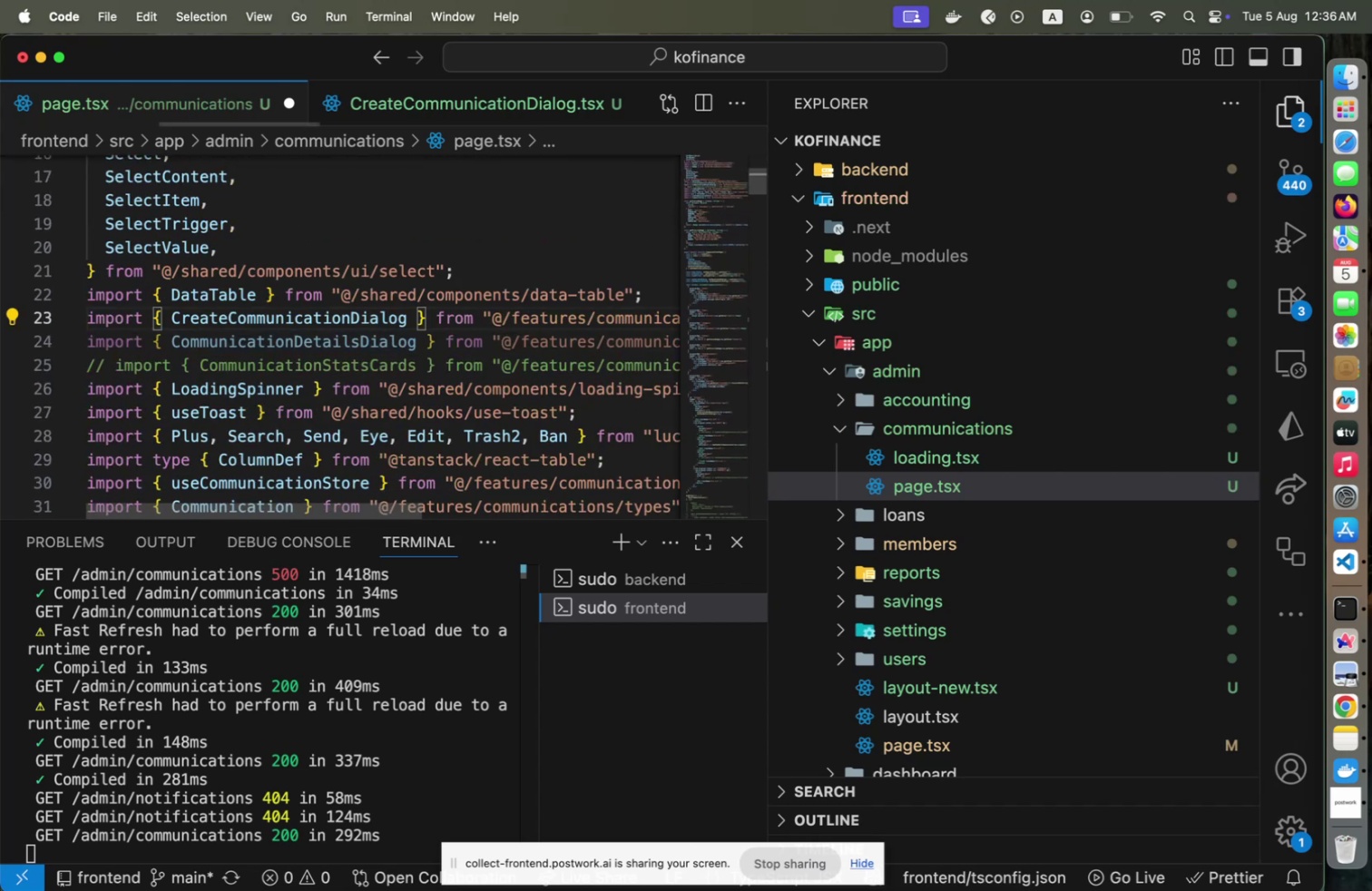 
key(ArrowDown)
 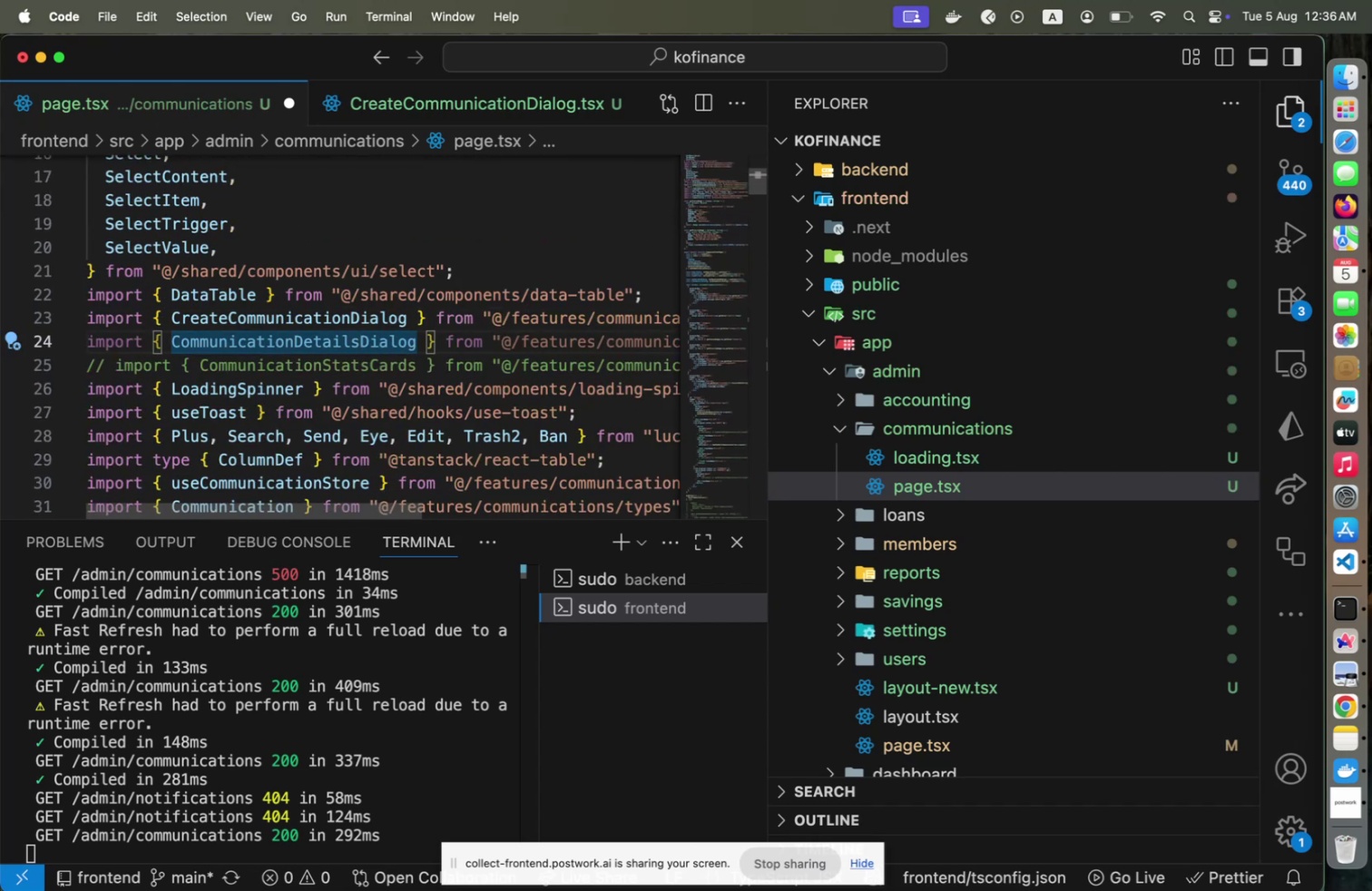 
key(Meta+CommandLeft)
 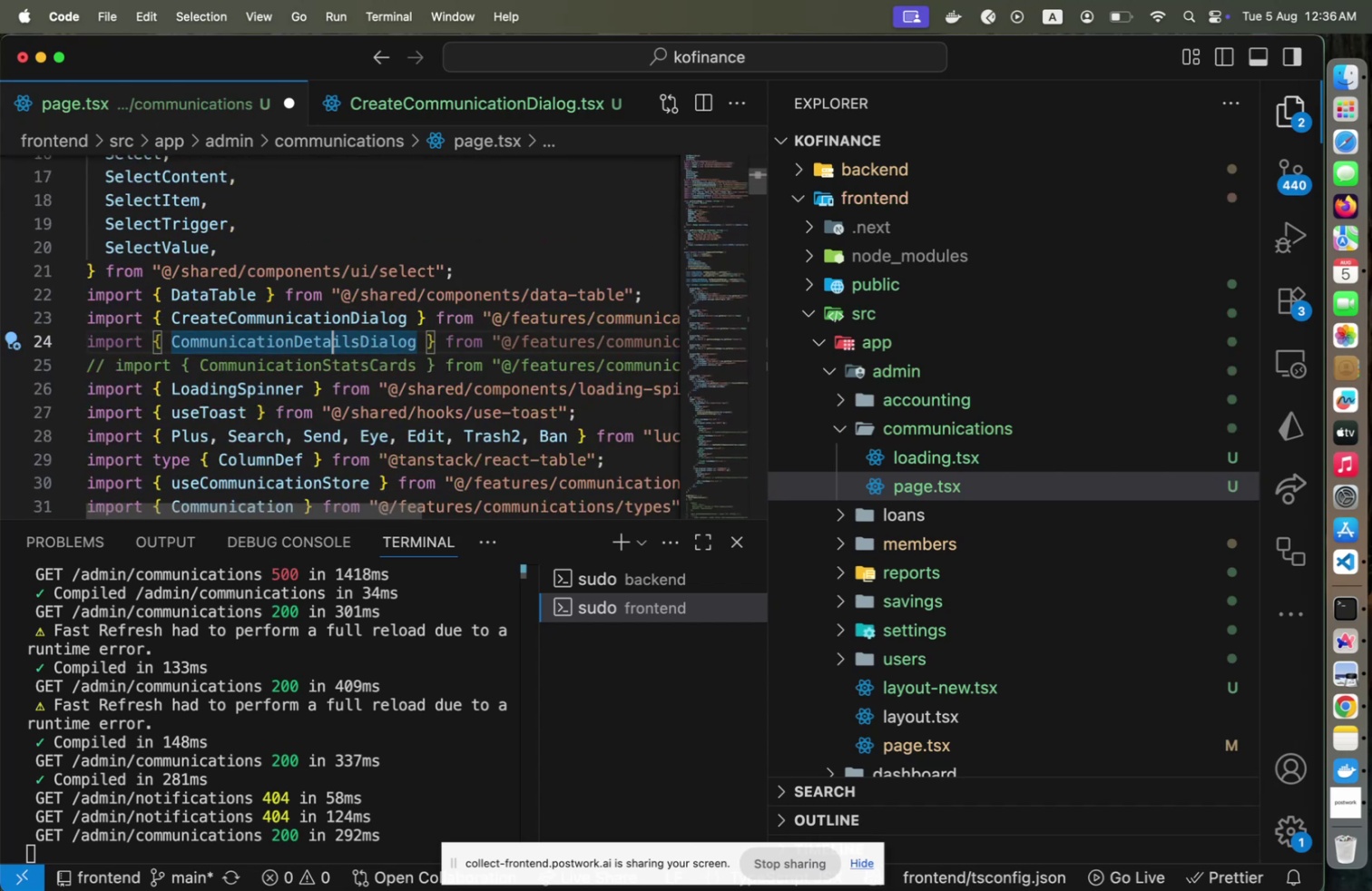 
key(Meta+S)
 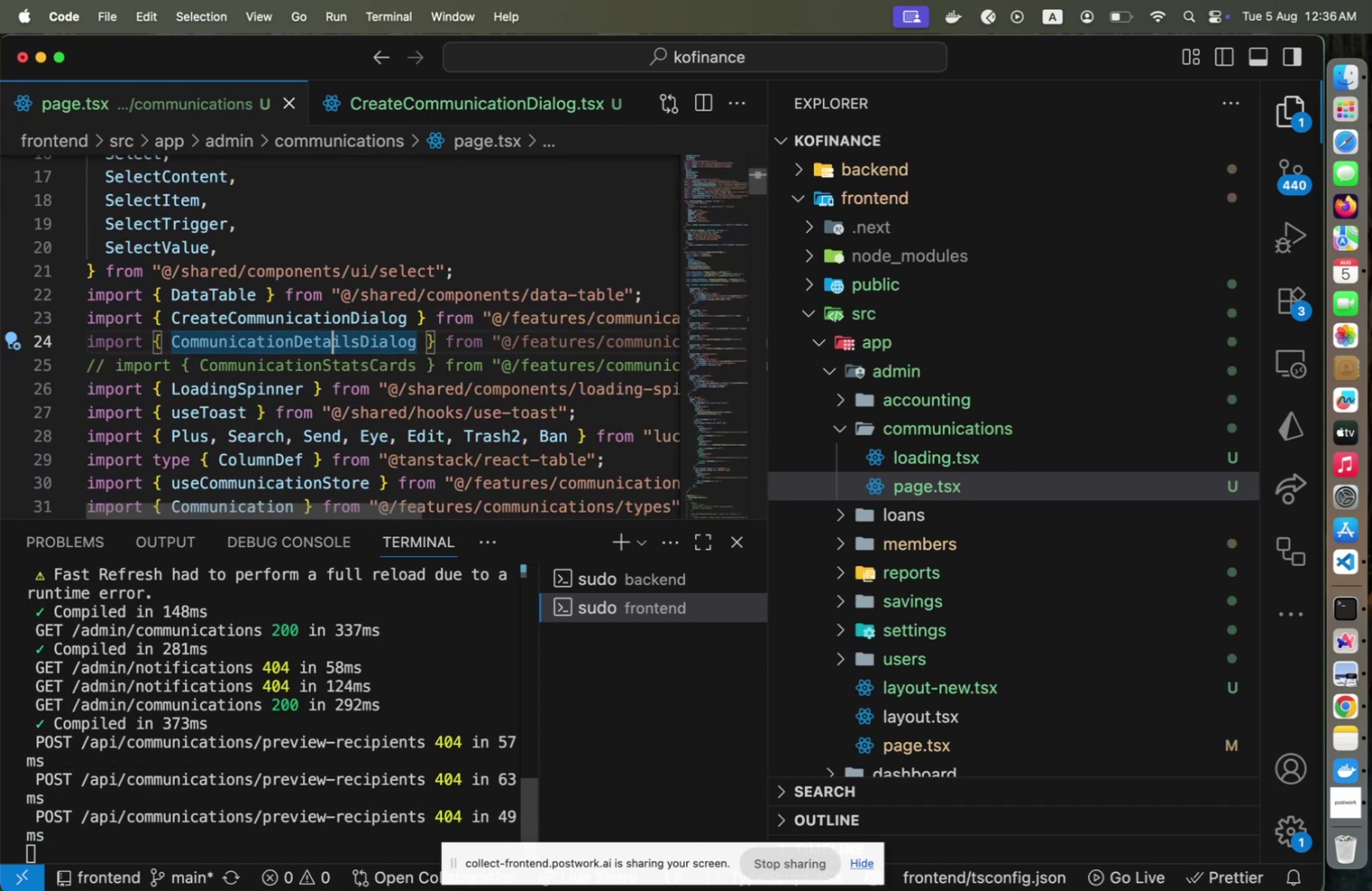 
key(Meta+CommandLeft)
 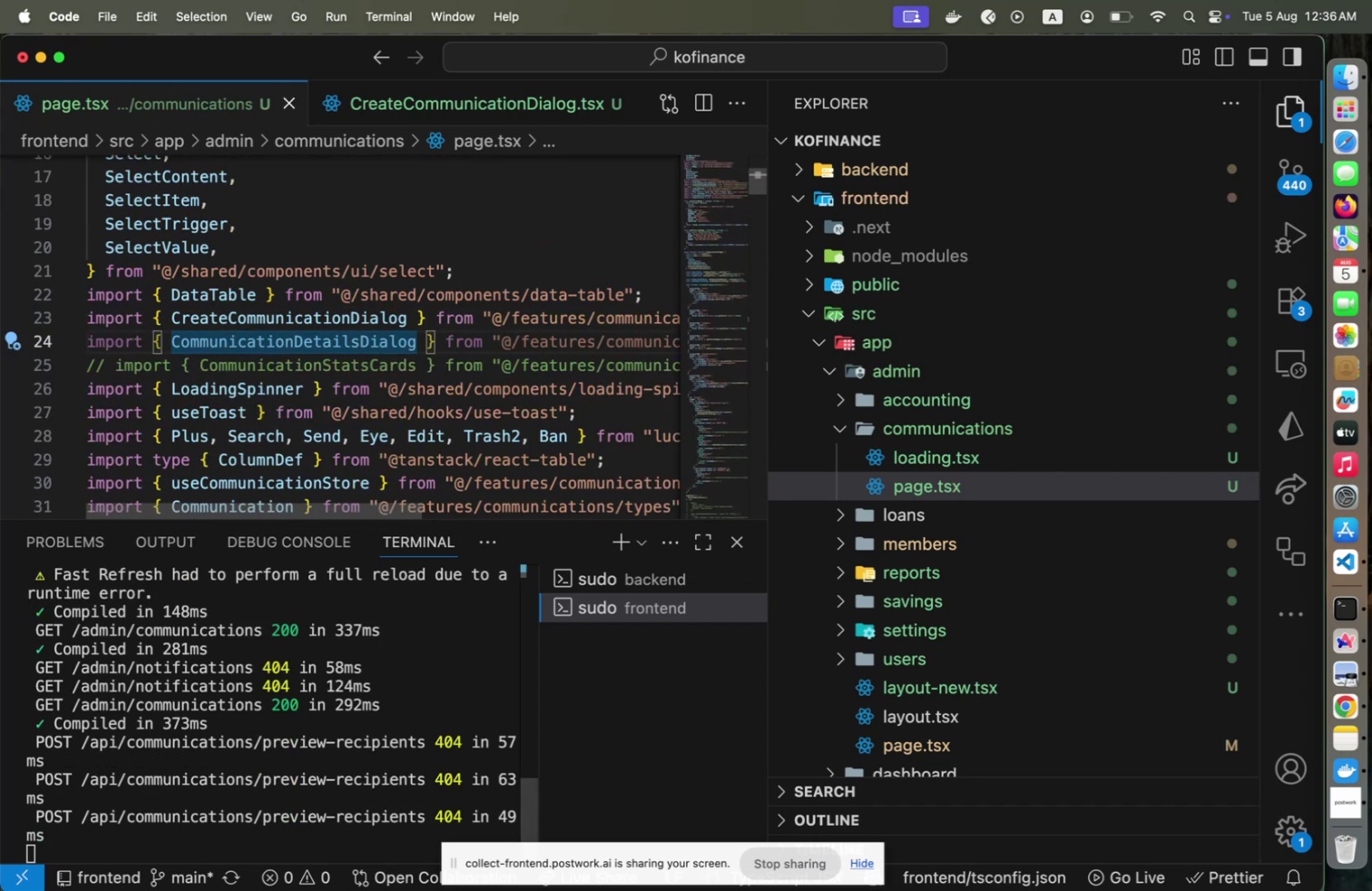 
key(Meta+Tab)
 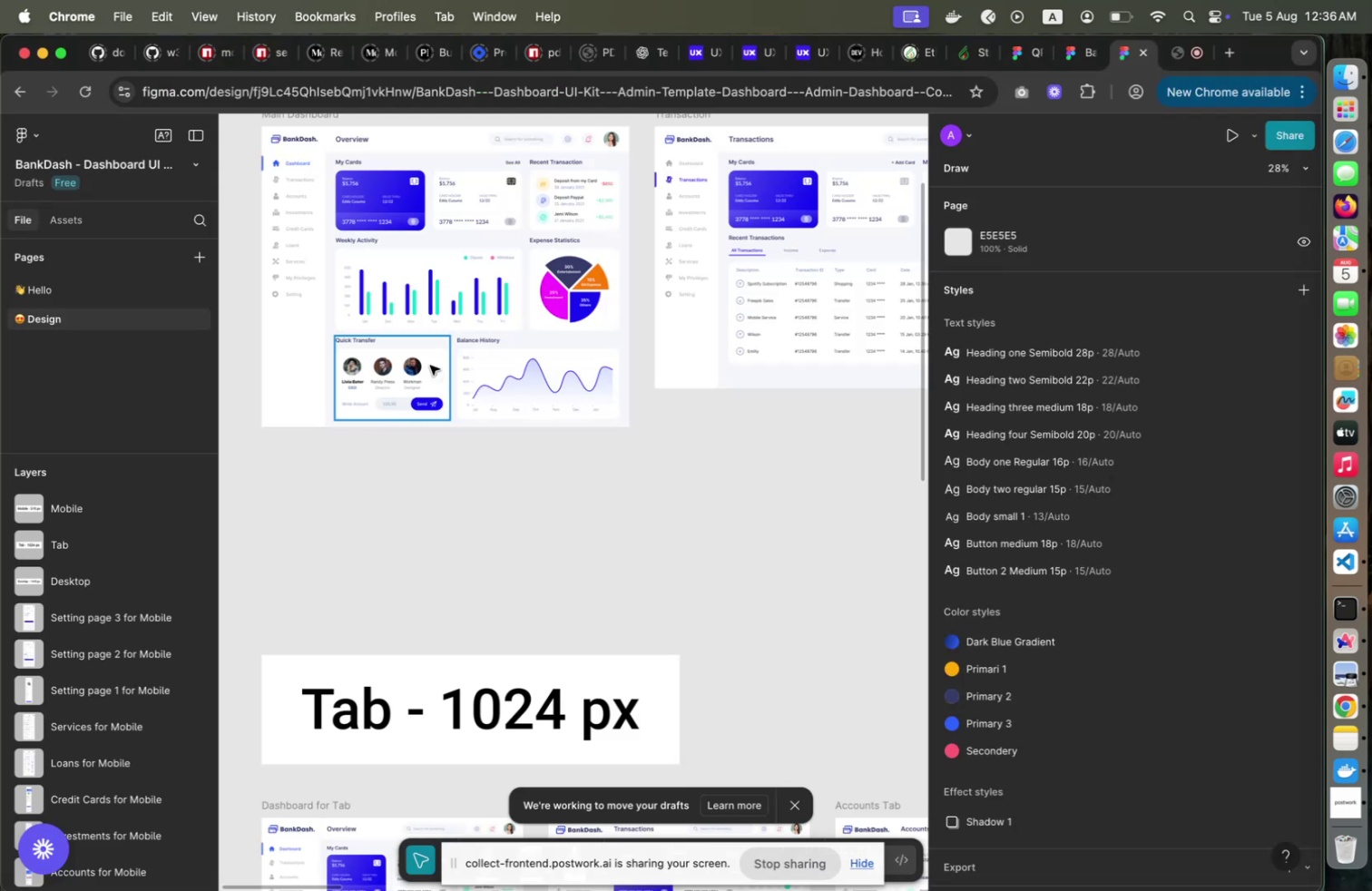 
key(Meta+Tab)
 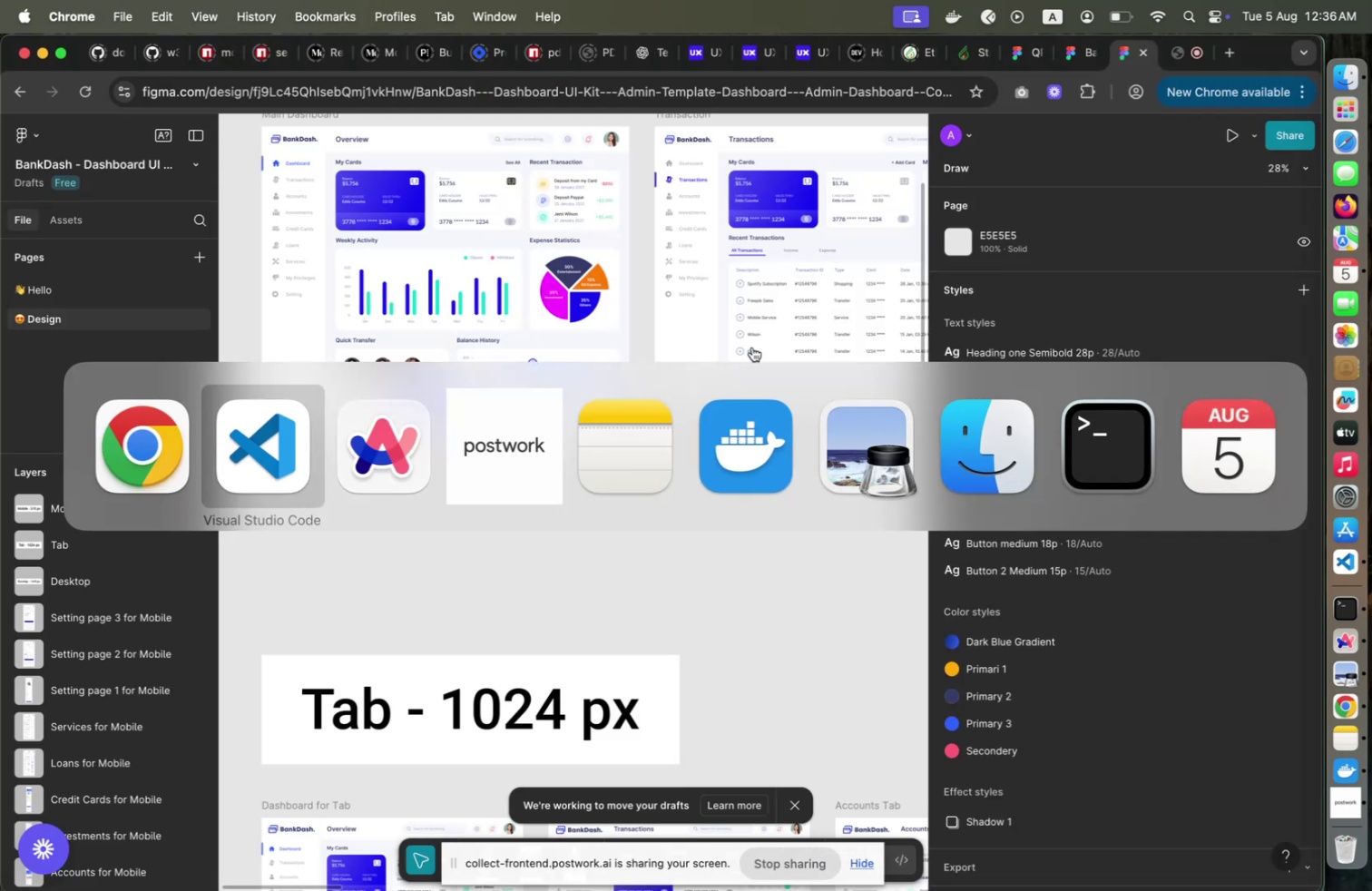 
key(Meta+Tab)
 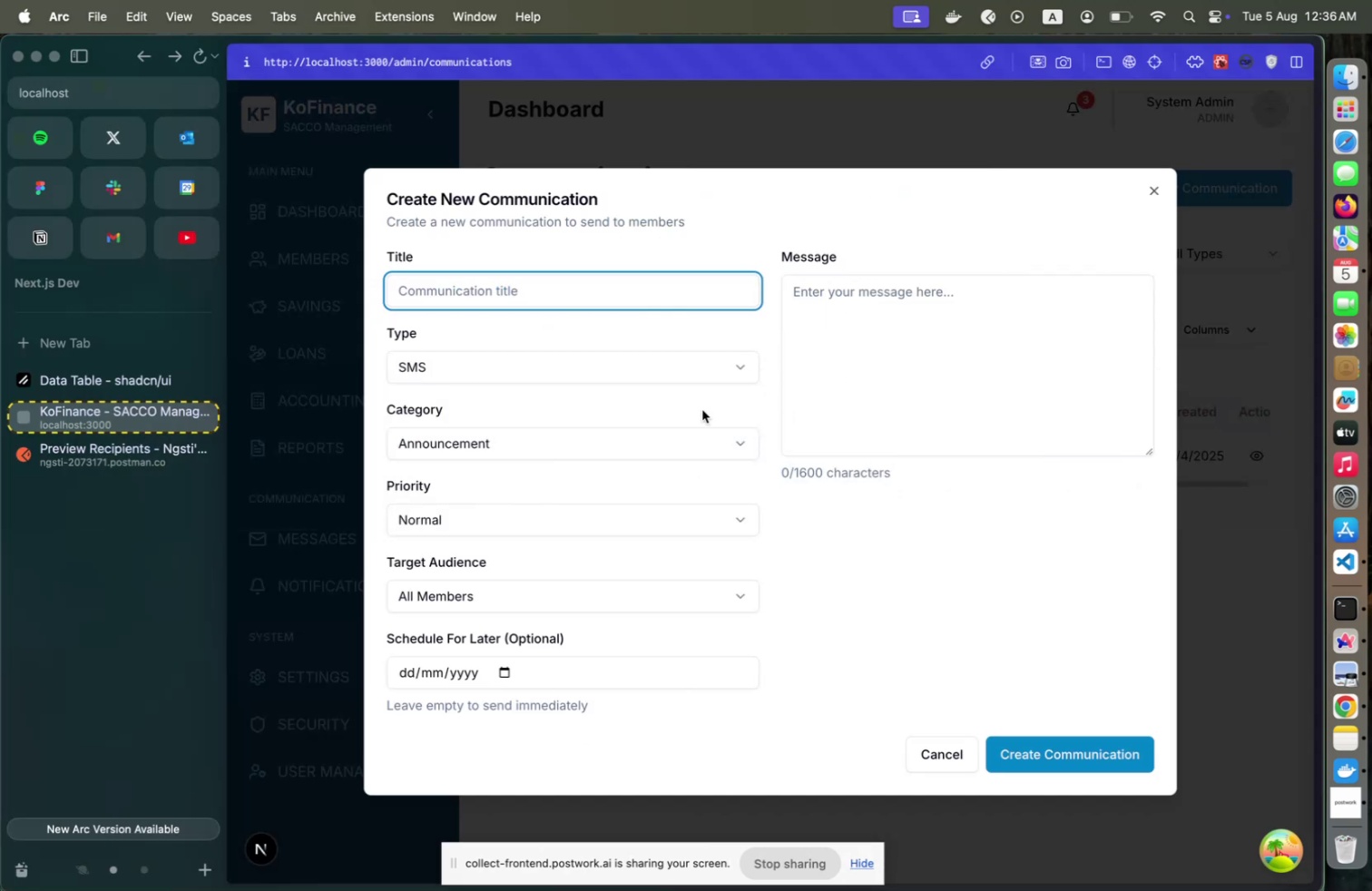 
mouse_move([522, 601])
 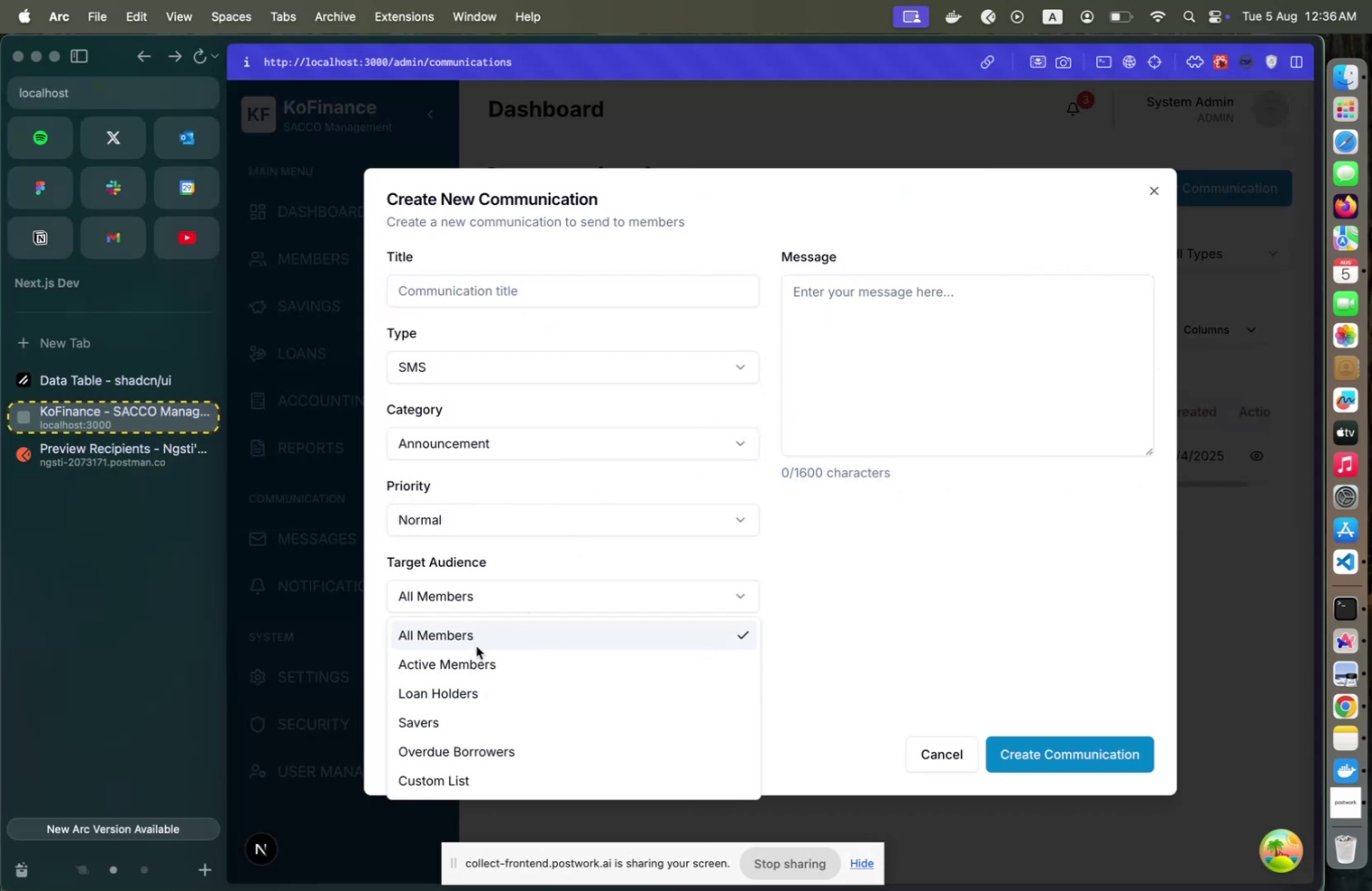 
mouse_move([488, 667])
 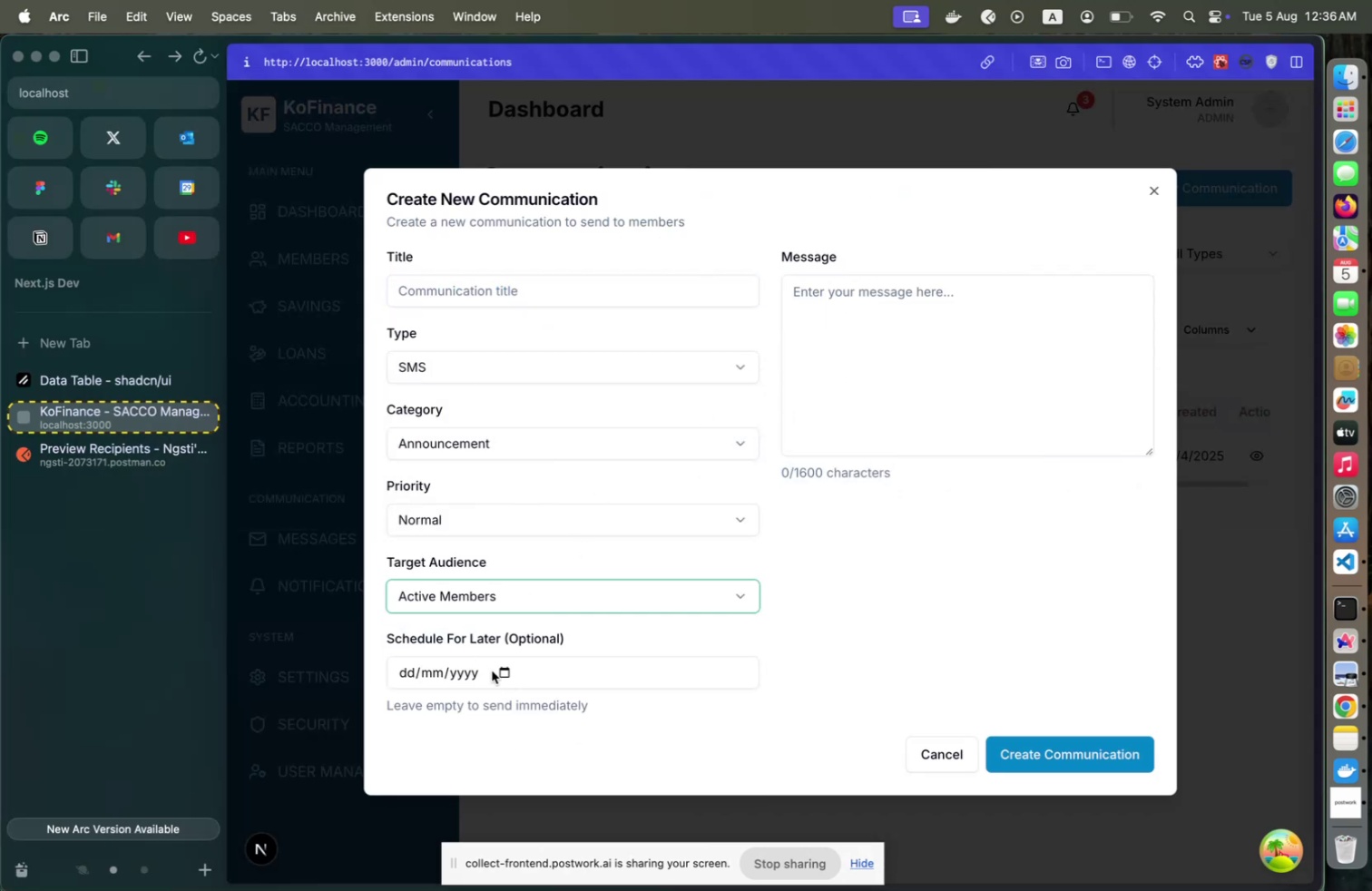 
mouse_move([508, 670])
 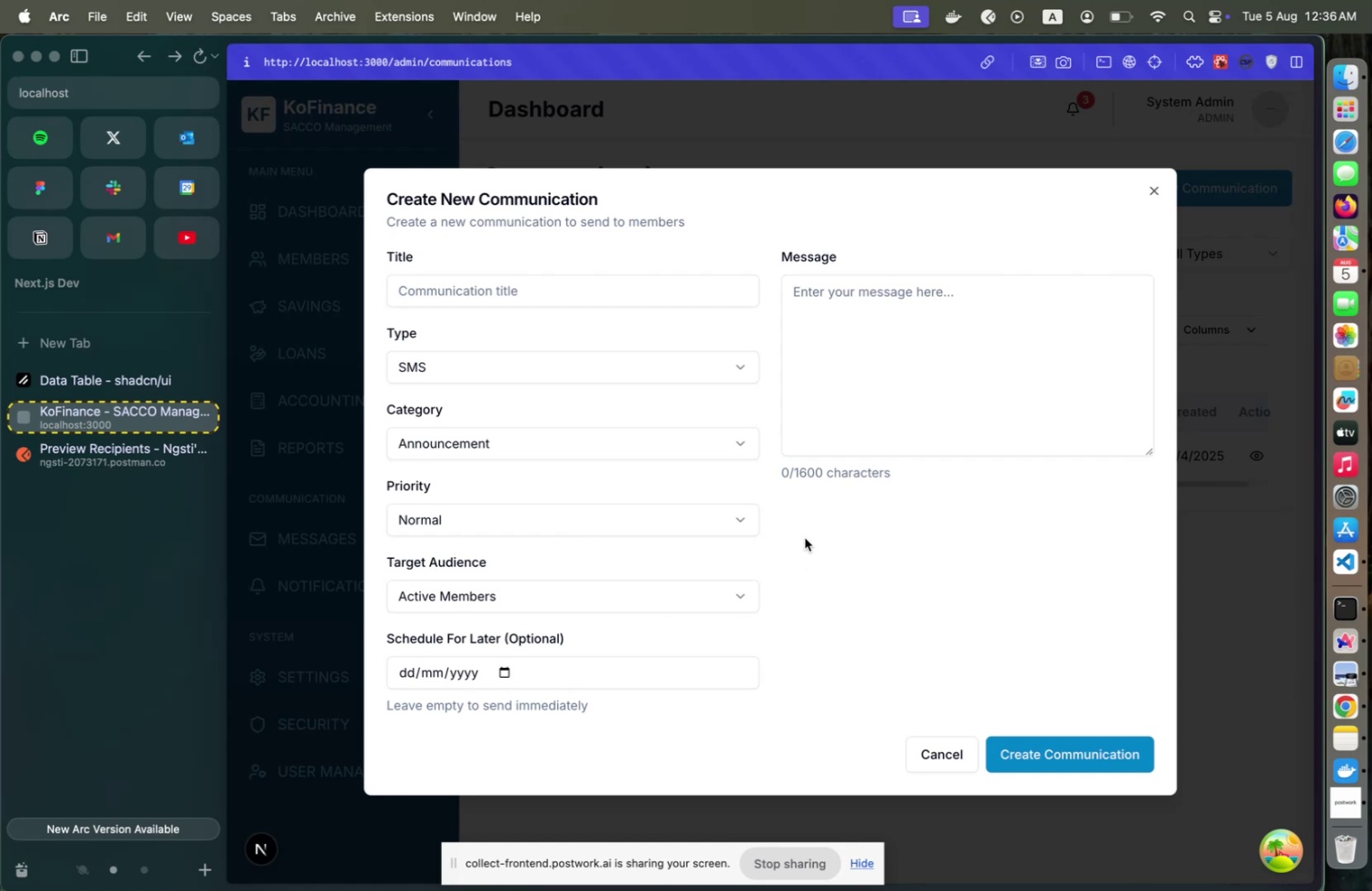 
left_click([505, 437])
 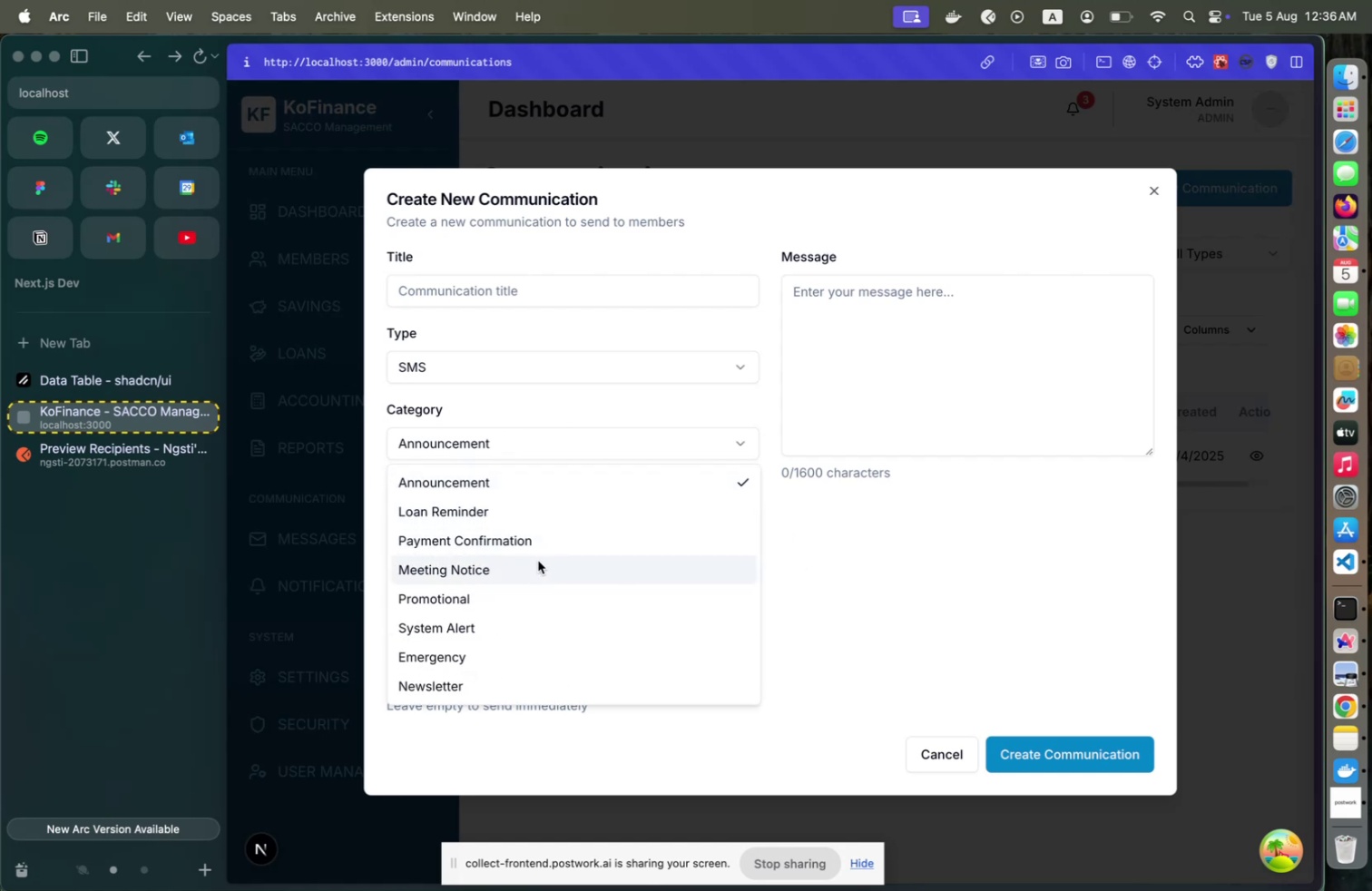 
left_click([500, 352])
 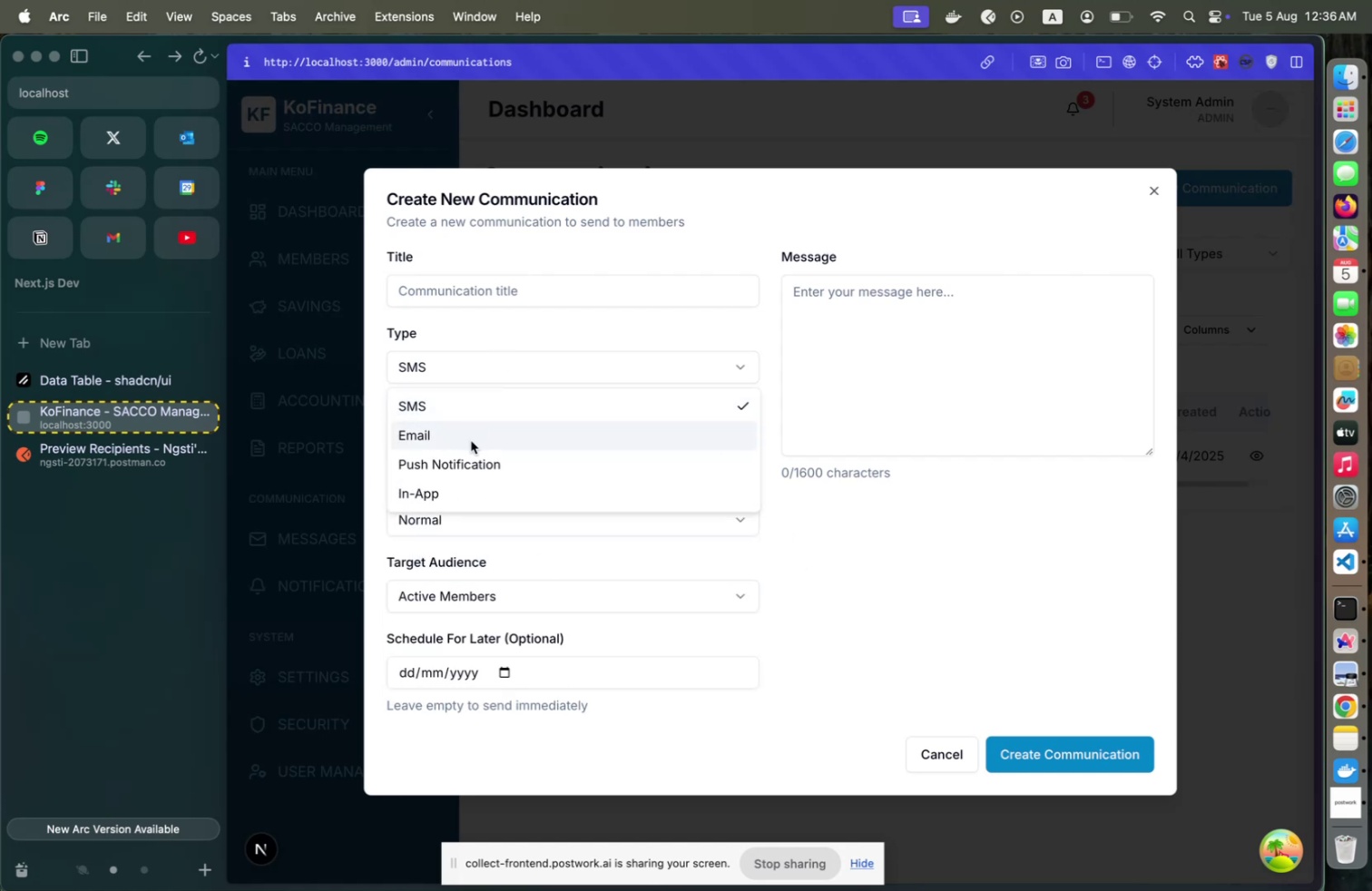 
left_click([471, 440])
 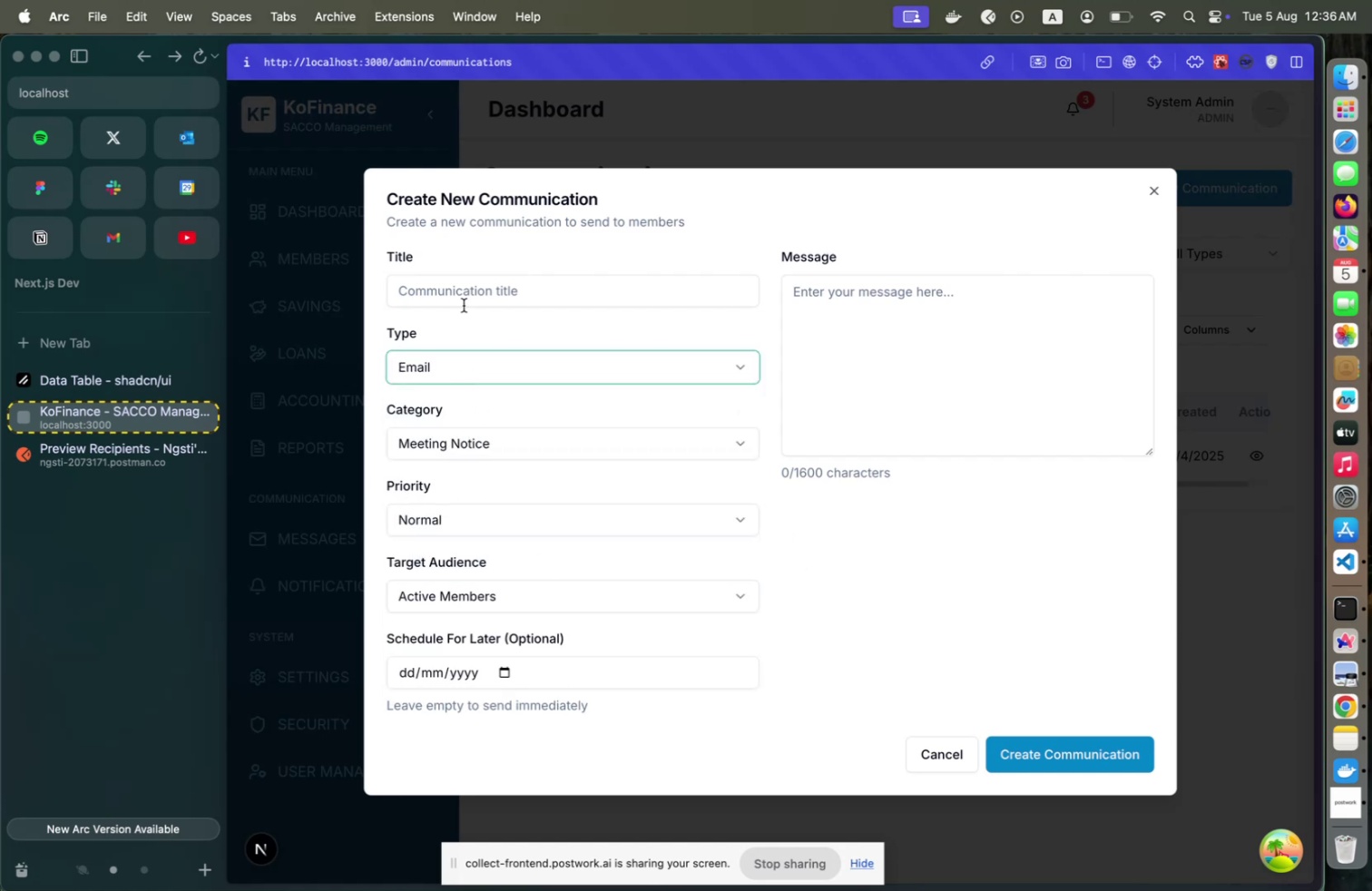 
left_click([463, 296])
 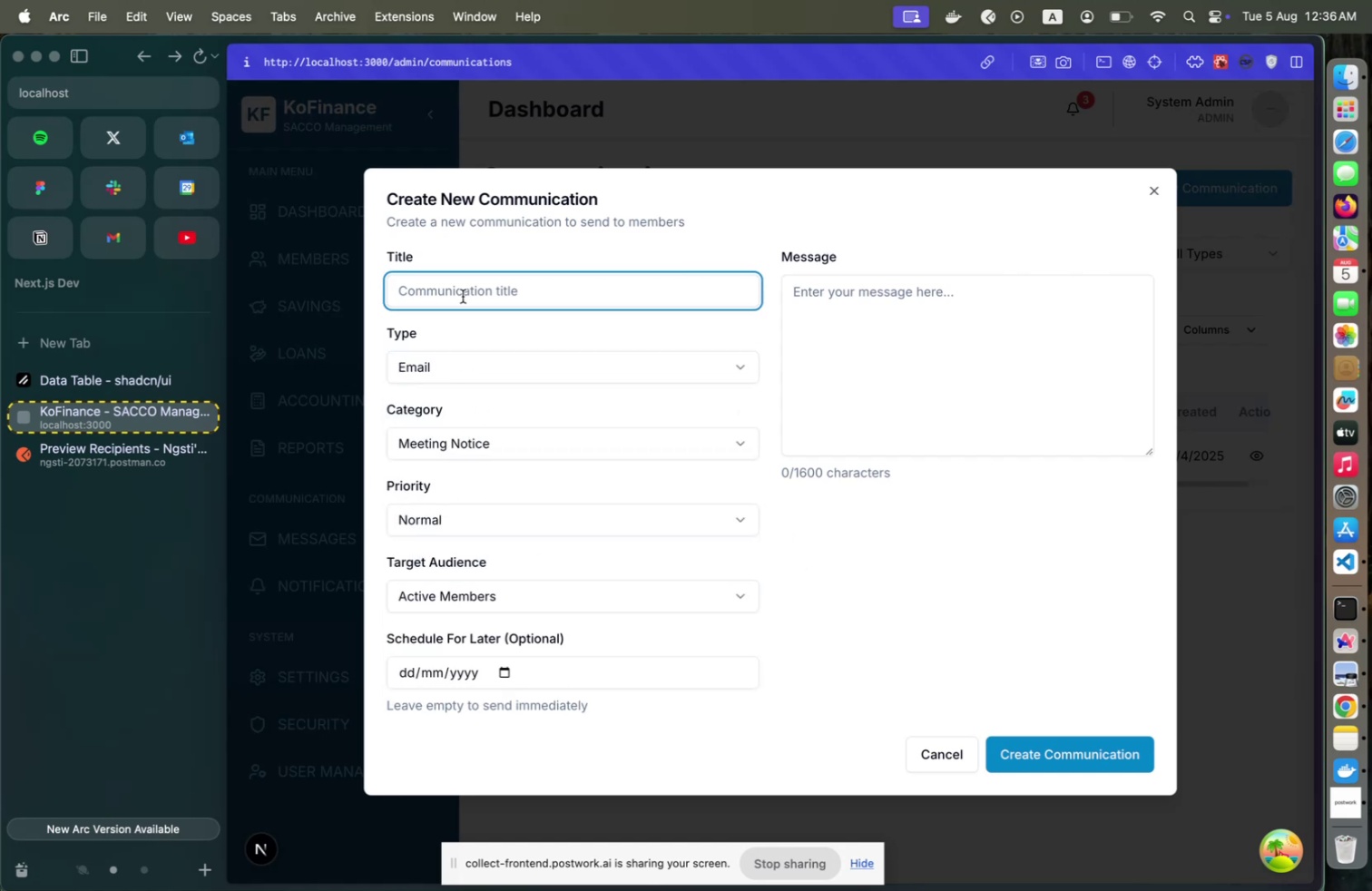 
type(We ae going to be meeting today!)
 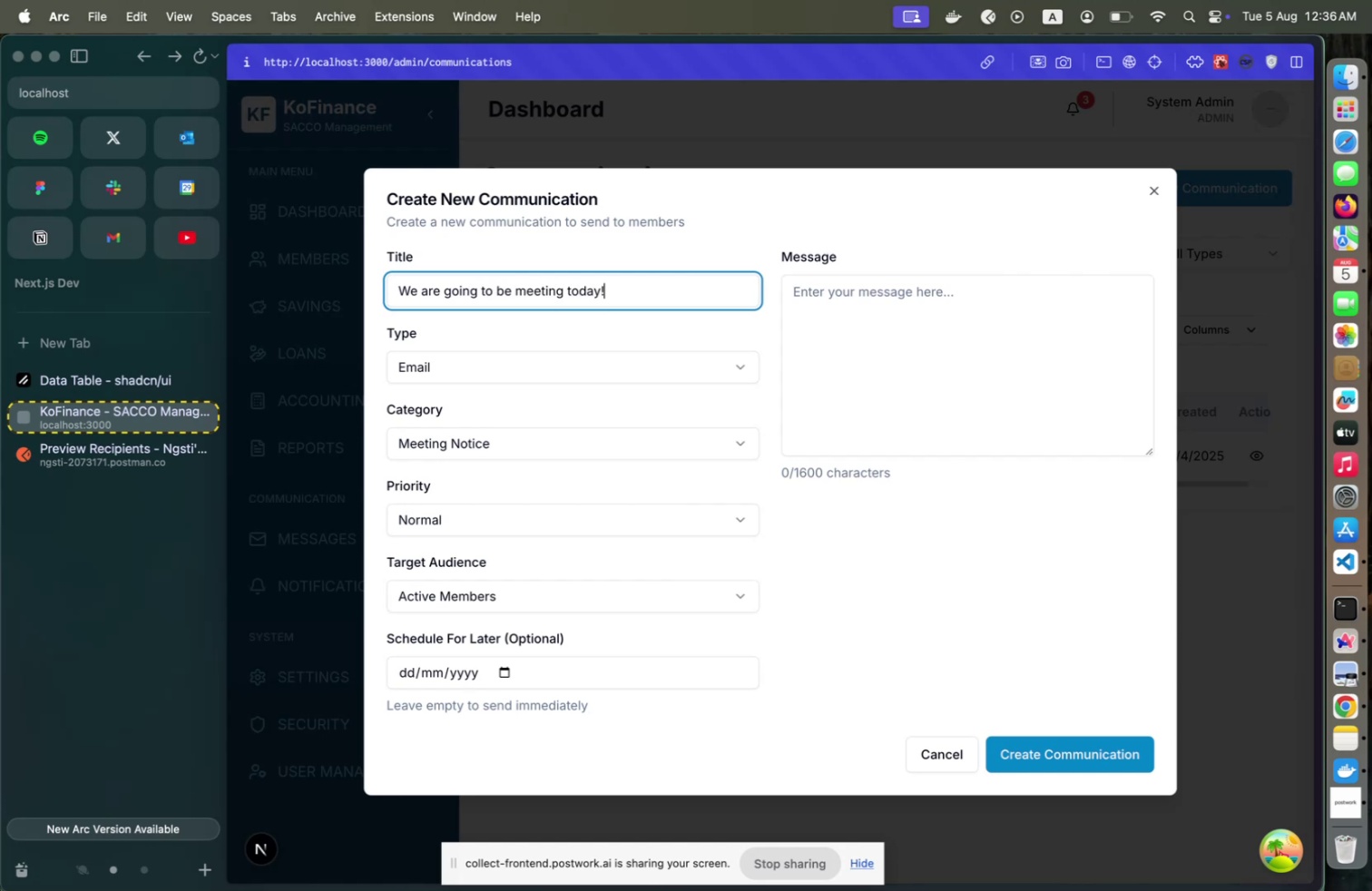 
hold_key(key=R, duration=0.35)
 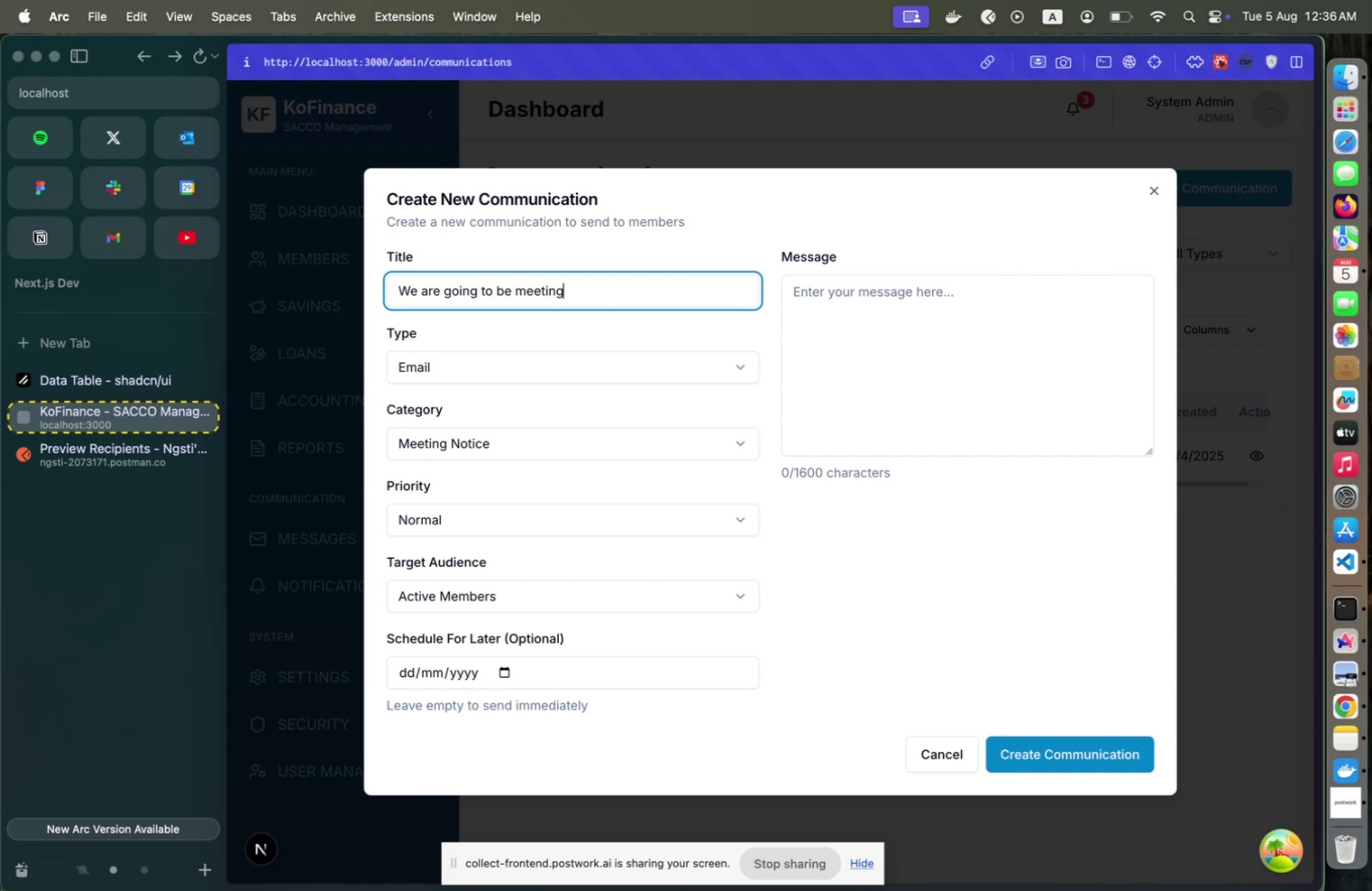 
wait(7.63)
 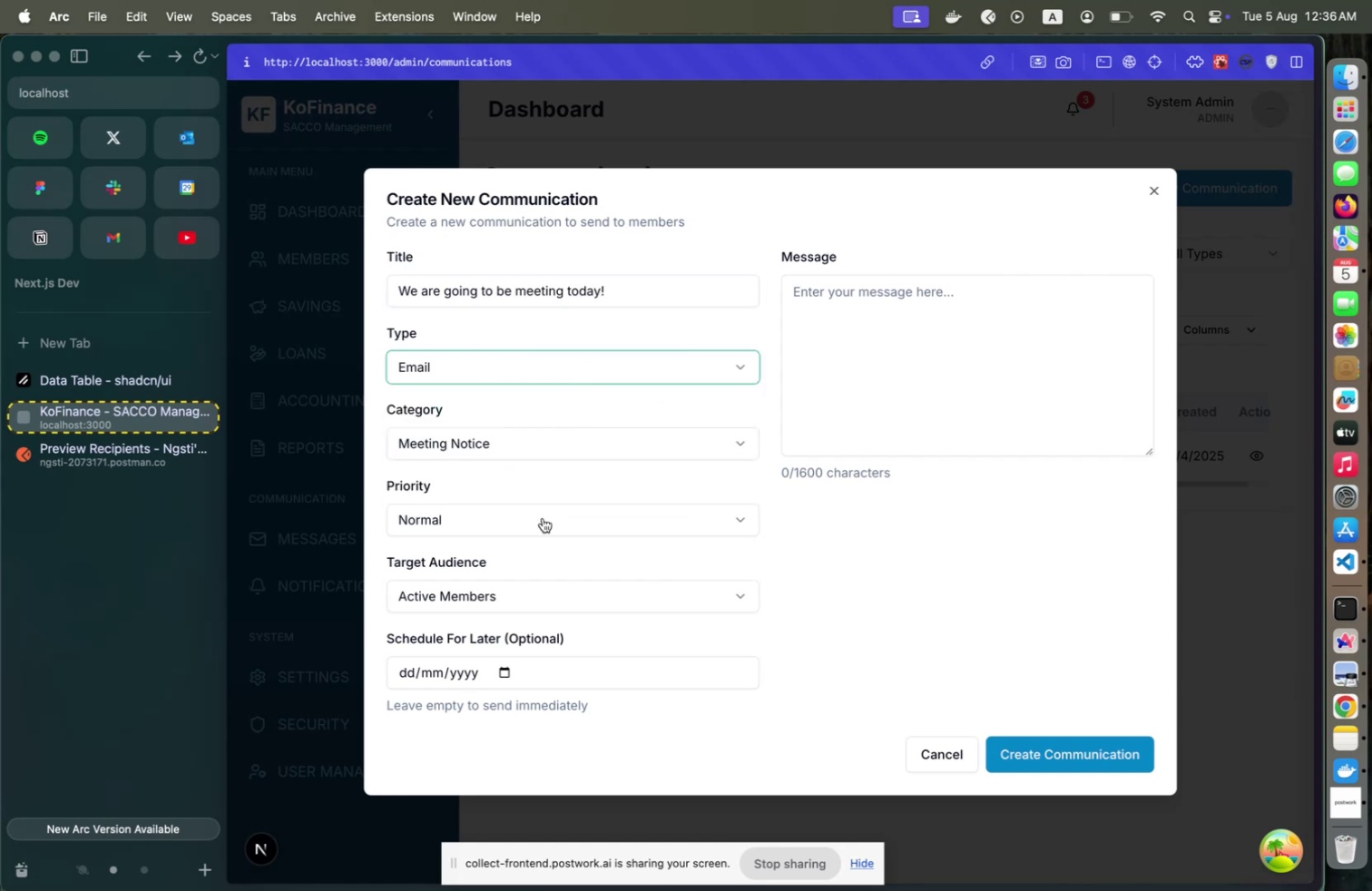 
left_click([867, 350])
 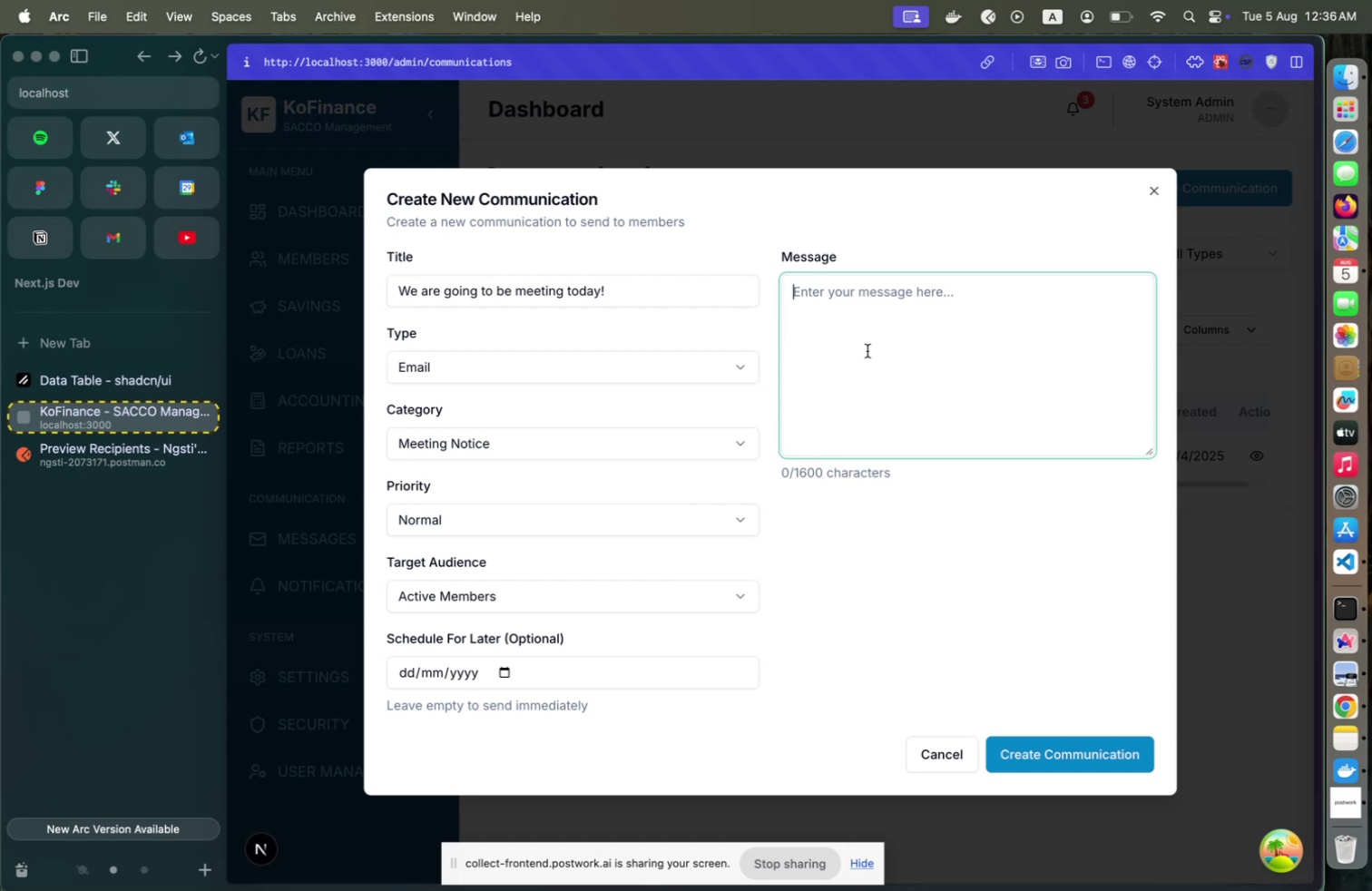 
type(Hi there everyw)
key(Backspace)
type(one )
key(Backspace)
type(! We will be meeting on the third of July )
key(Backspace)
type(!)
 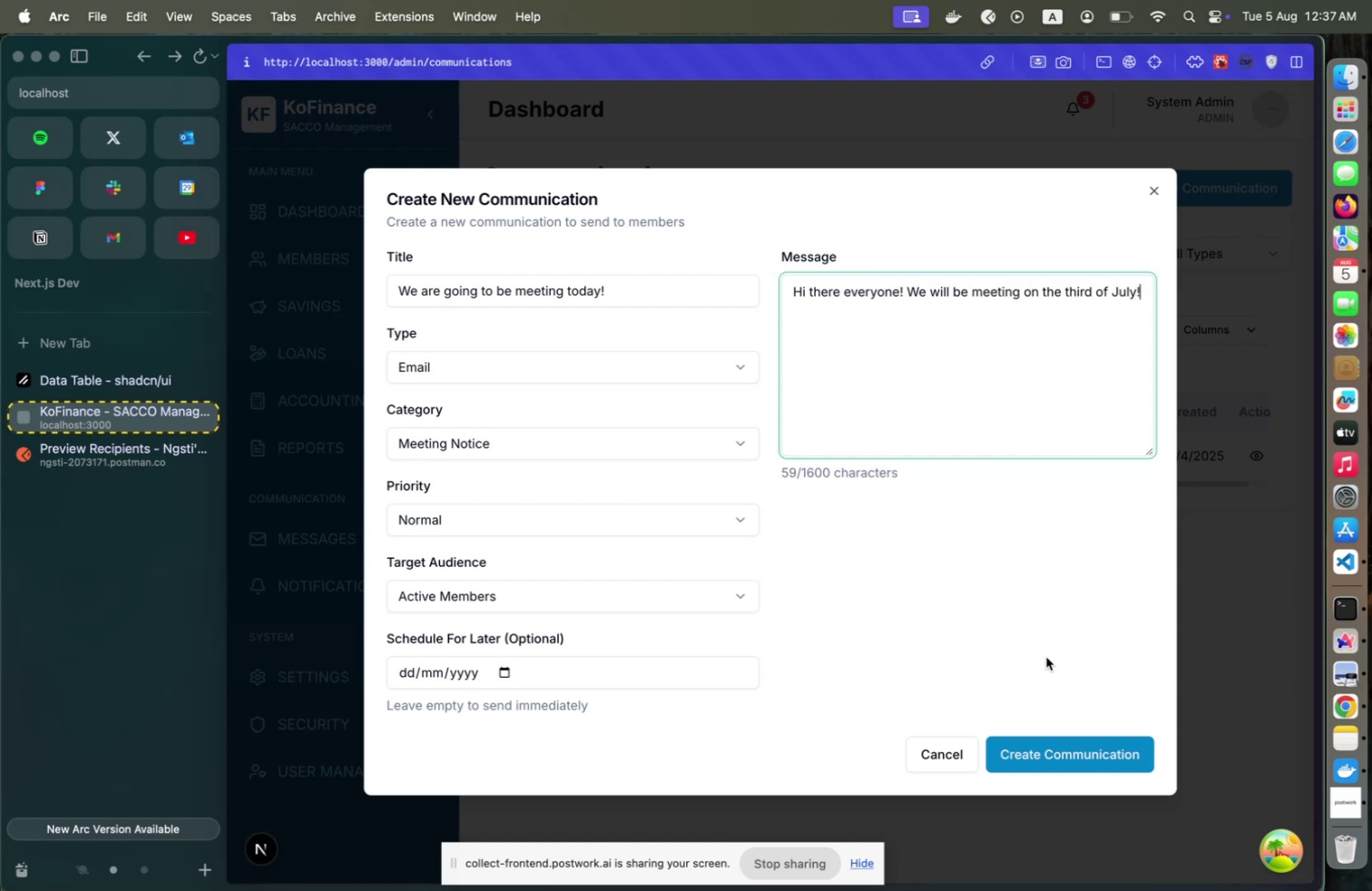 
left_click([1036, 745])
 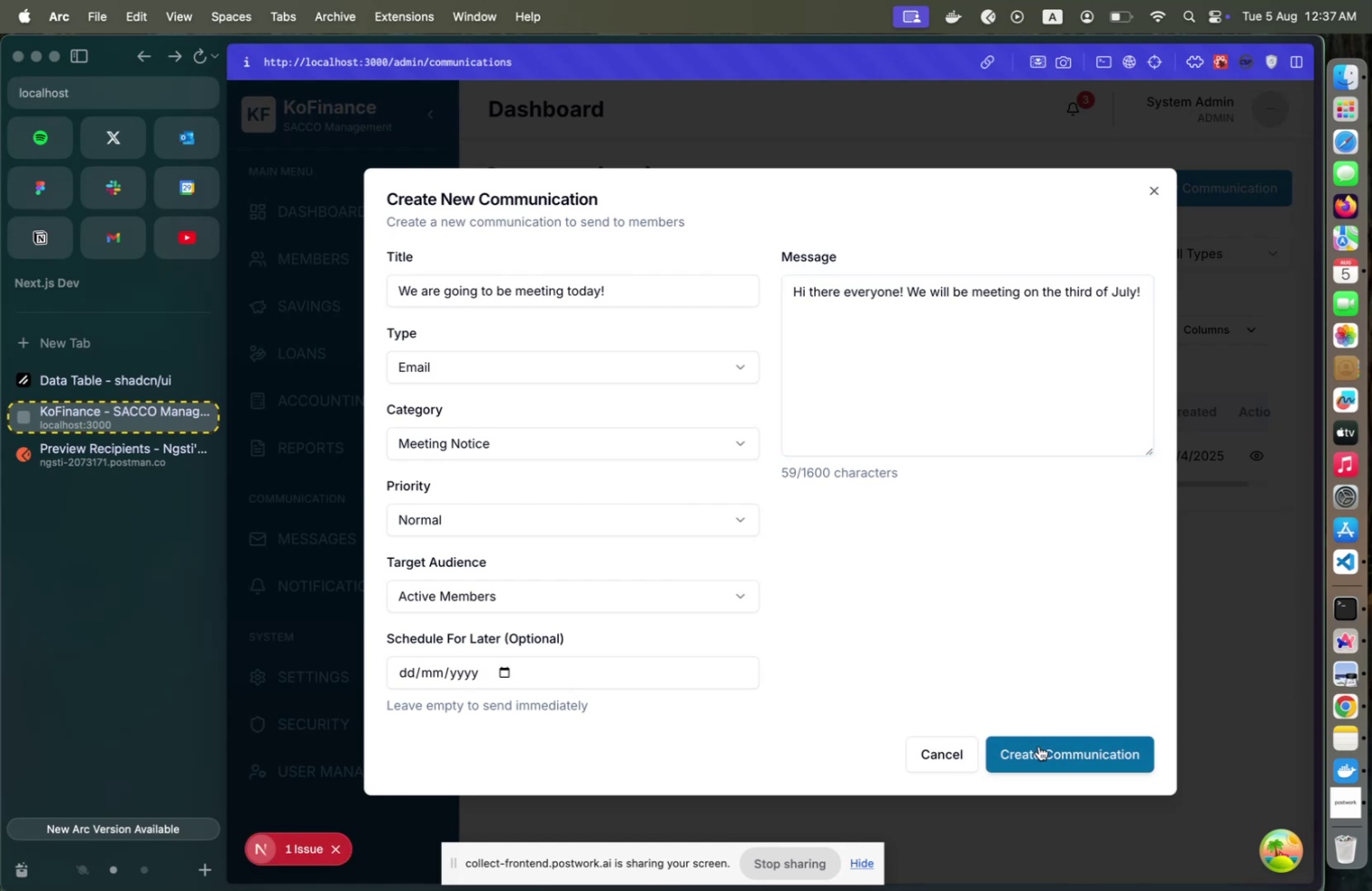 
key(Meta+CommandLeft)
 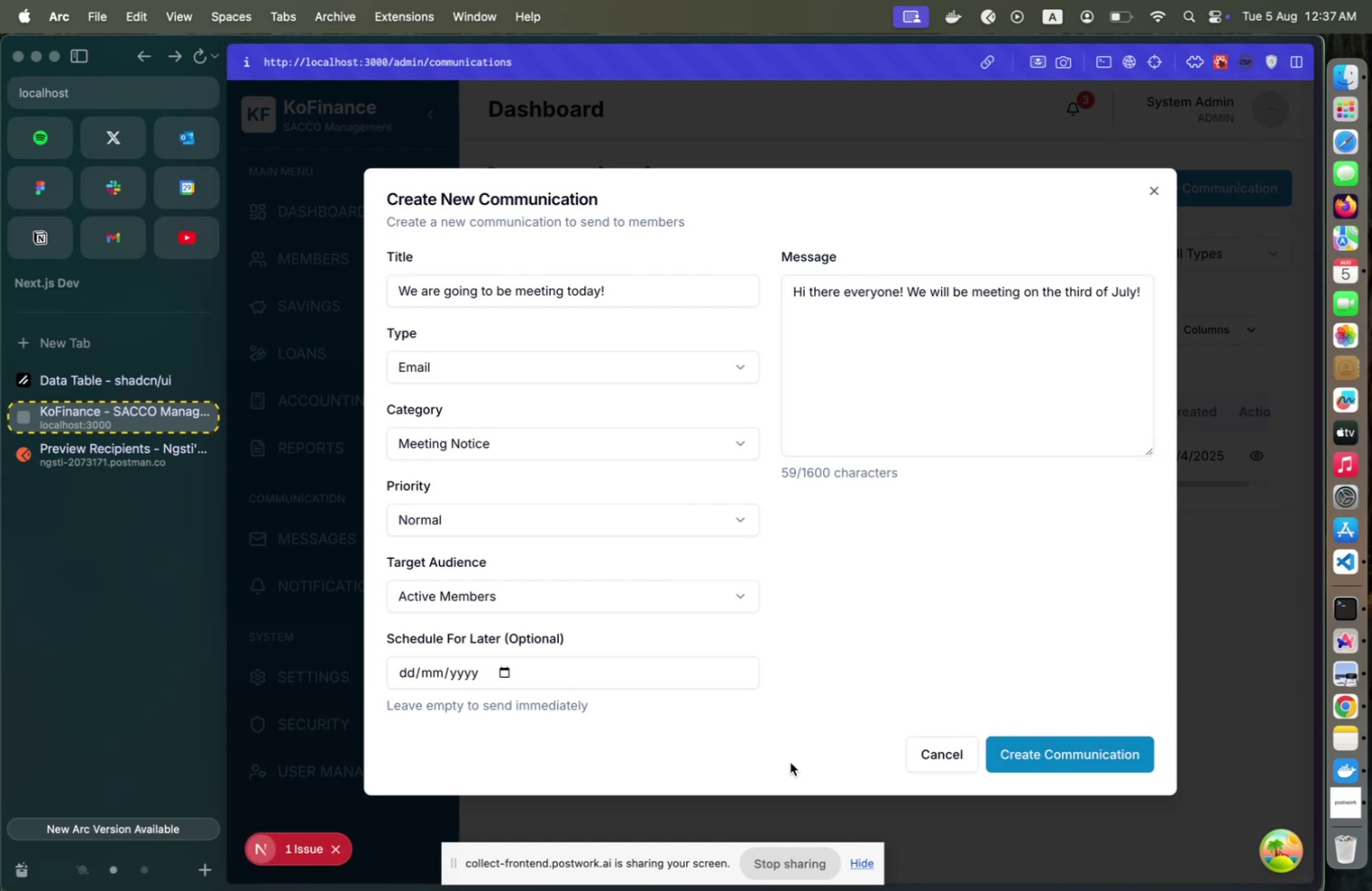 
key(Meta+Tab)
 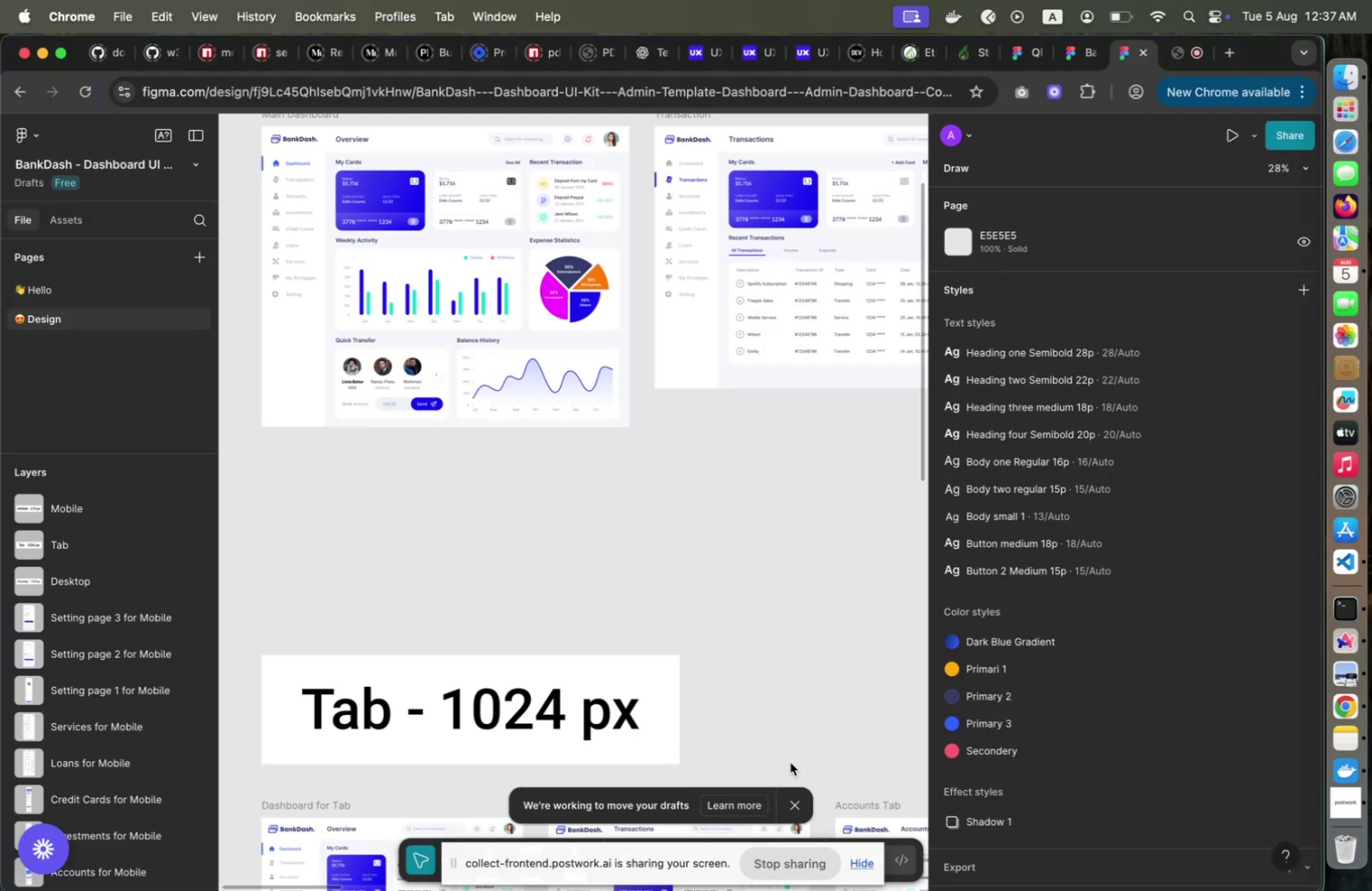 
key(Meta+Tab)
 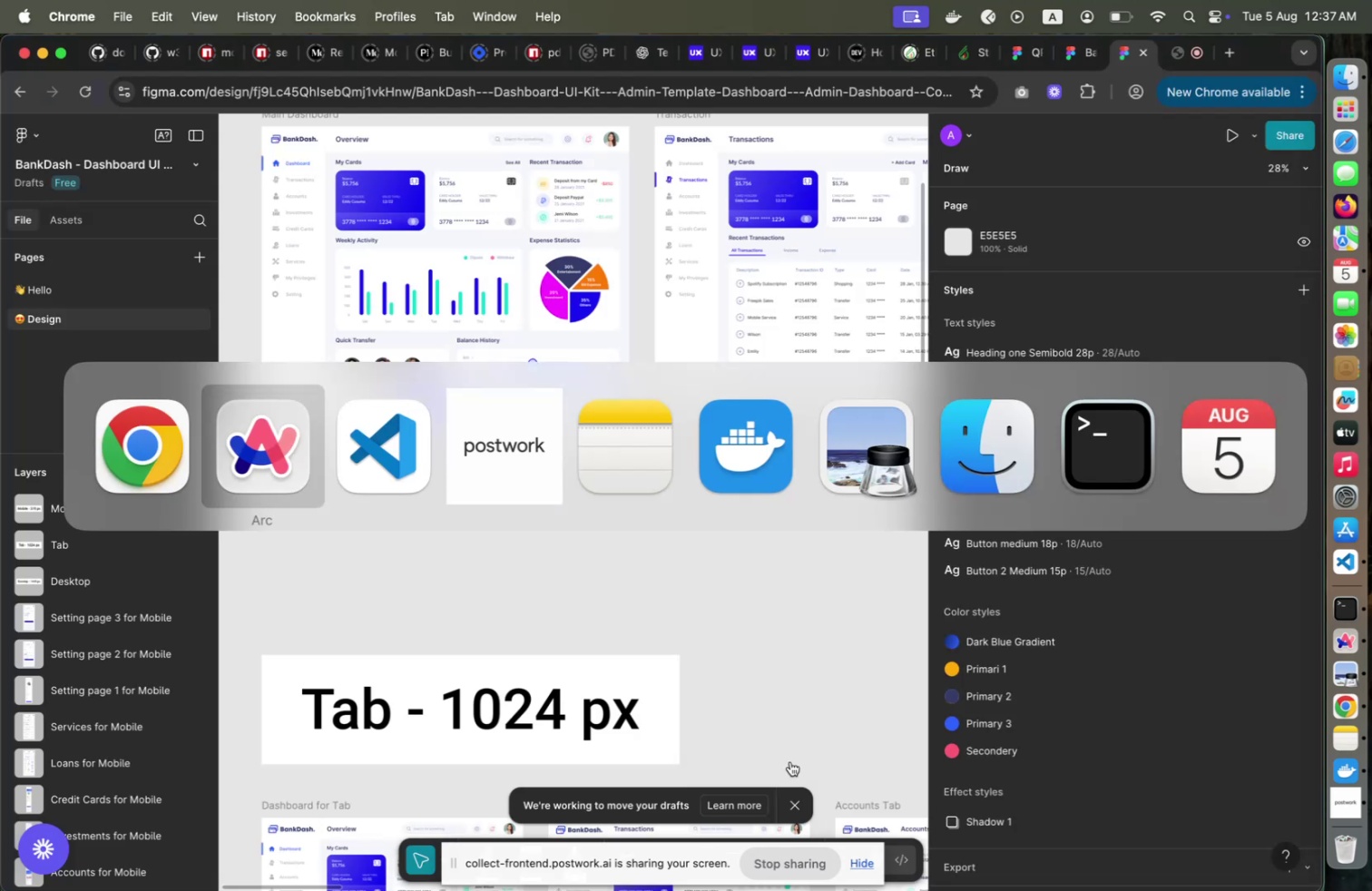 
key(Meta+Tab)
 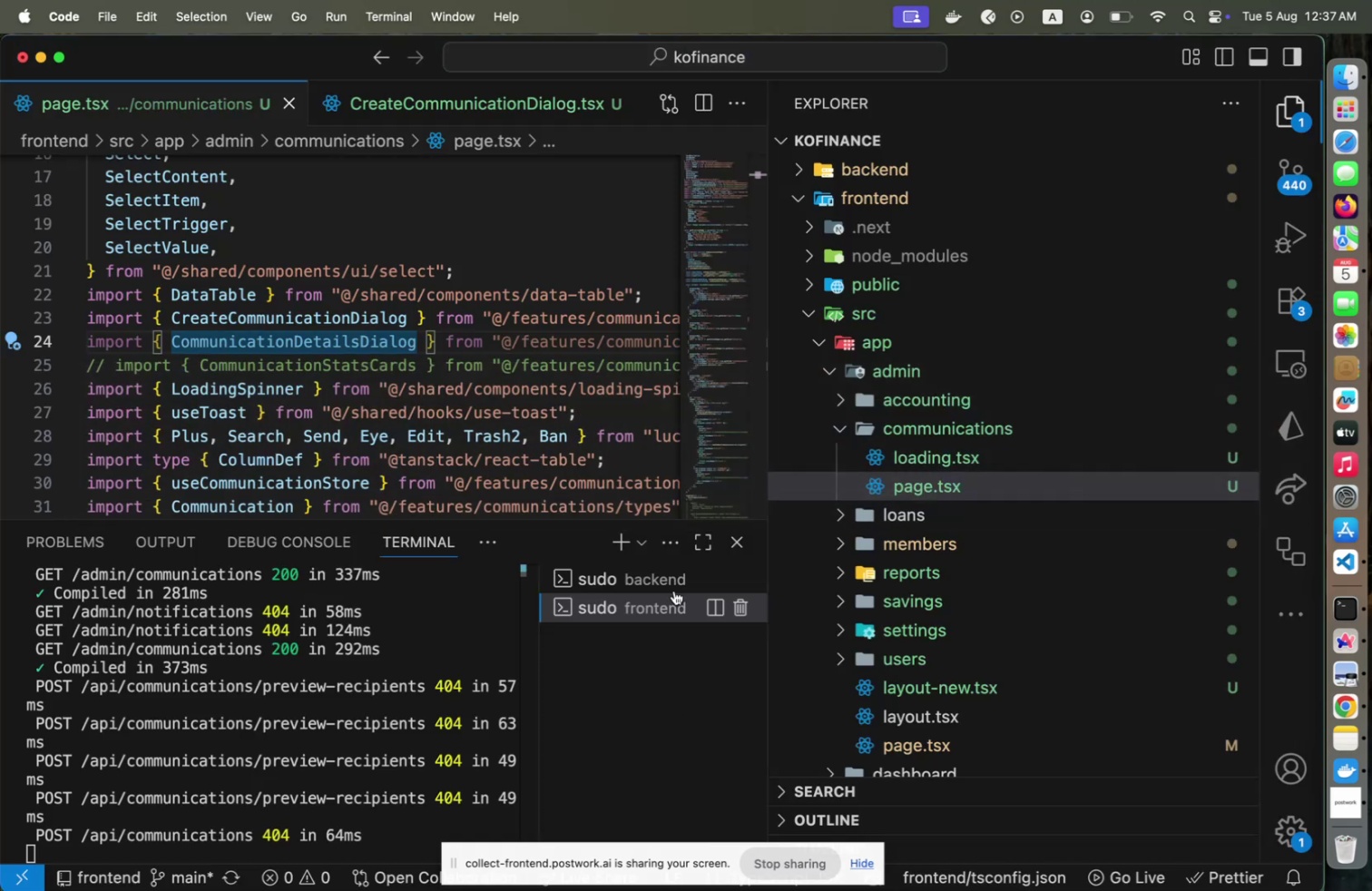 
left_click([671, 589])
 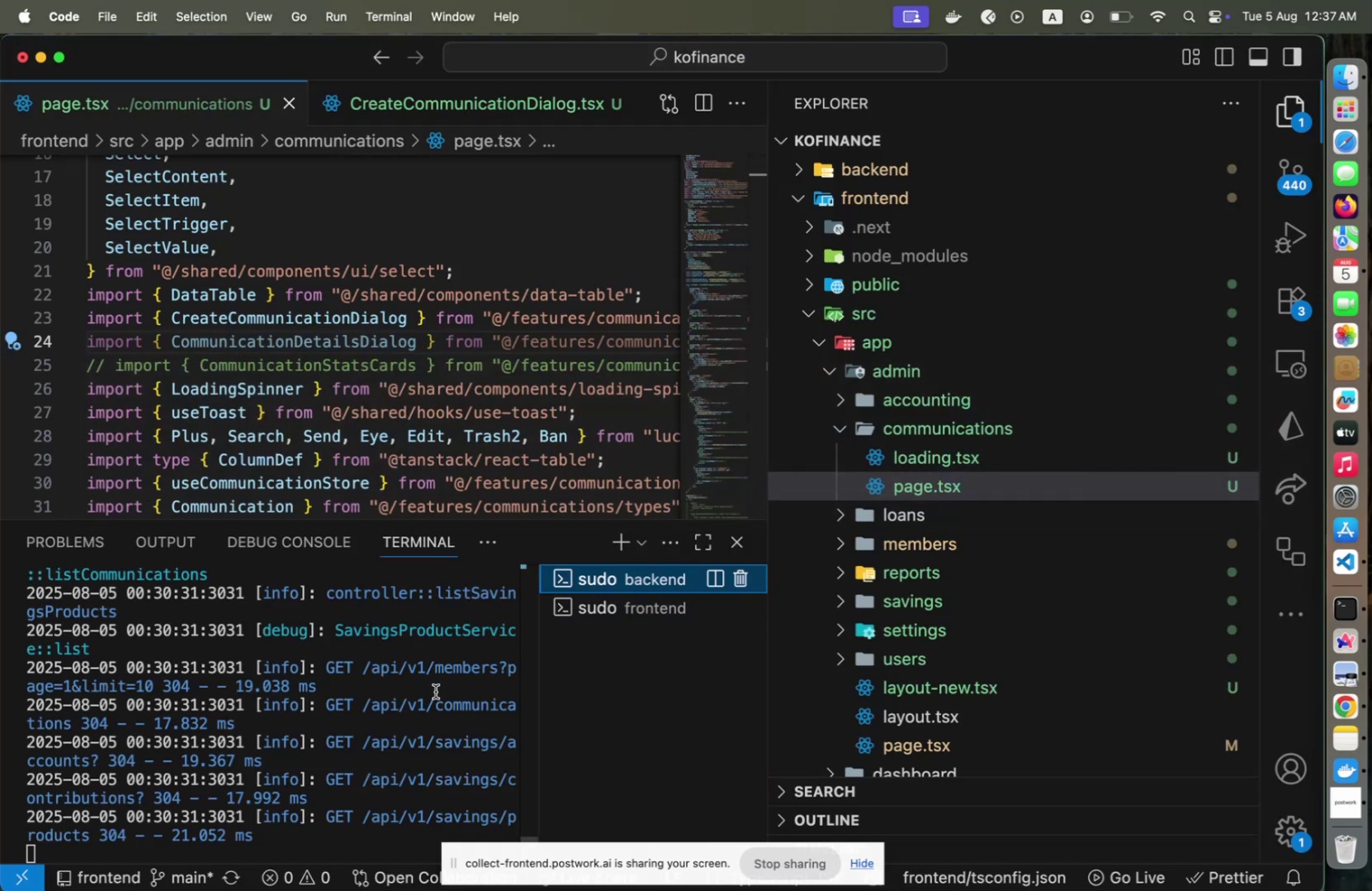 
scroll: coordinate [432, 692], scroll_direction: down, amount: 3.0
 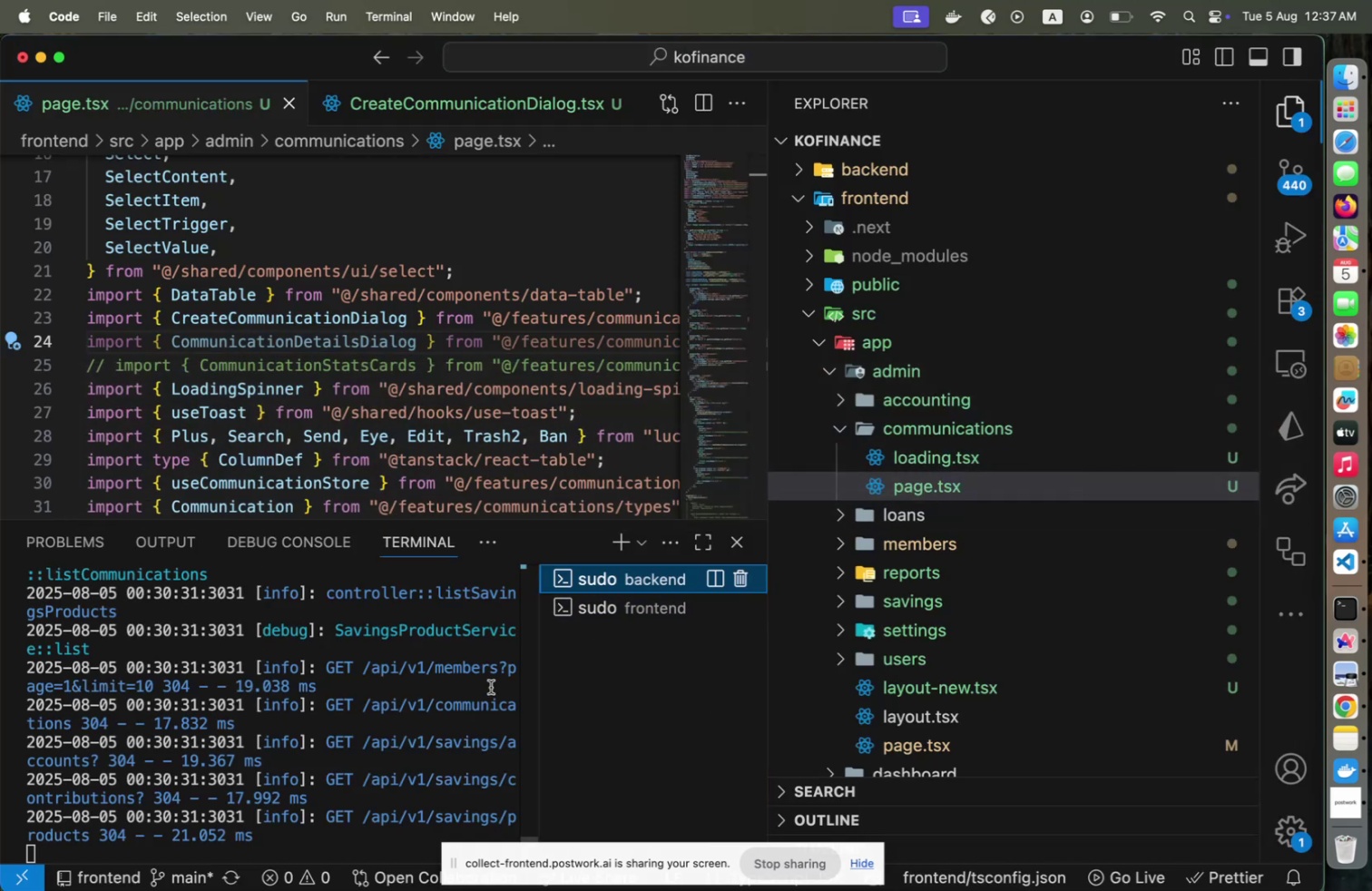 
wait(5.18)
 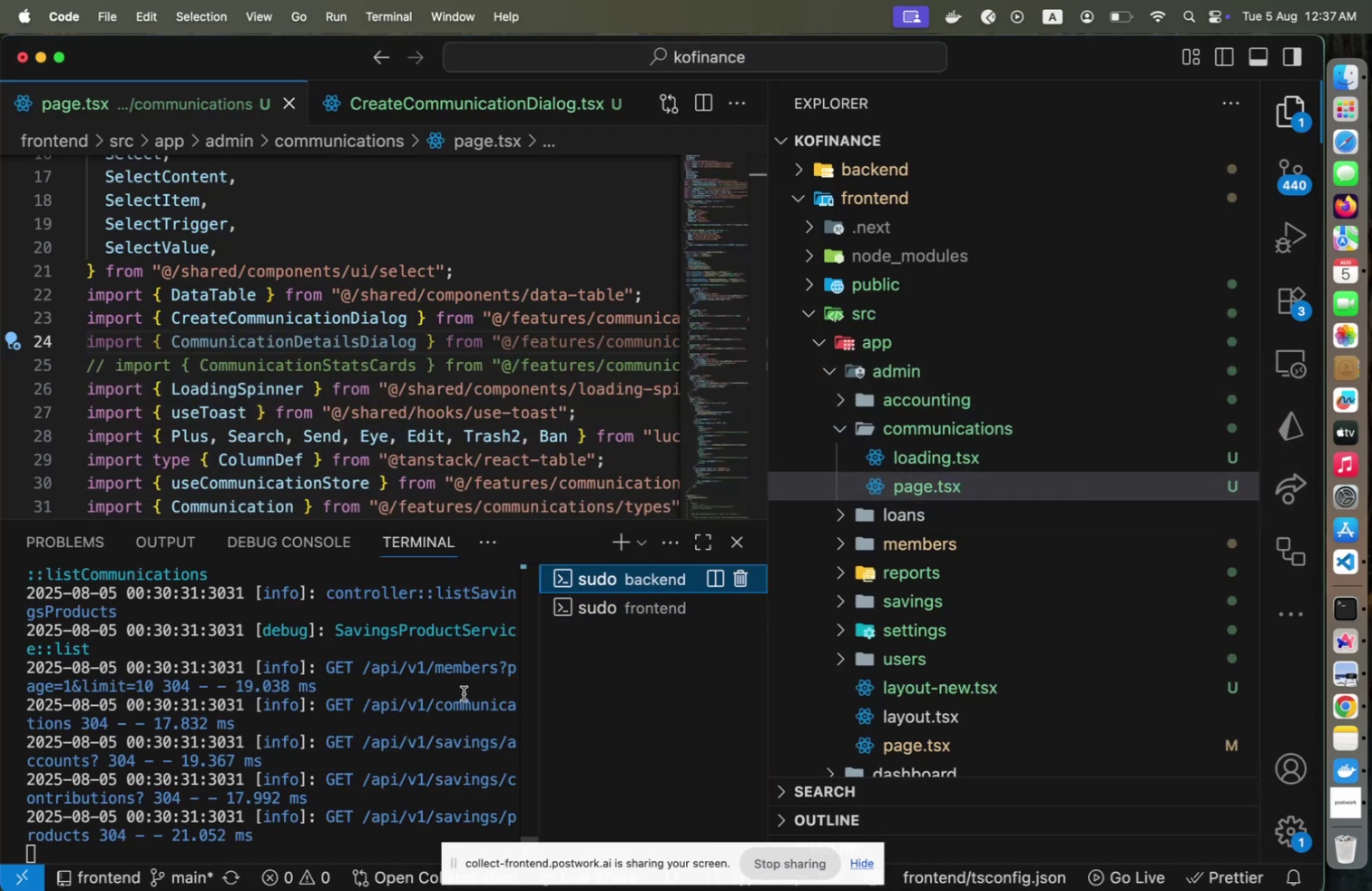 
scroll: coordinate [496, 453], scroll_direction: down, amount: 93.0
 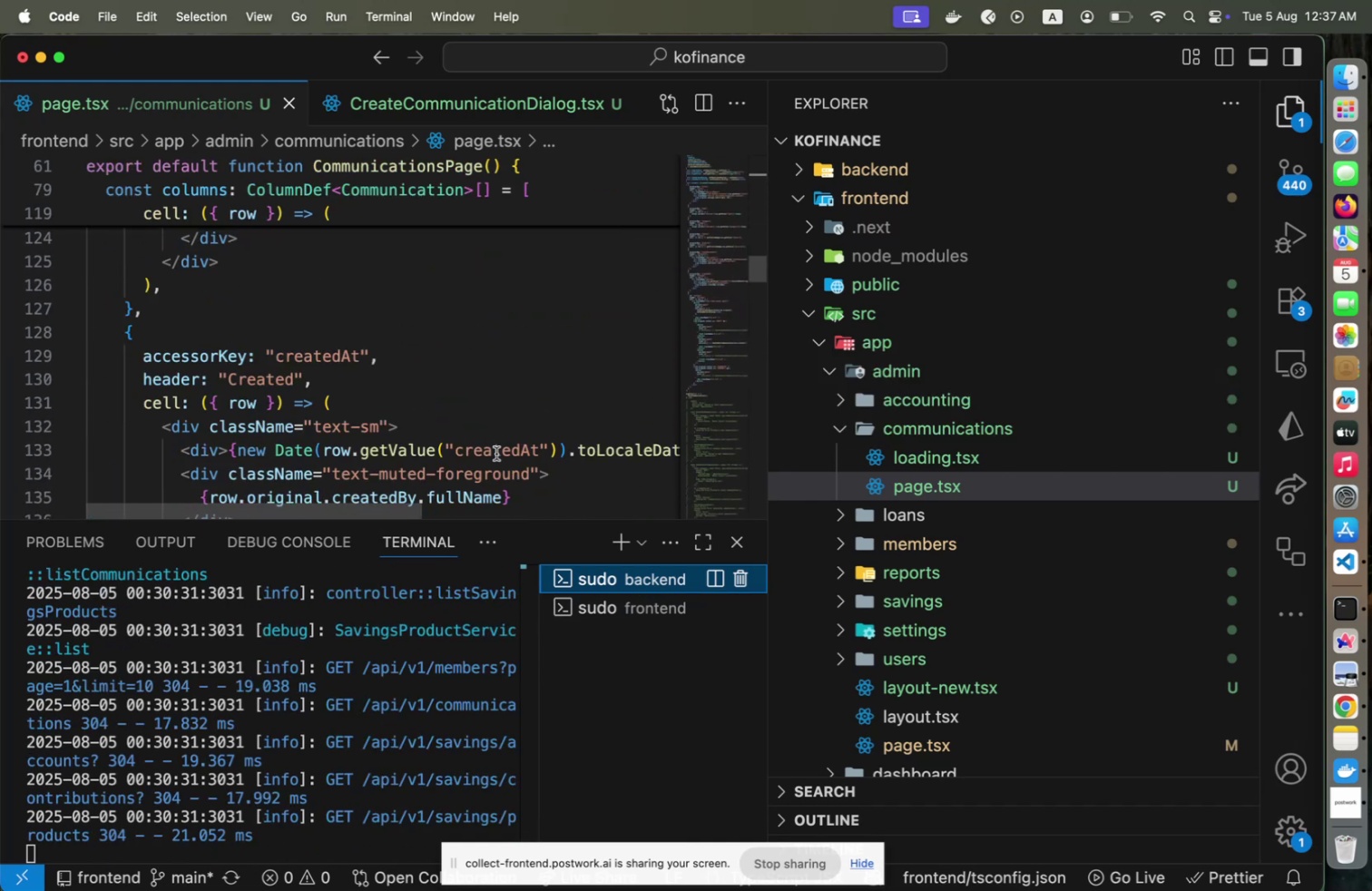 
scroll: coordinate [496, 453], scroll_direction: up, amount: 4.0
 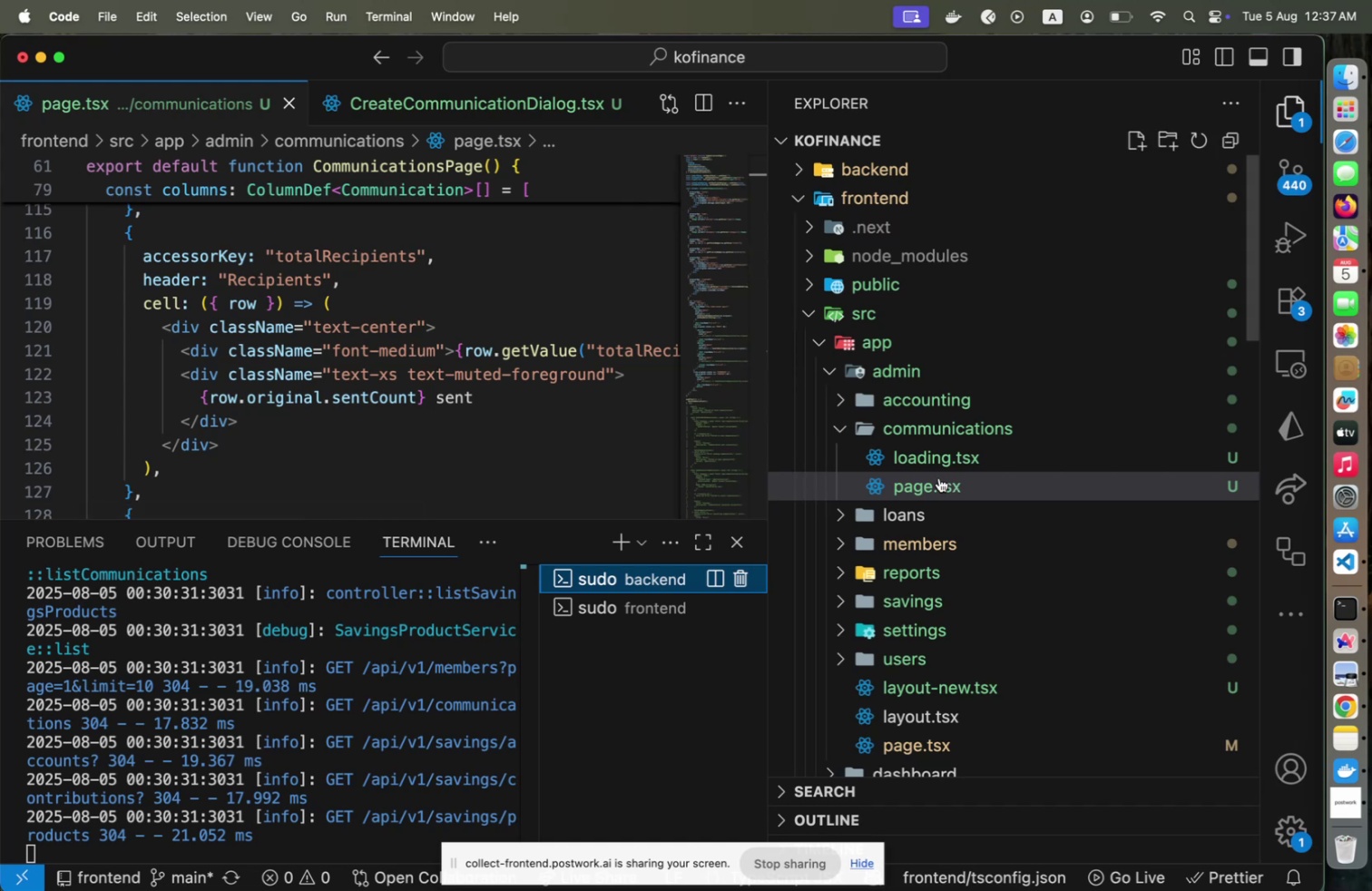 
scroll: coordinate [983, 427], scroll_direction: down, amount: 21.0
 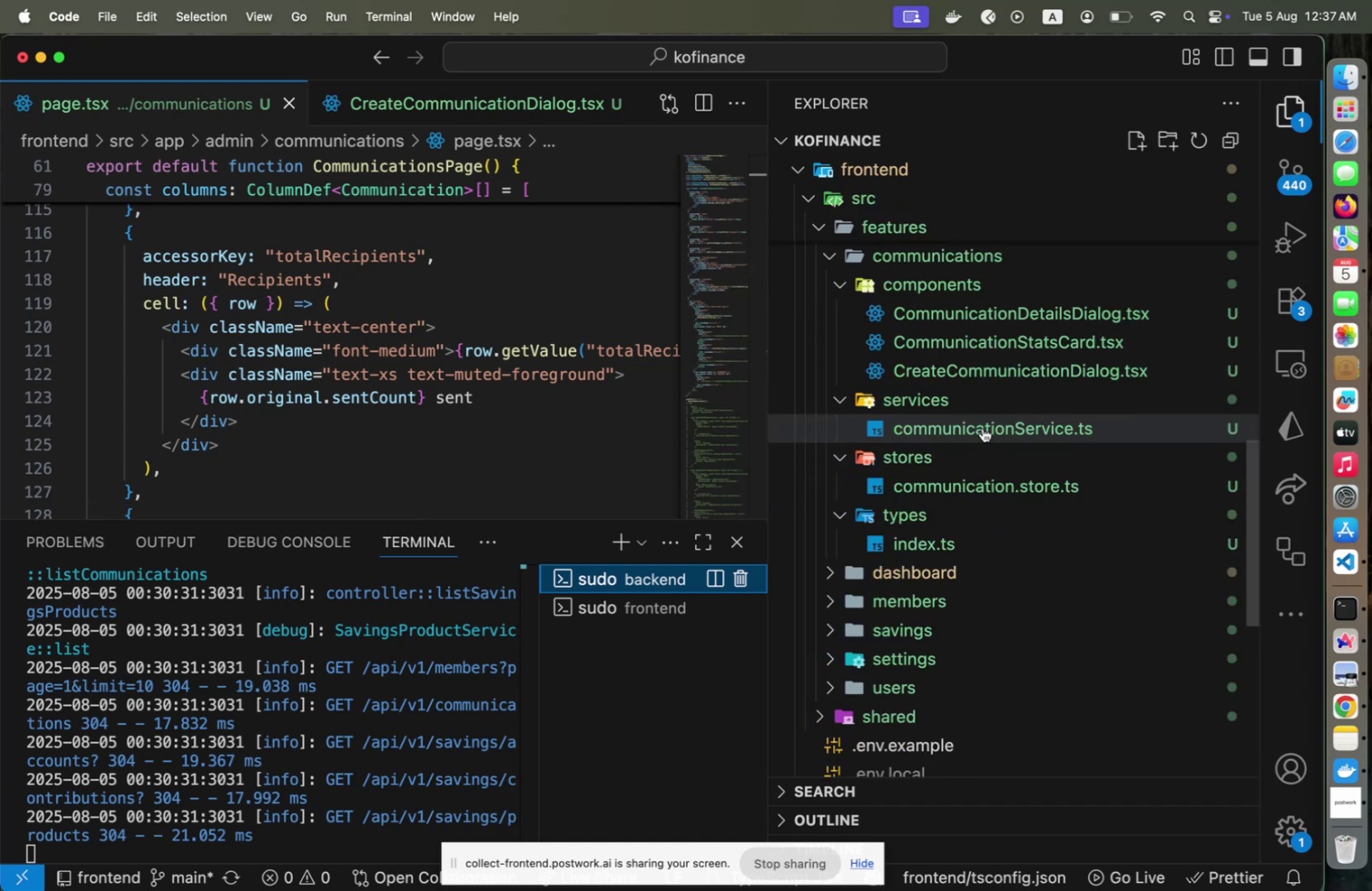 
scroll: coordinate [983, 427], scroll_direction: up, amount: 1.0
 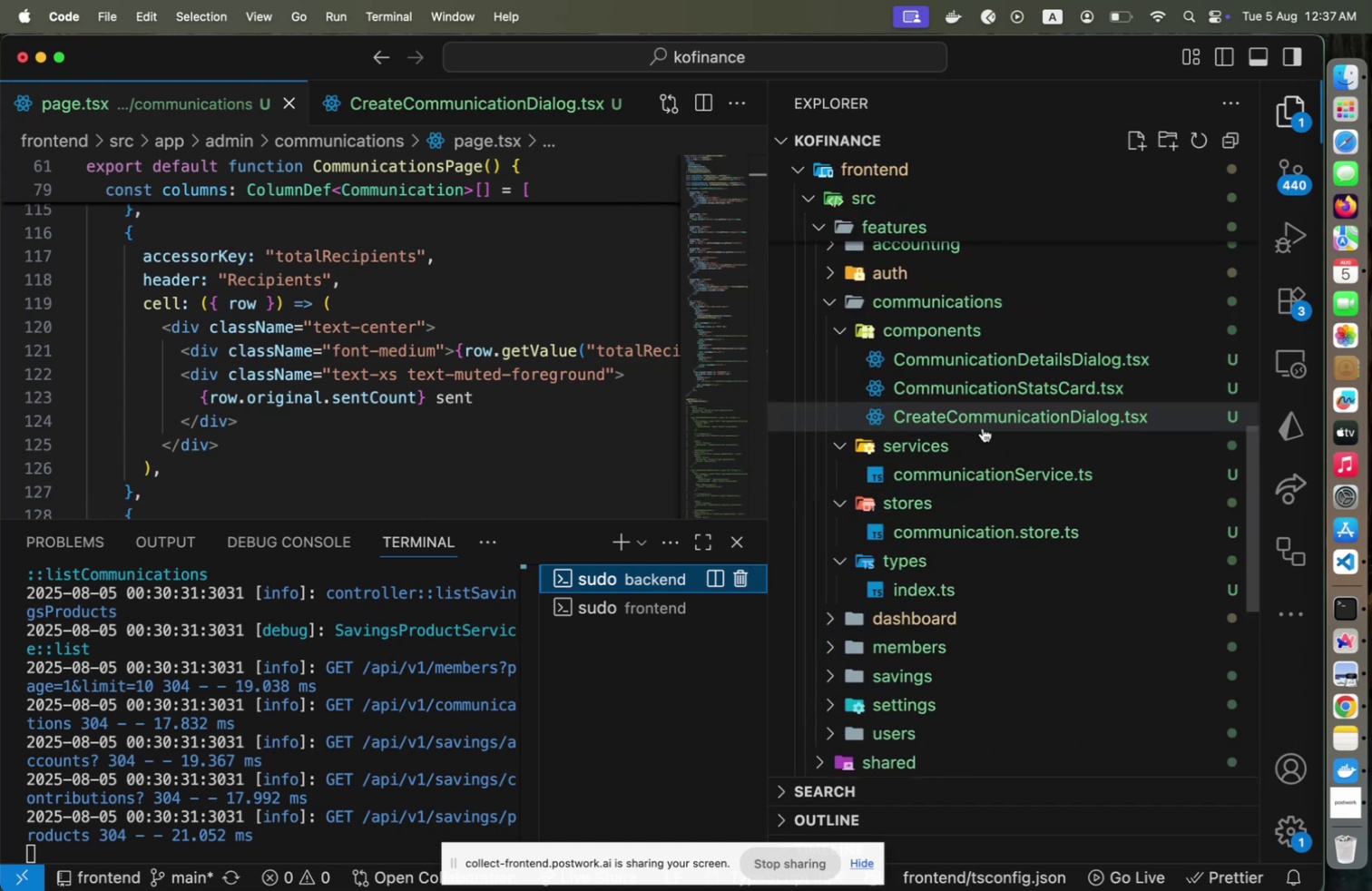 
left_click([983, 427])
 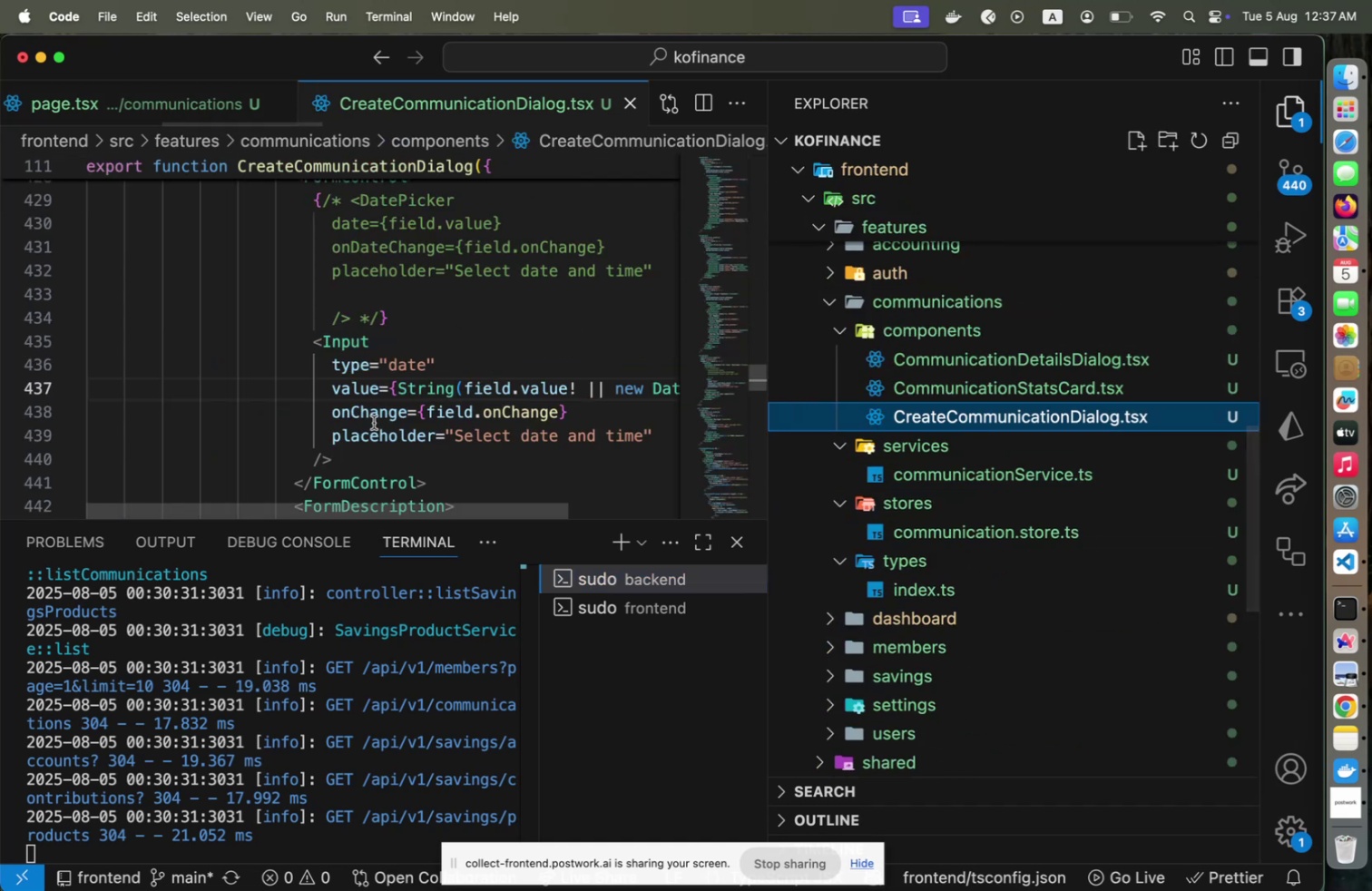 
scroll: coordinate [383, 409], scroll_direction: down, amount: 23.0
 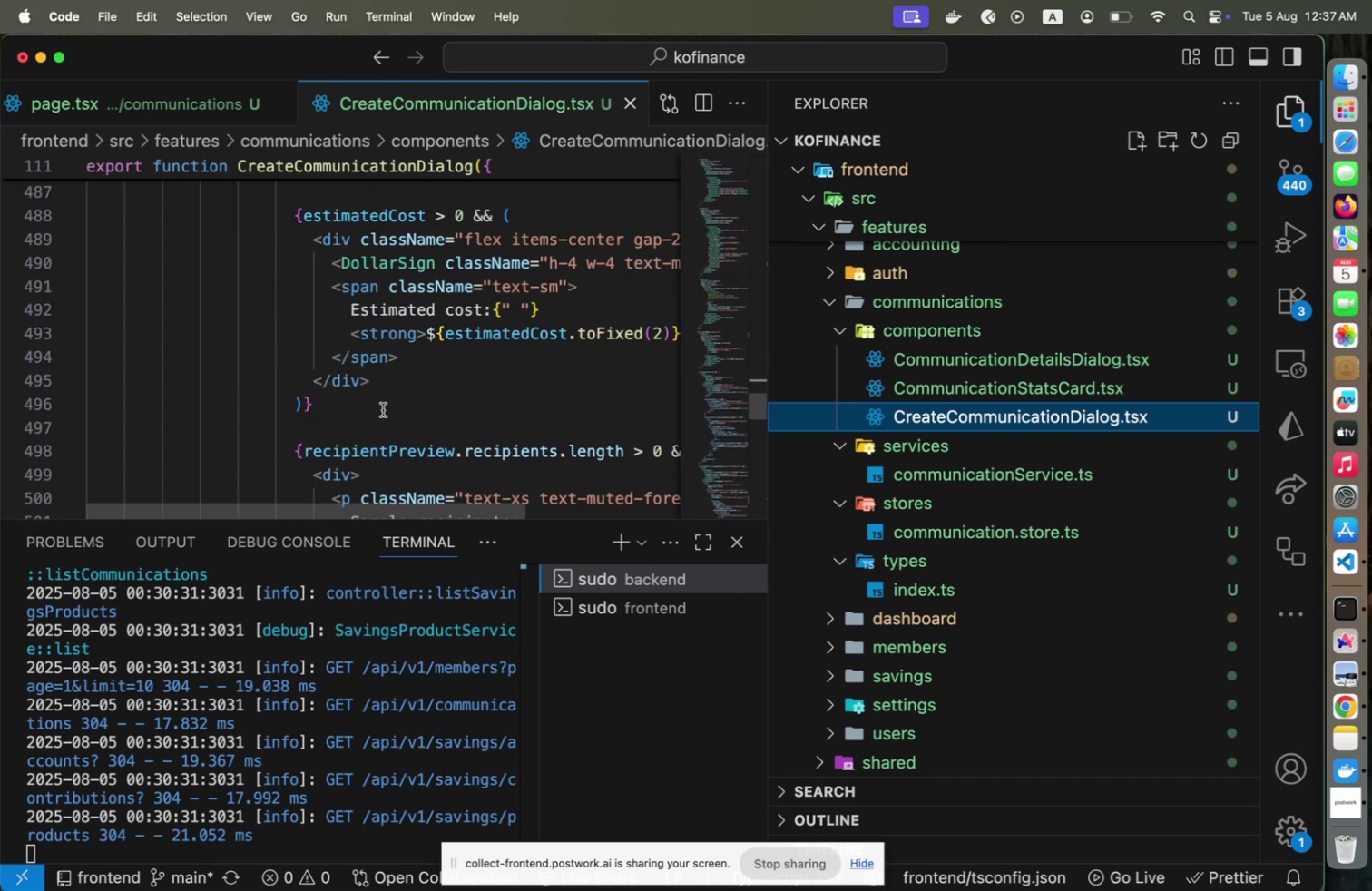 
key(Meta+CommandLeft)
 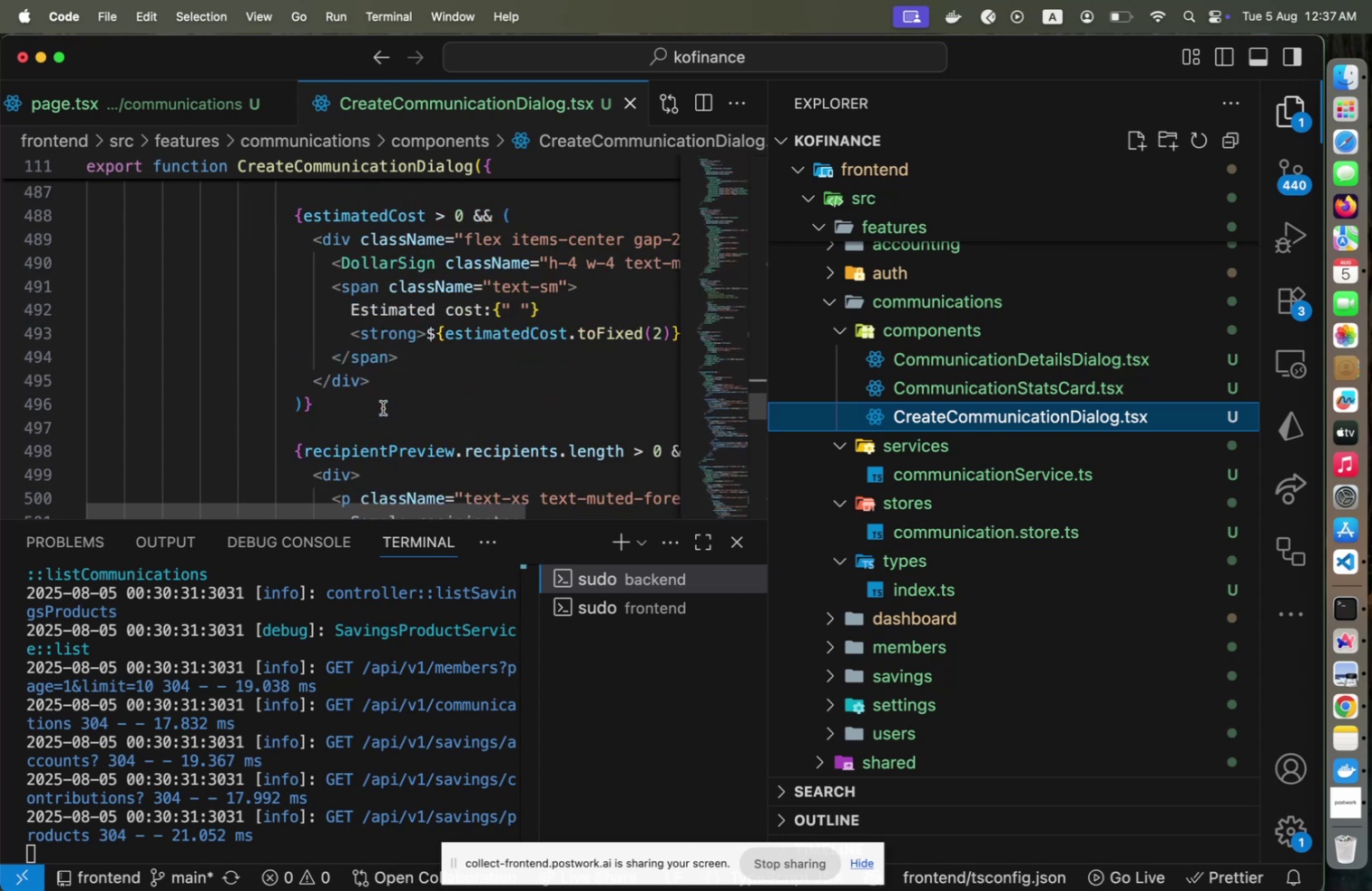 
key(Meta+Tab)
 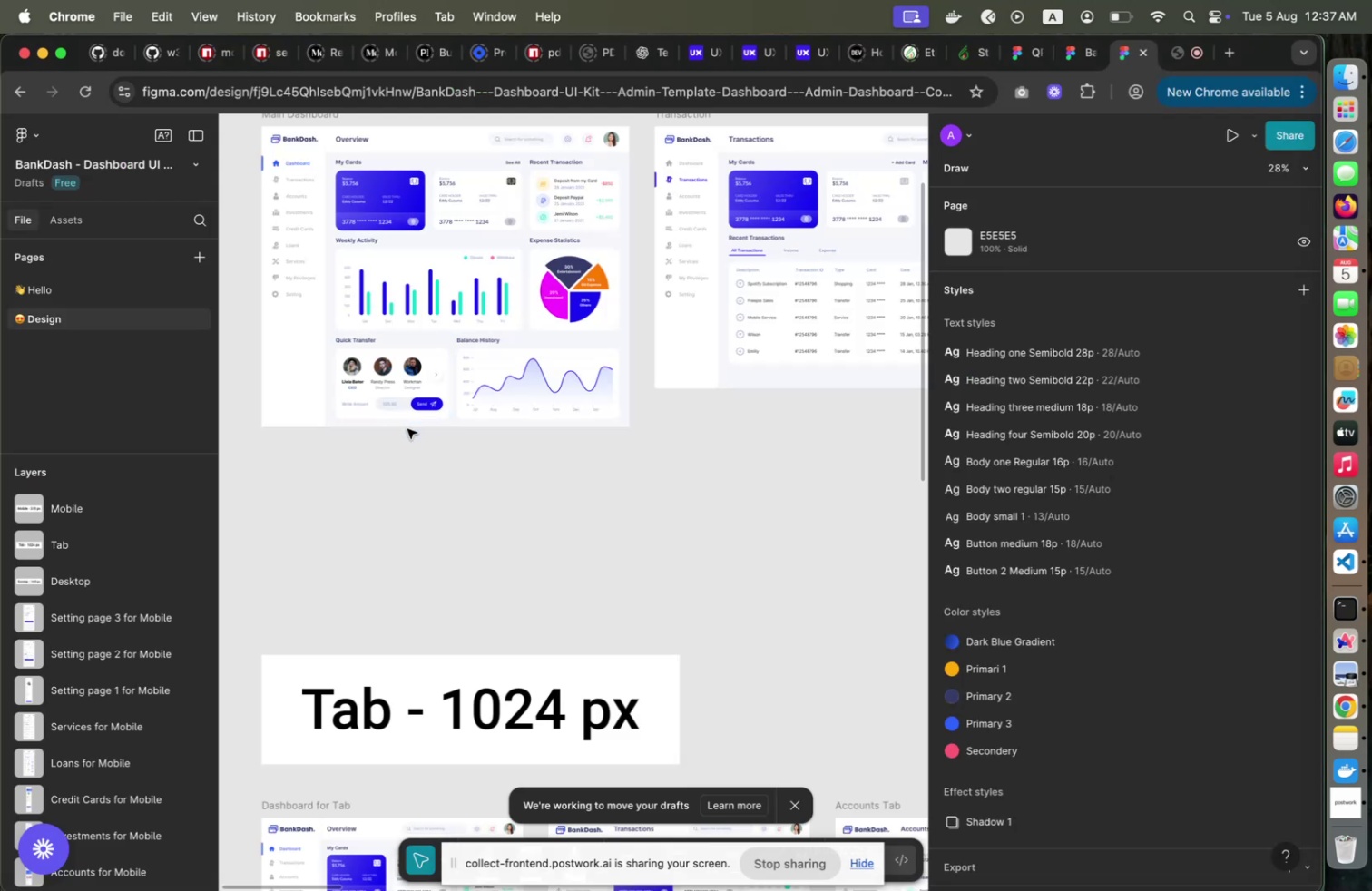 
key(Meta+Tab)
 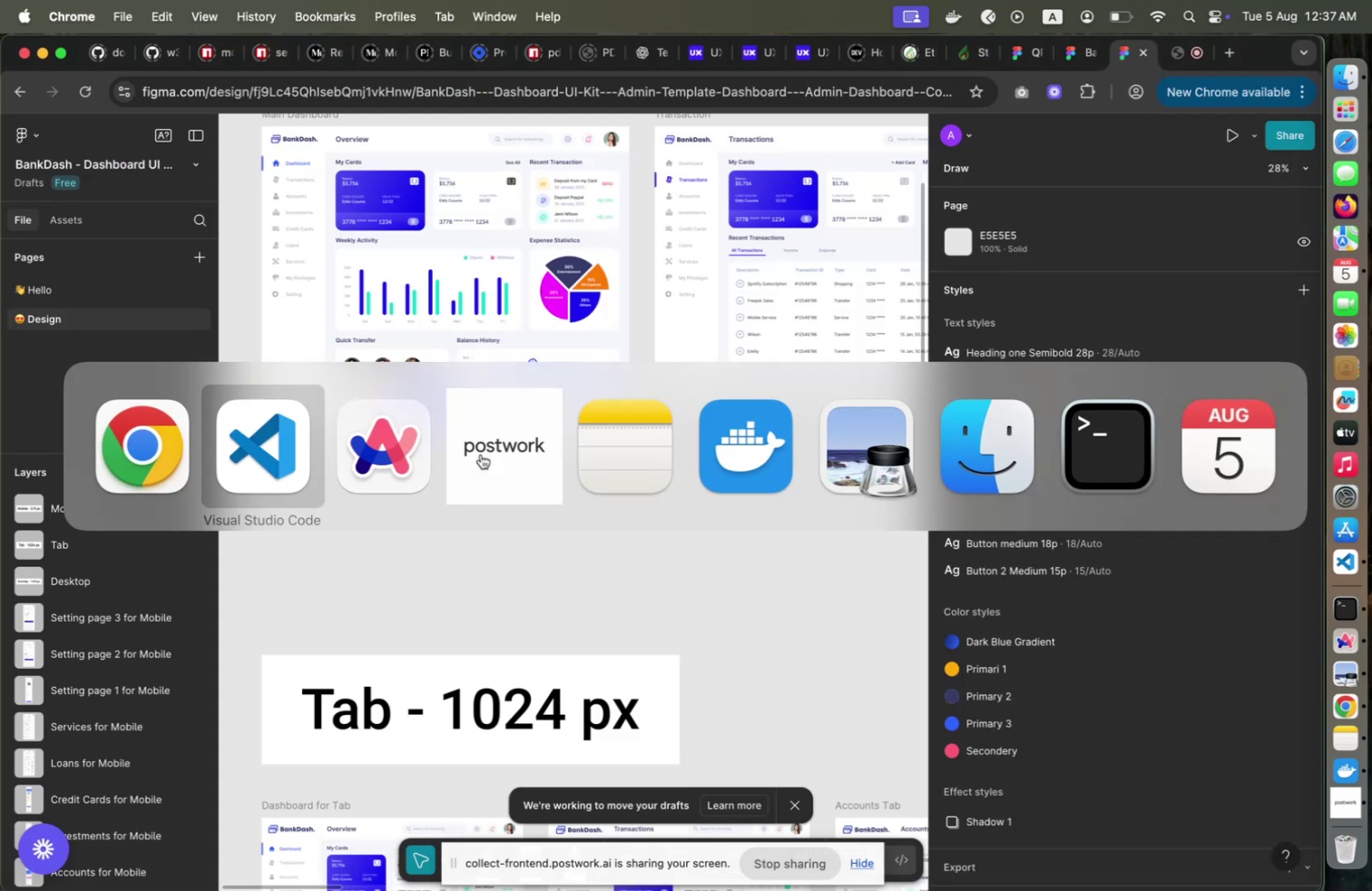 
key(Meta+Tab)
 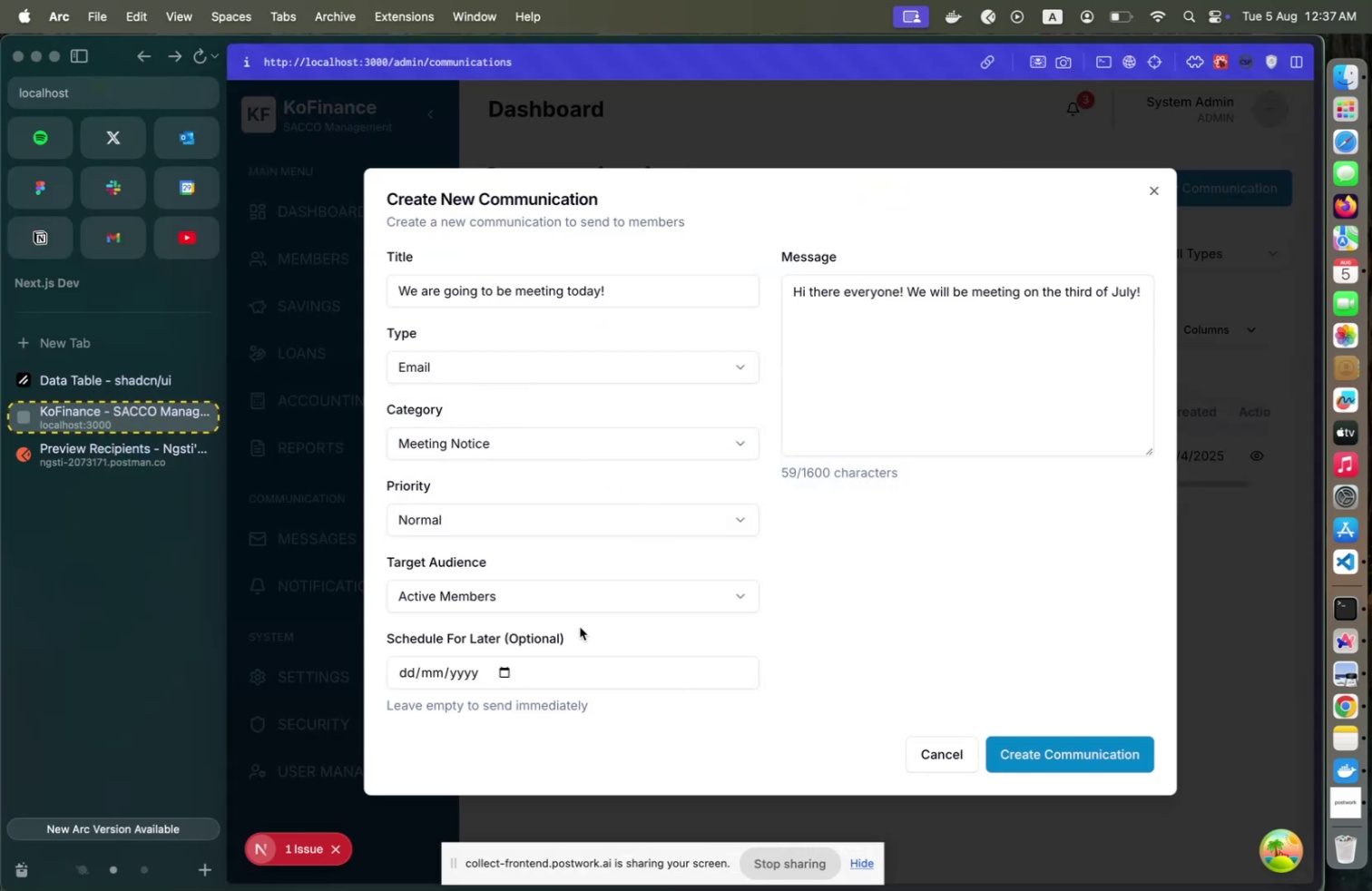 
left_click([559, 595])
 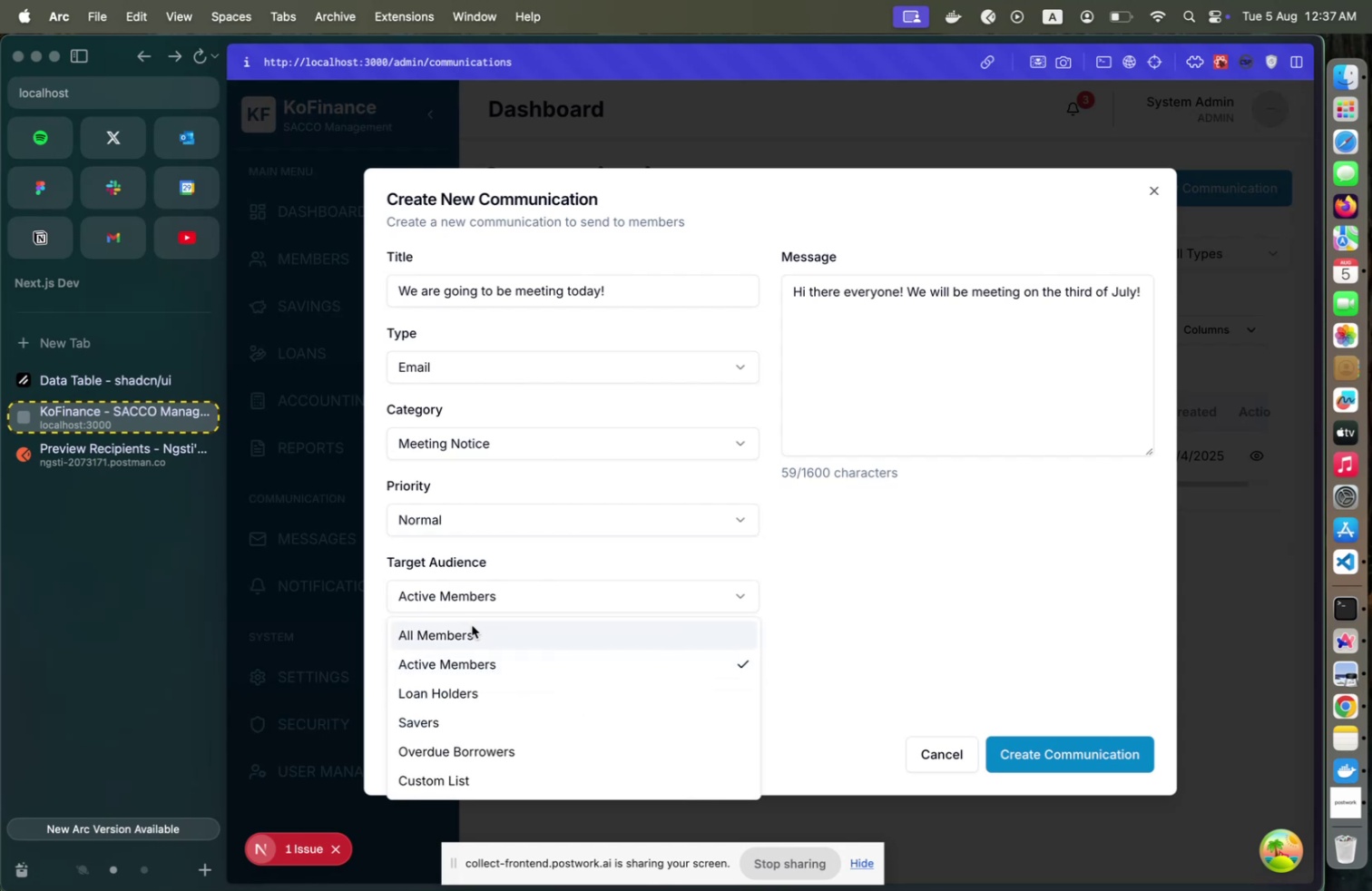 
left_click([472, 624])
 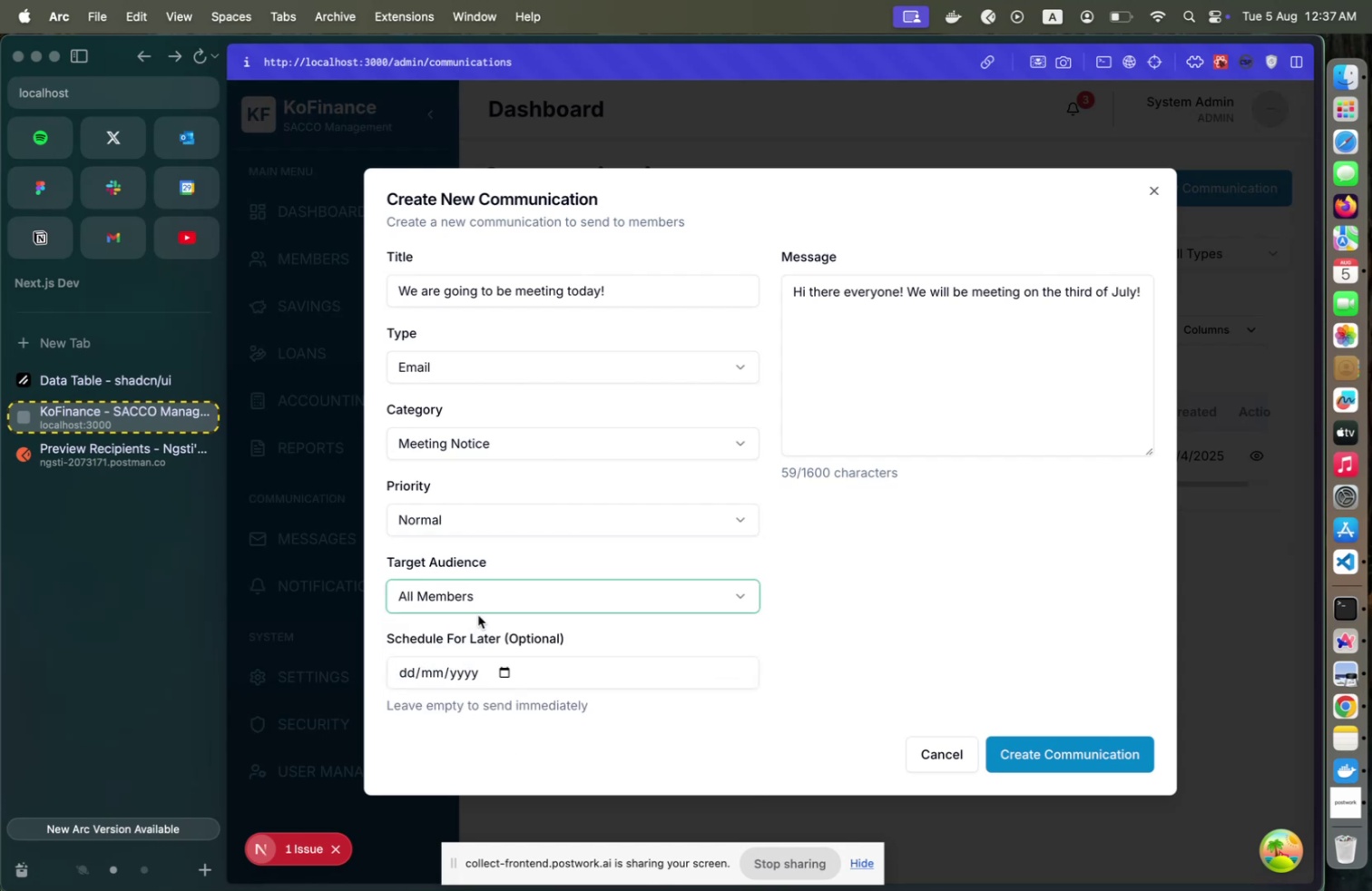 
key(Meta+CommandLeft)
 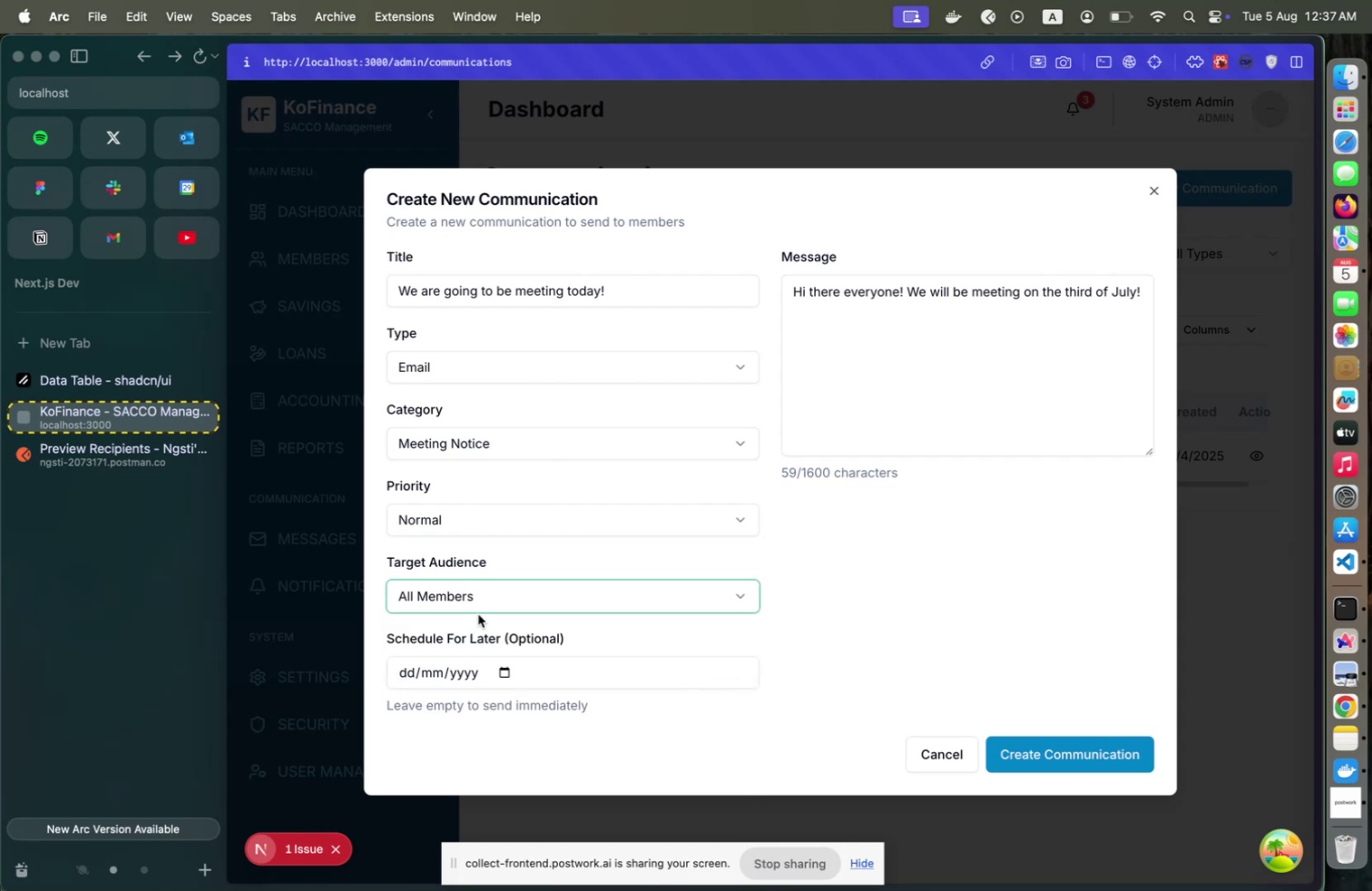 
key(Meta+Tab)
 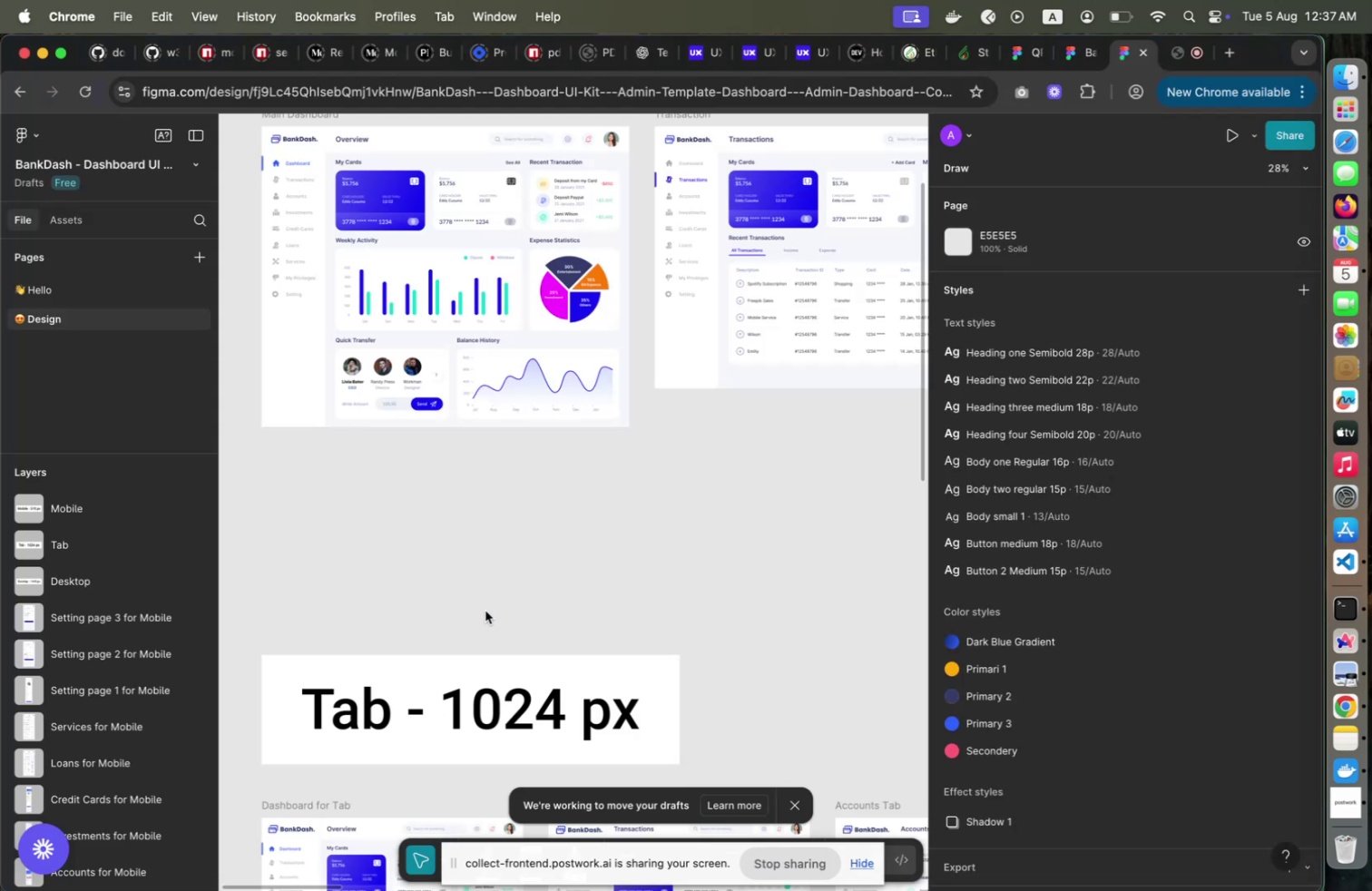 
key(Meta+Tab)
 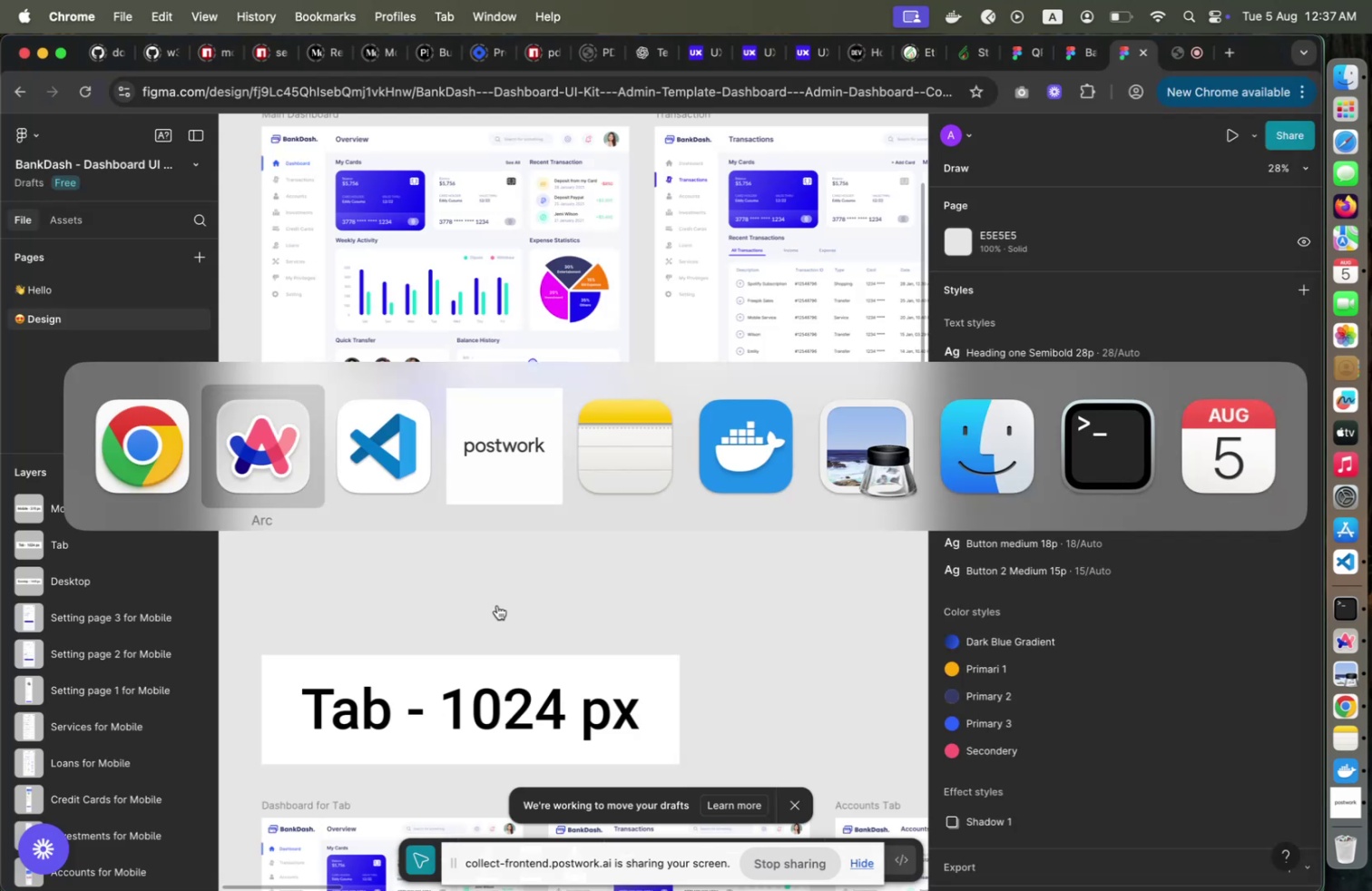 
key(Meta+Tab)
 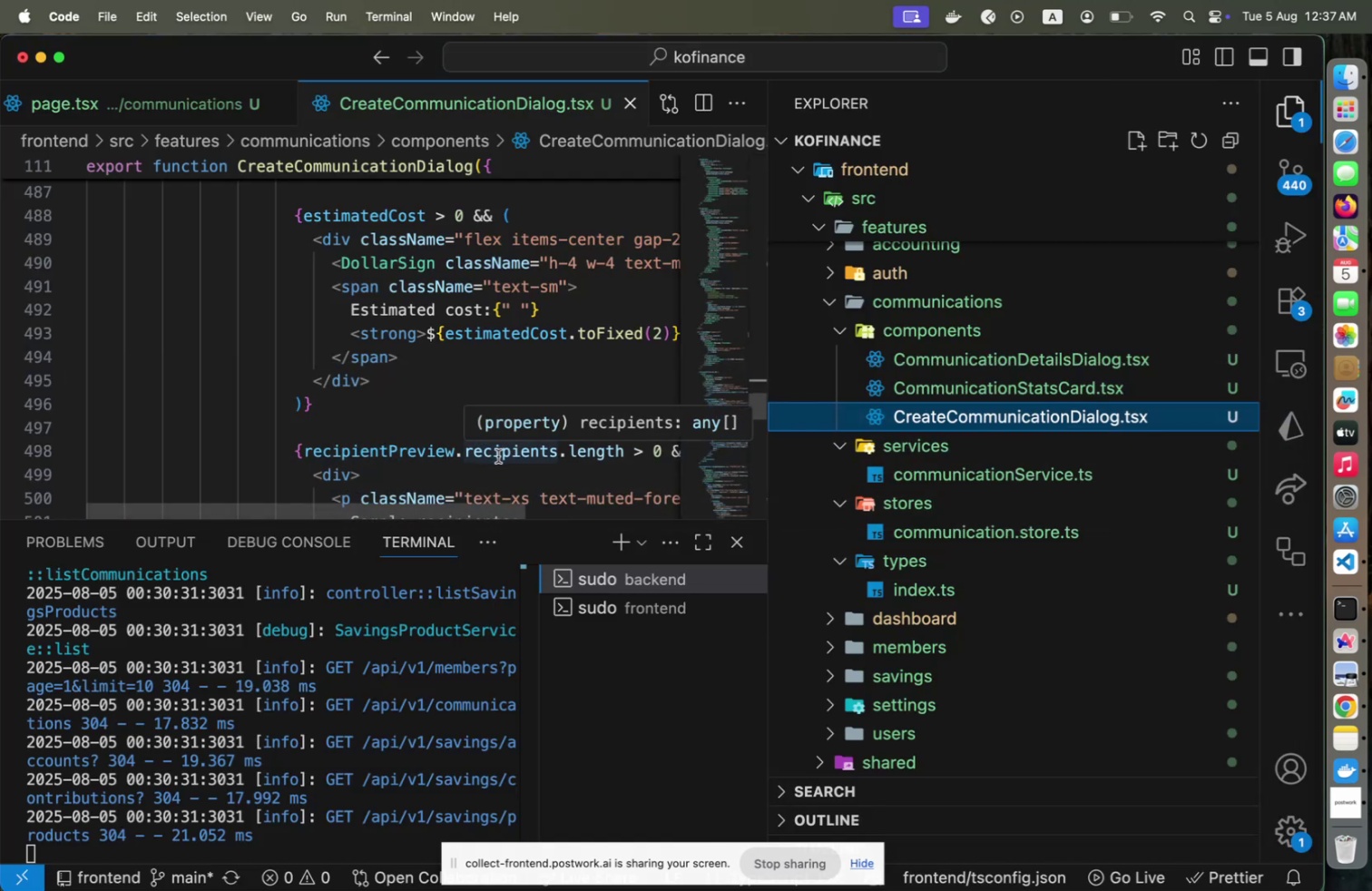 
scroll: coordinate [467, 459], scroll_direction: up, amount: 1.0
 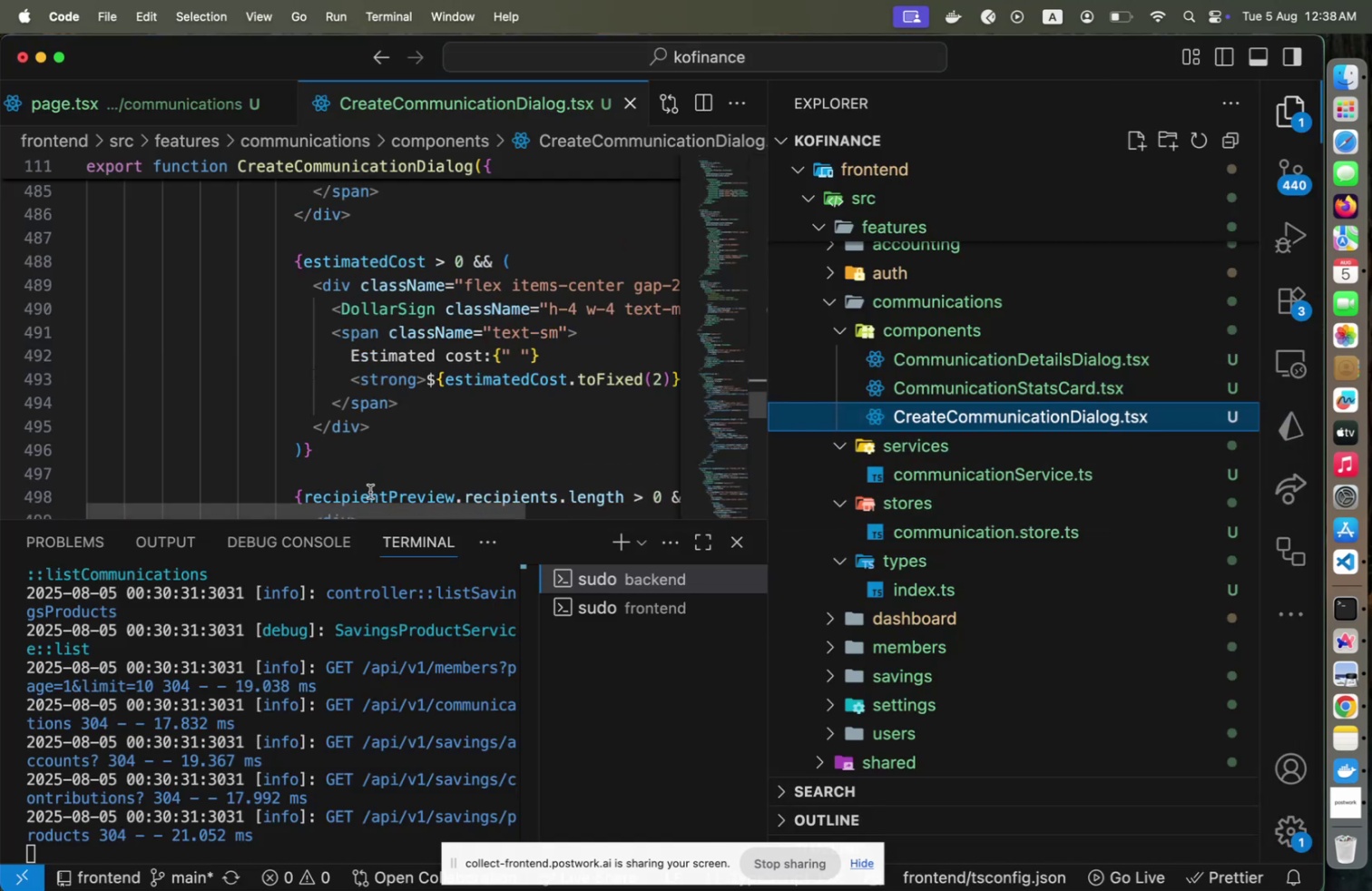 
left_click([370, 490])
 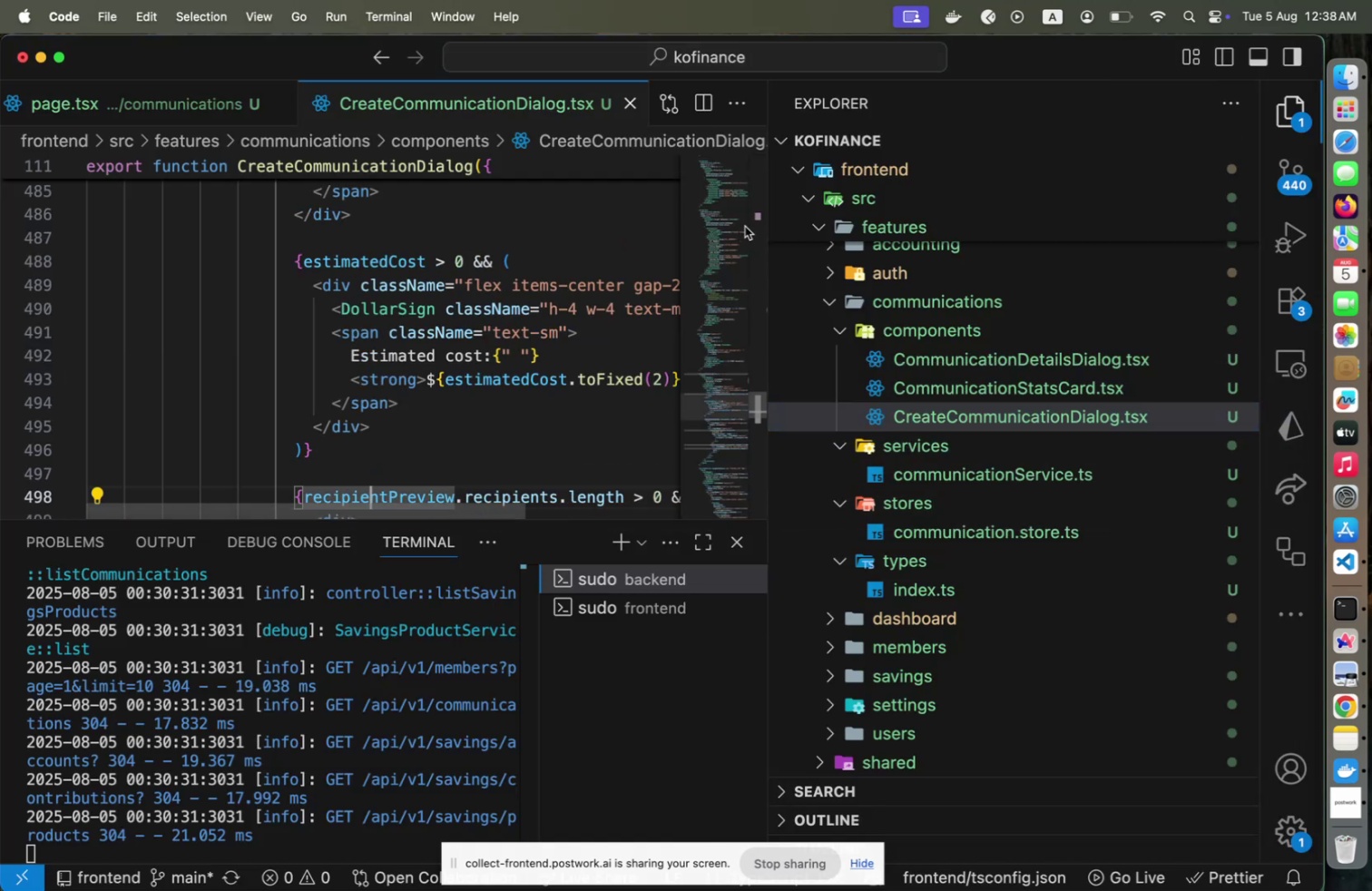 
left_click([746, 225])
 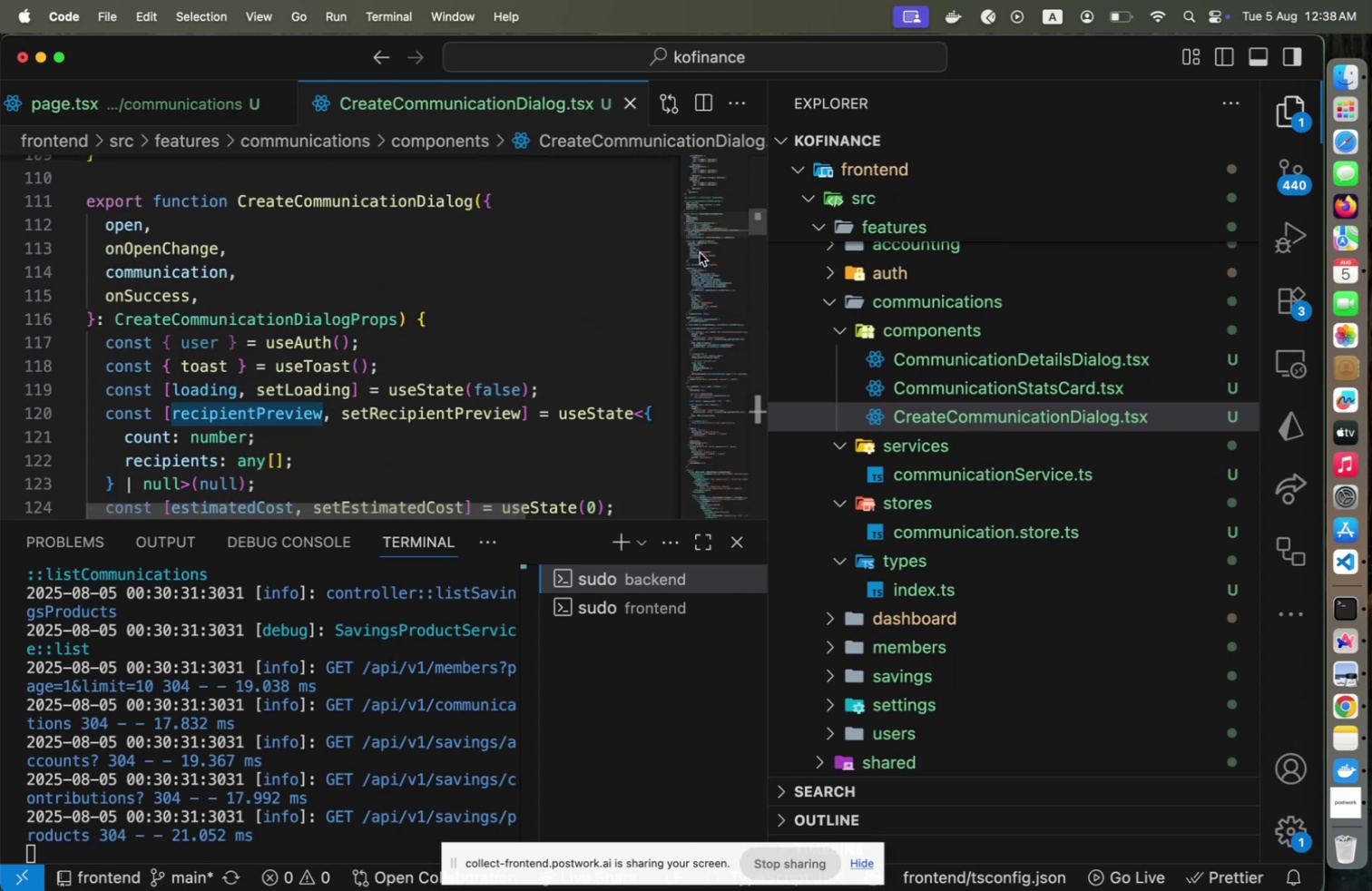 
scroll: coordinate [361, 659], scroll_direction: down, amount: 33.0
 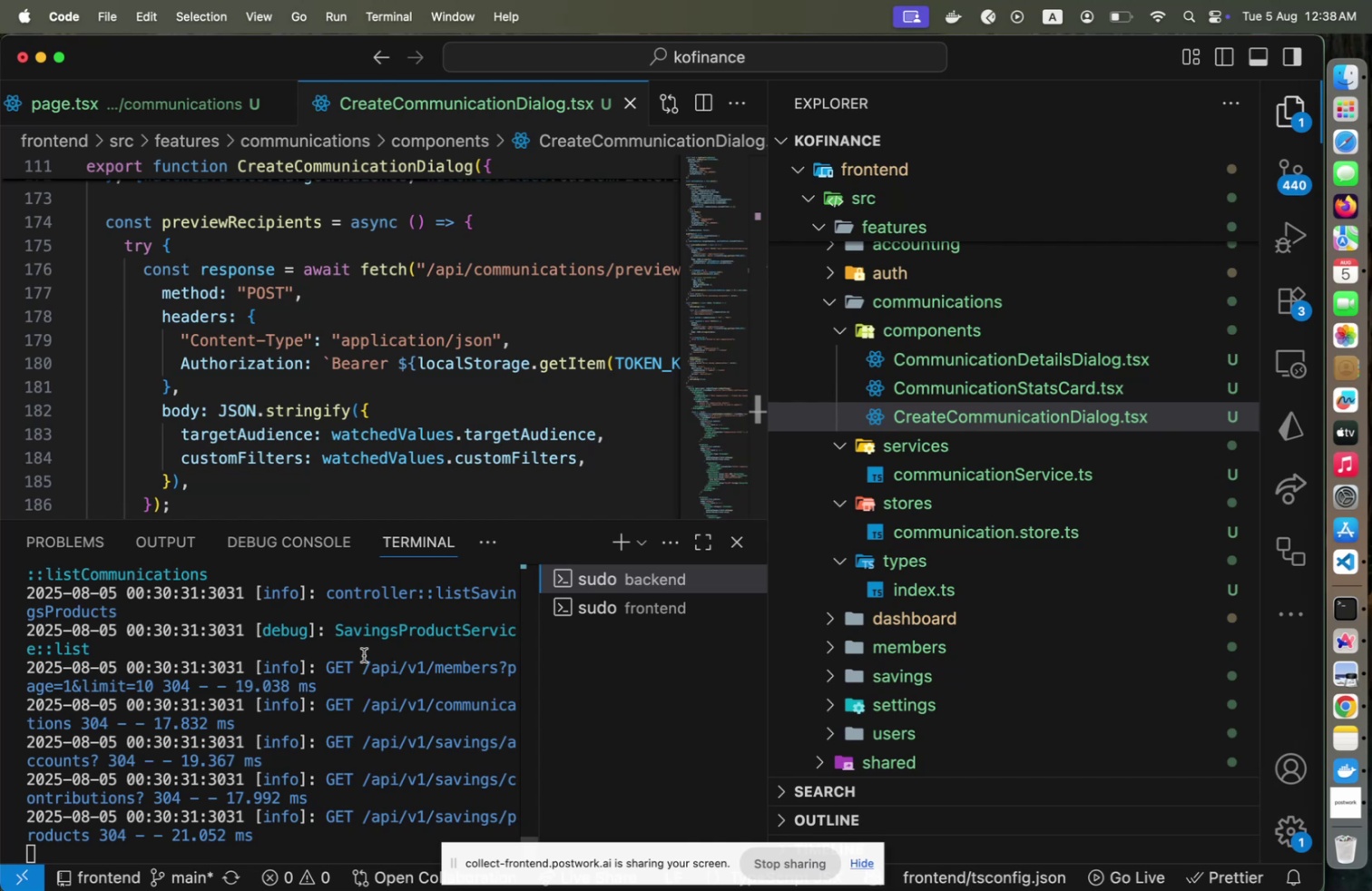 
scroll: coordinate [364, 652], scroll_direction: up, amount: 9.0
 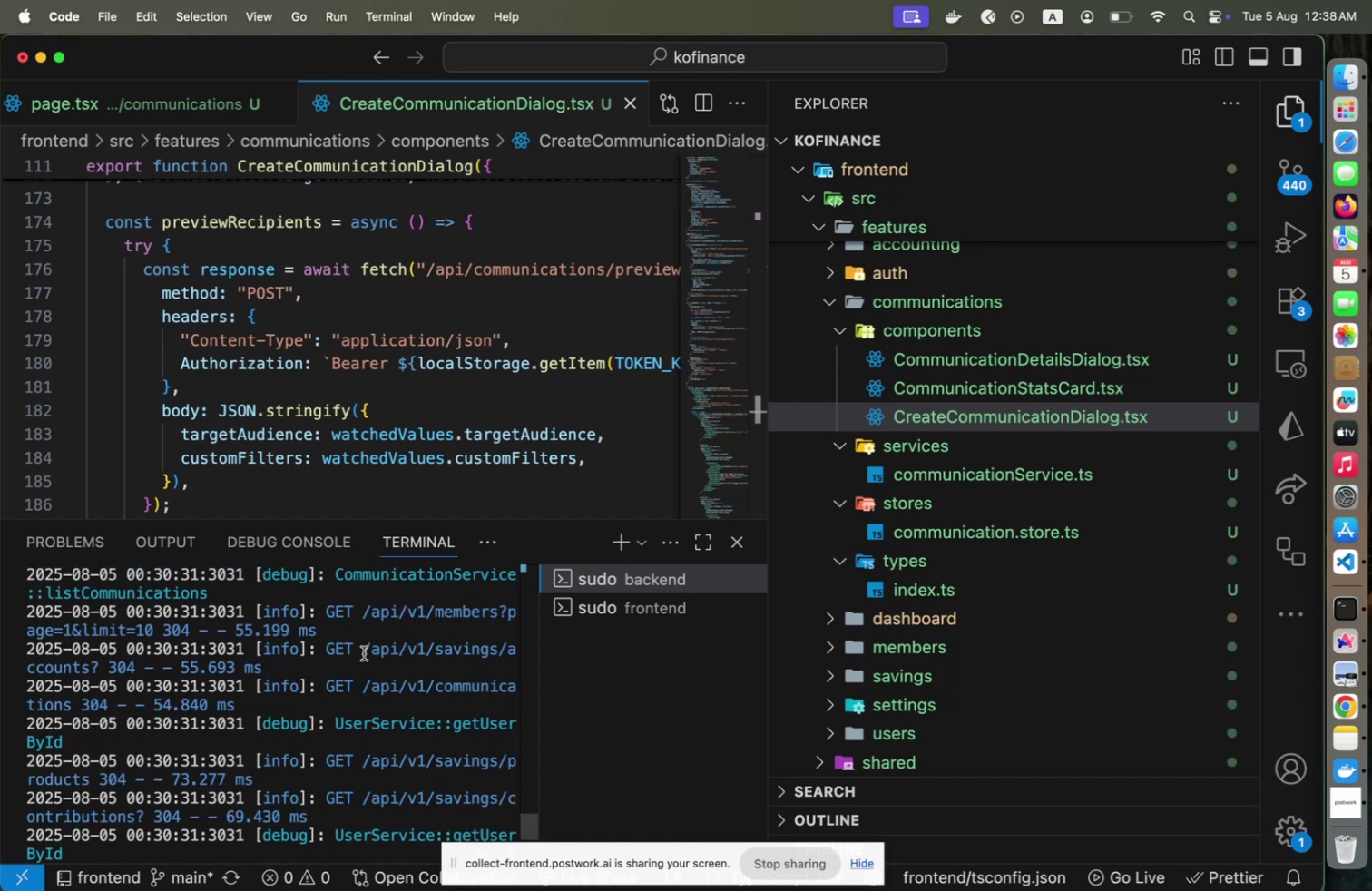 
scroll: coordinate [364, 652], scroll_direction: up, amount: 3.0
 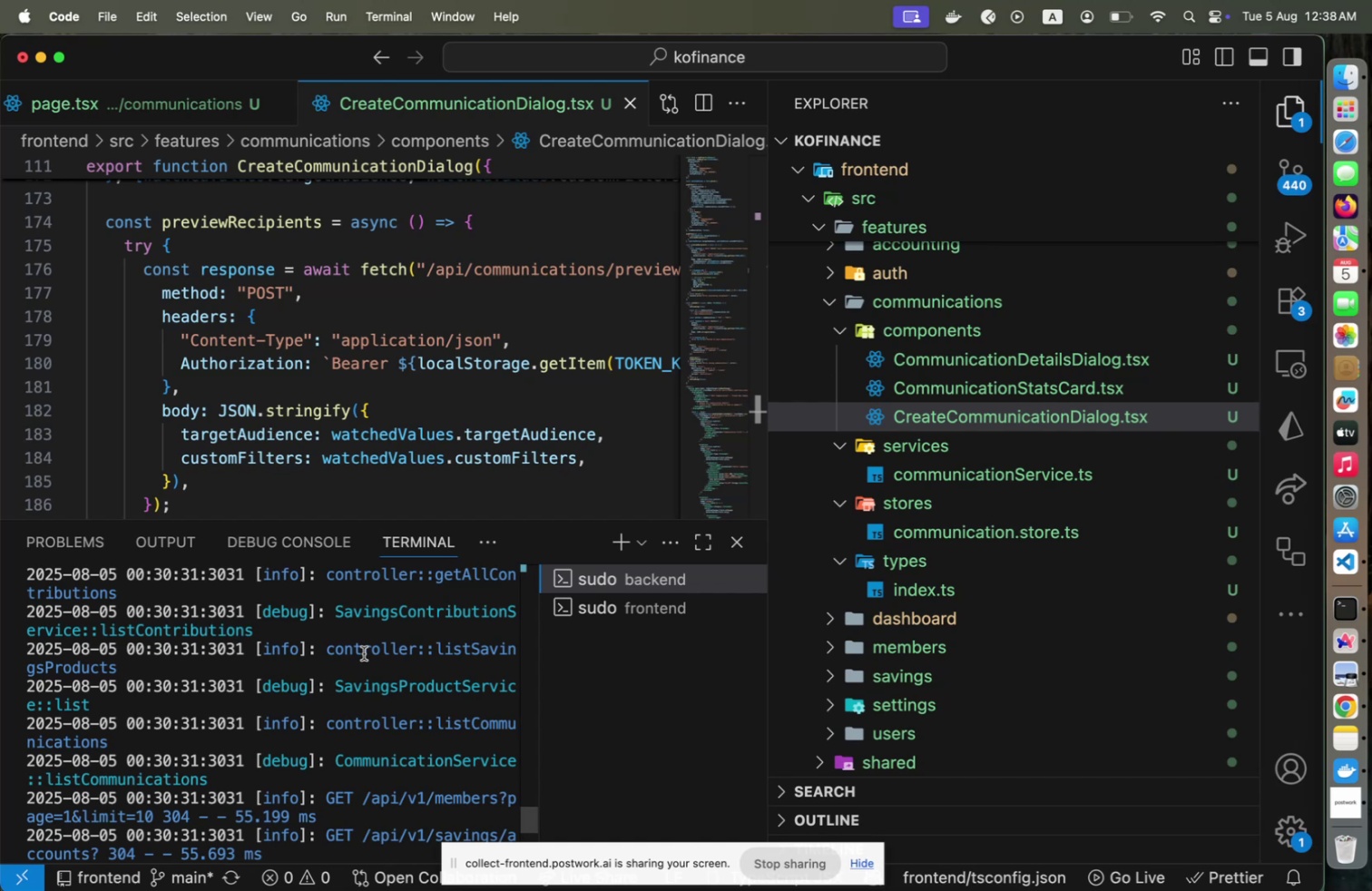 
wait(5.91)
 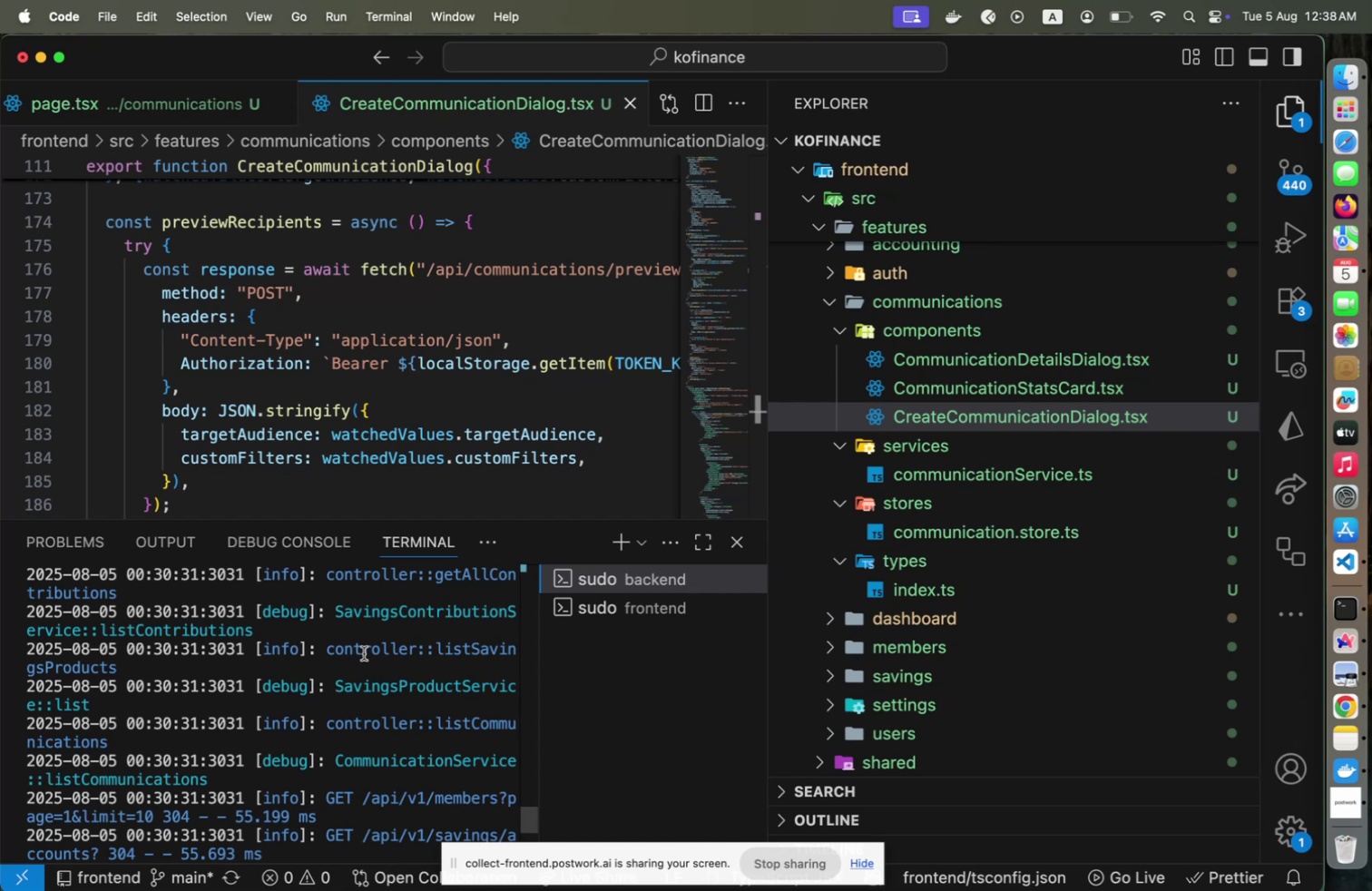 
key(Meta+CommandLeft)
 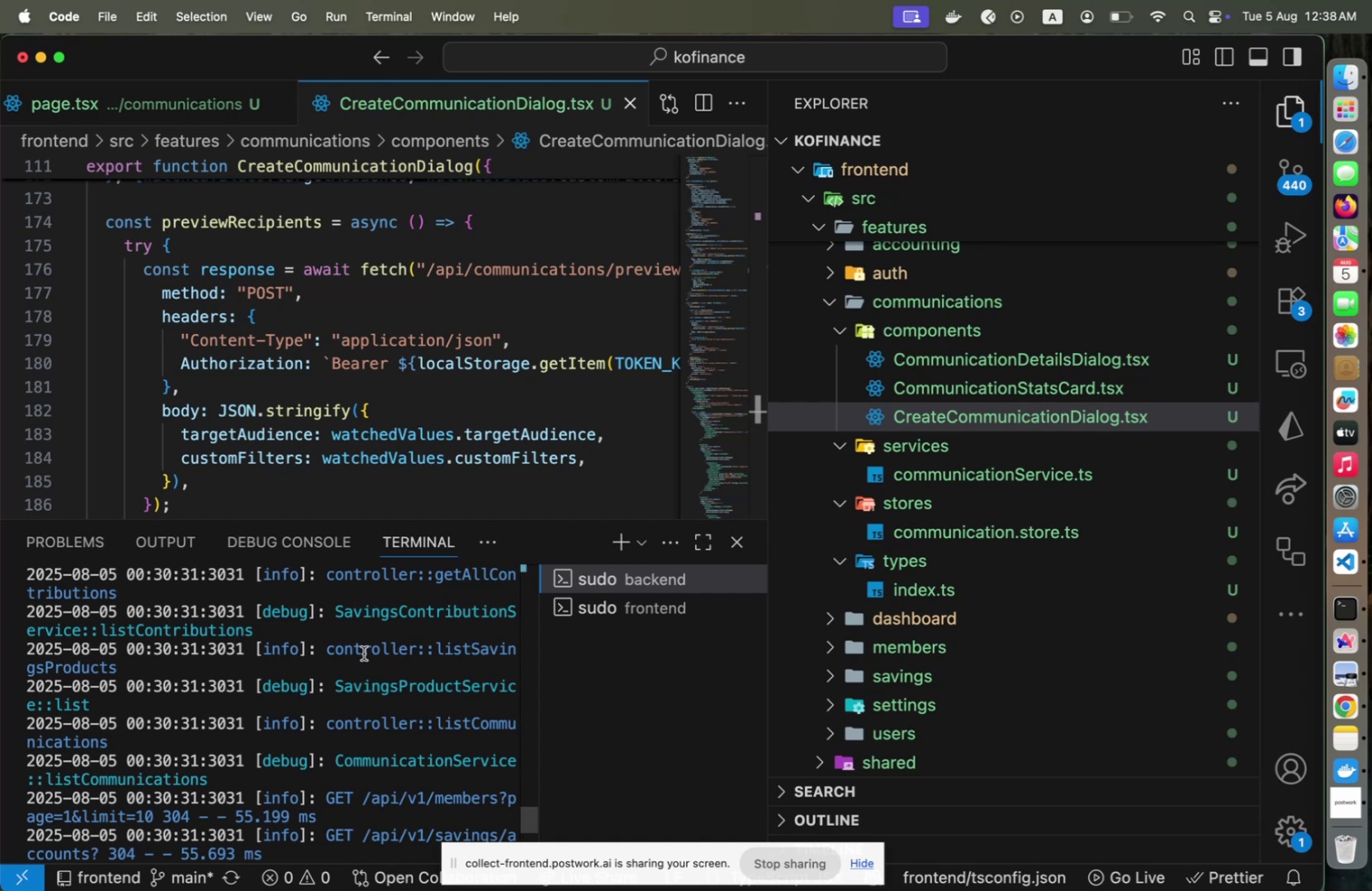 
key(Meta+Tab)
 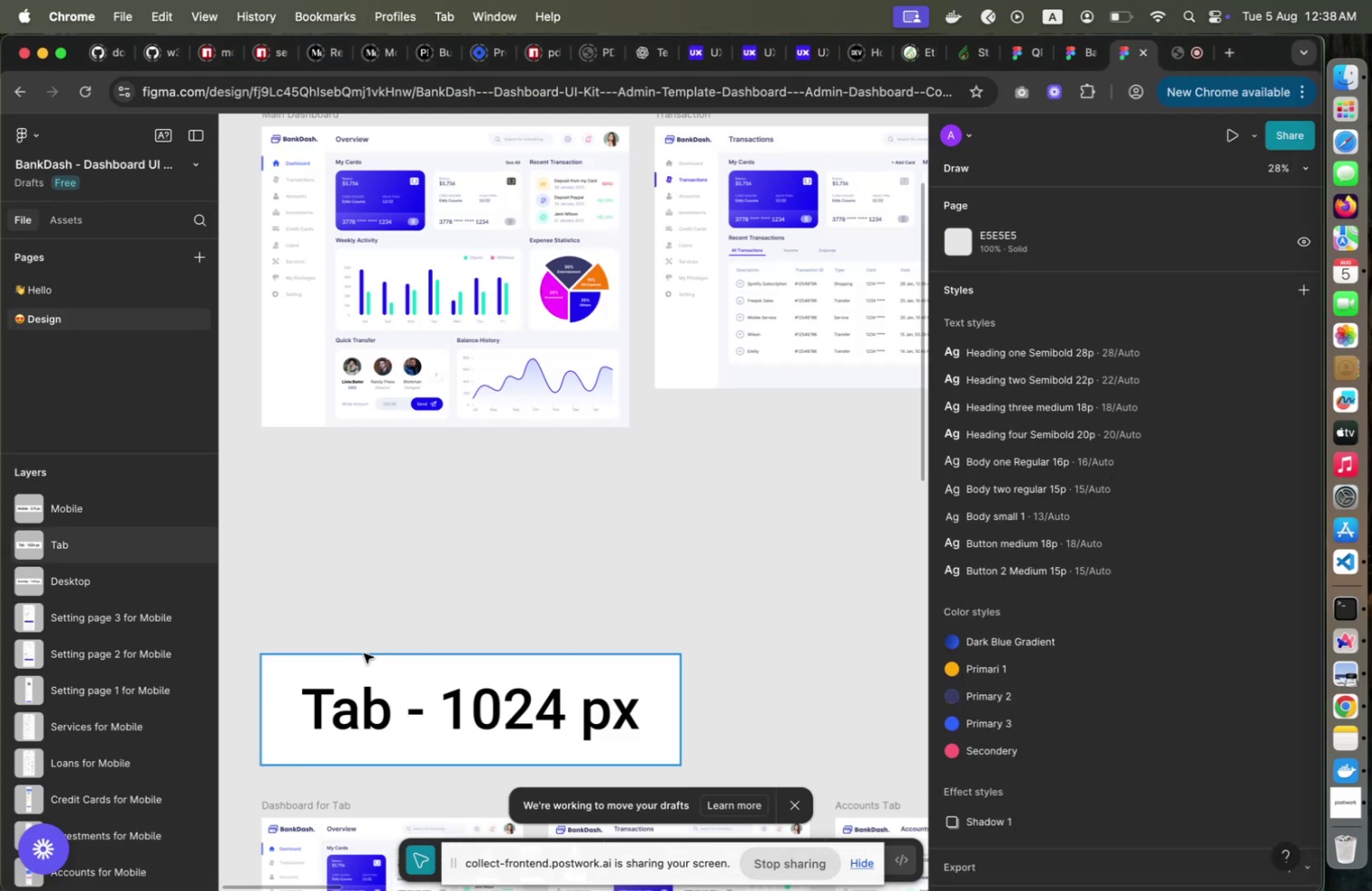 
key(Meta+Tab)
 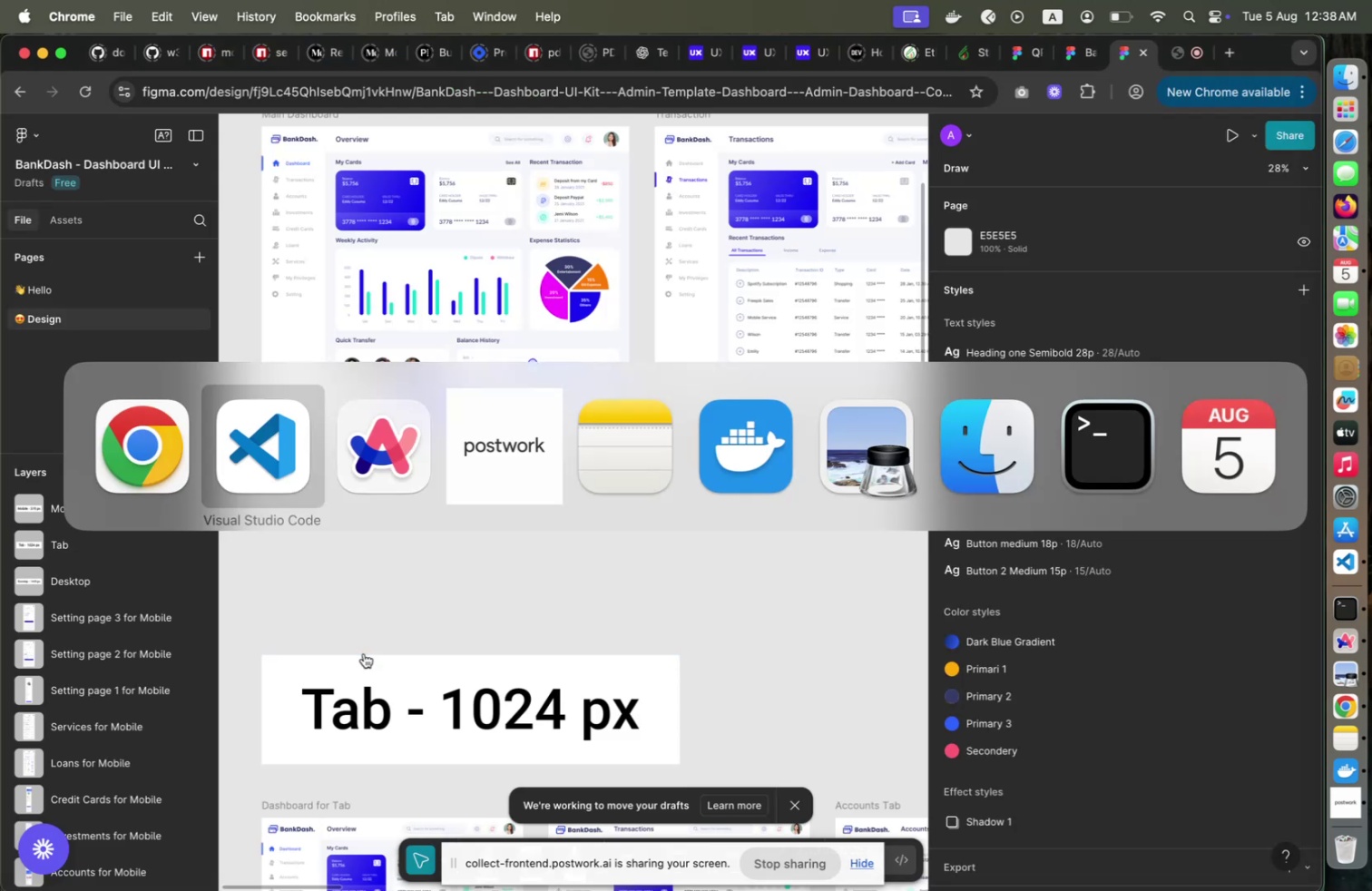 
hold_key(key=Tab, duration=0.4)
 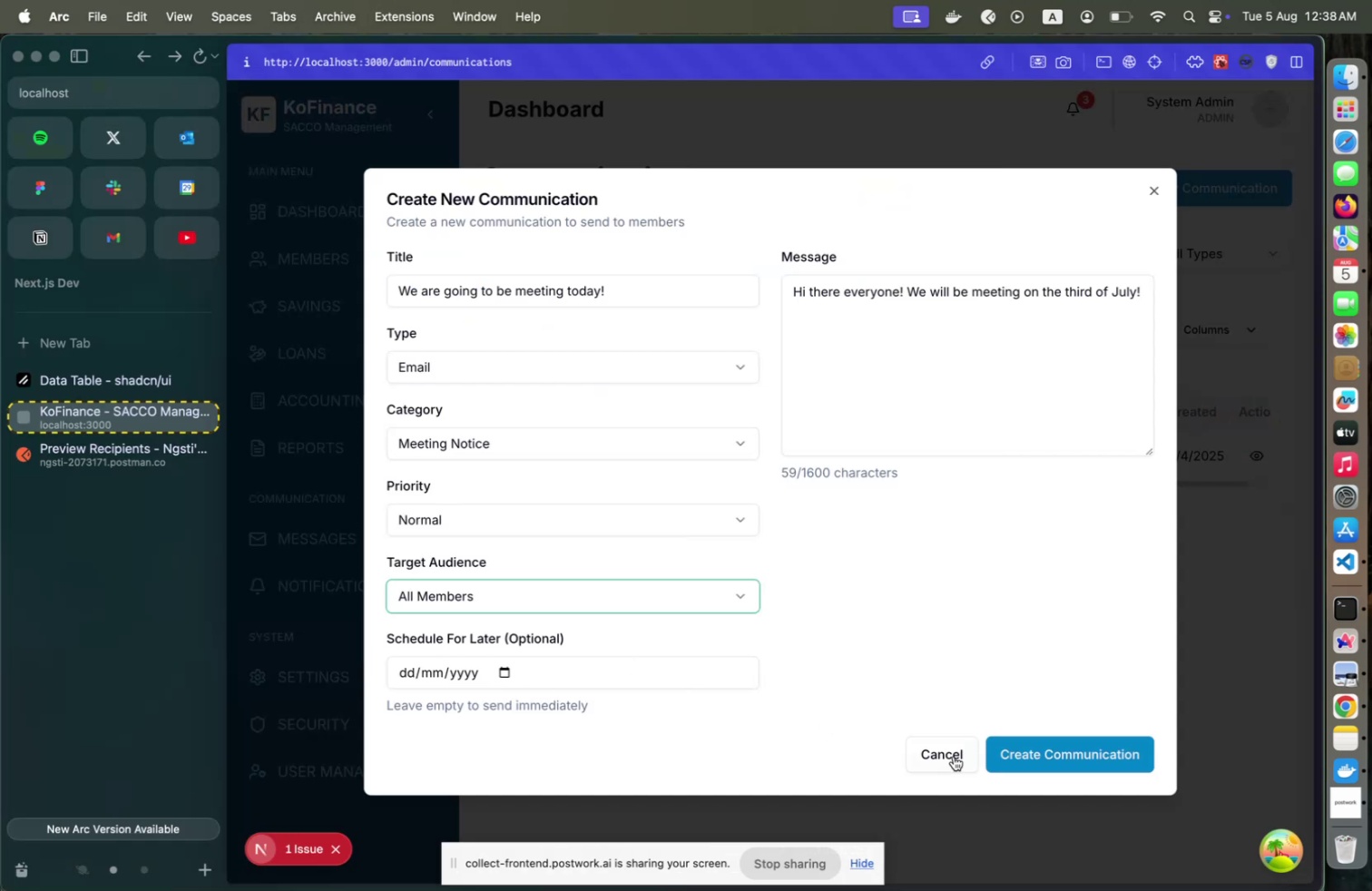 
left_click([955, 753])
 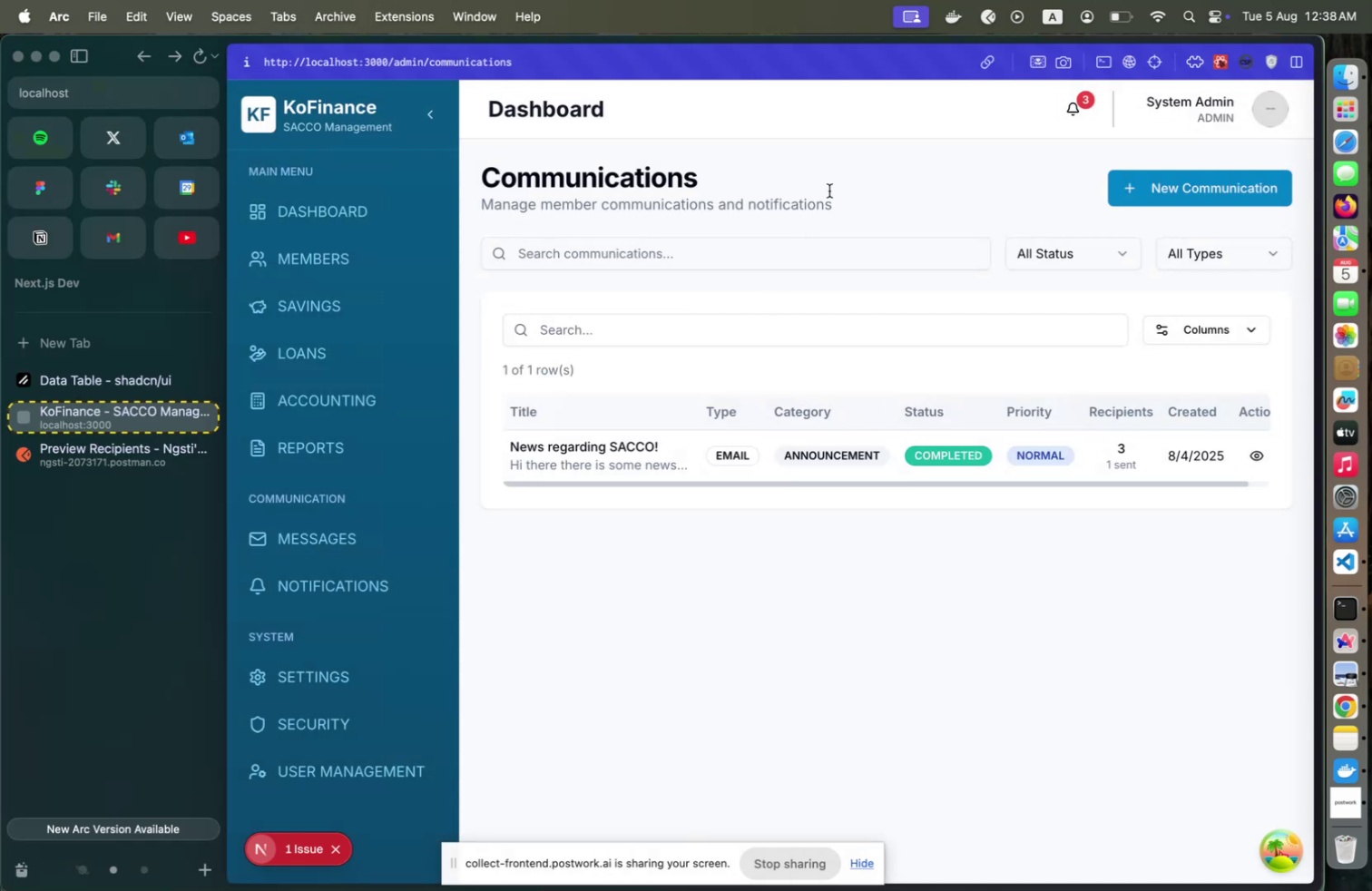 
left_click([890, 67])
 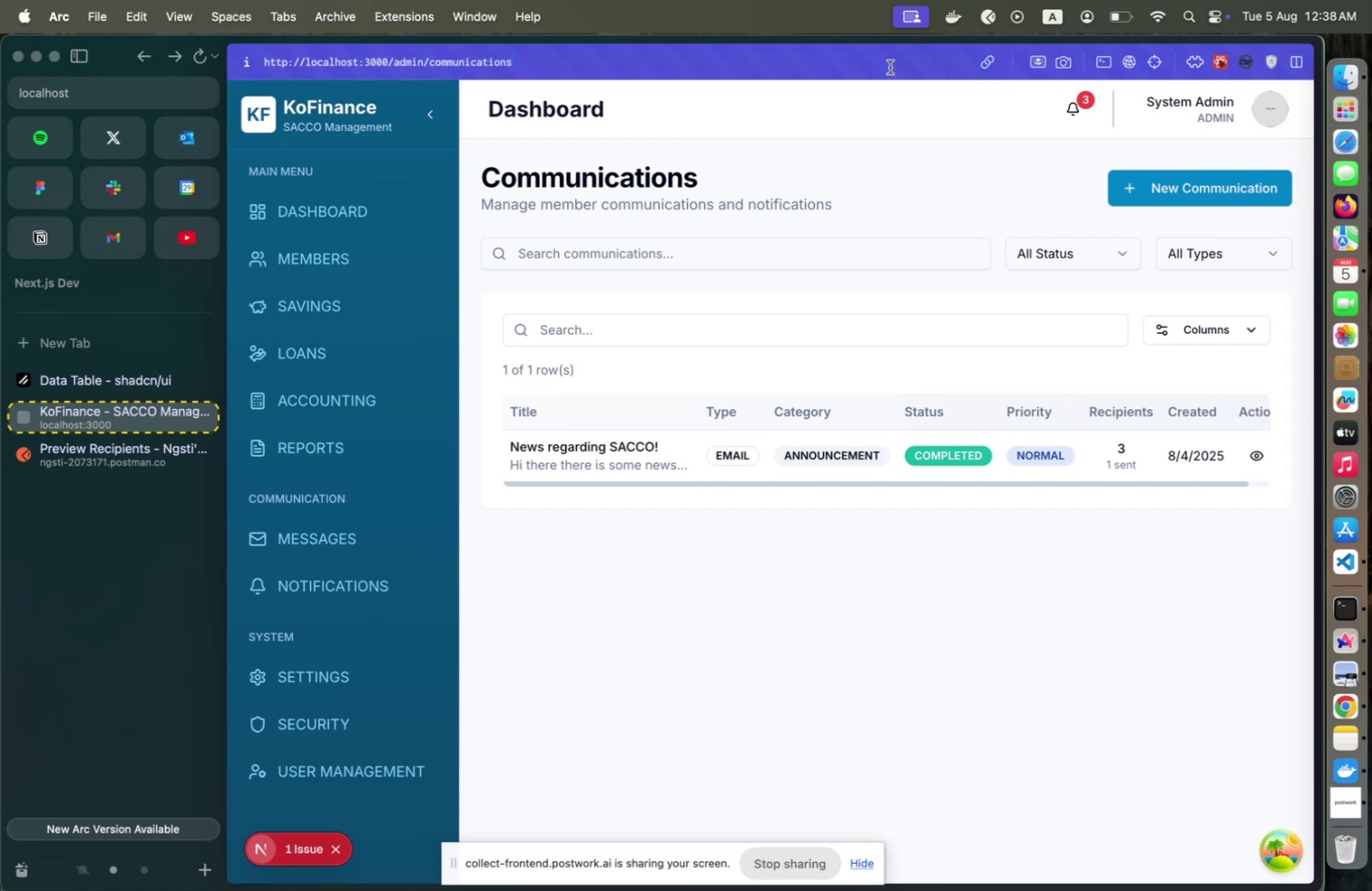 
key(Enter)
 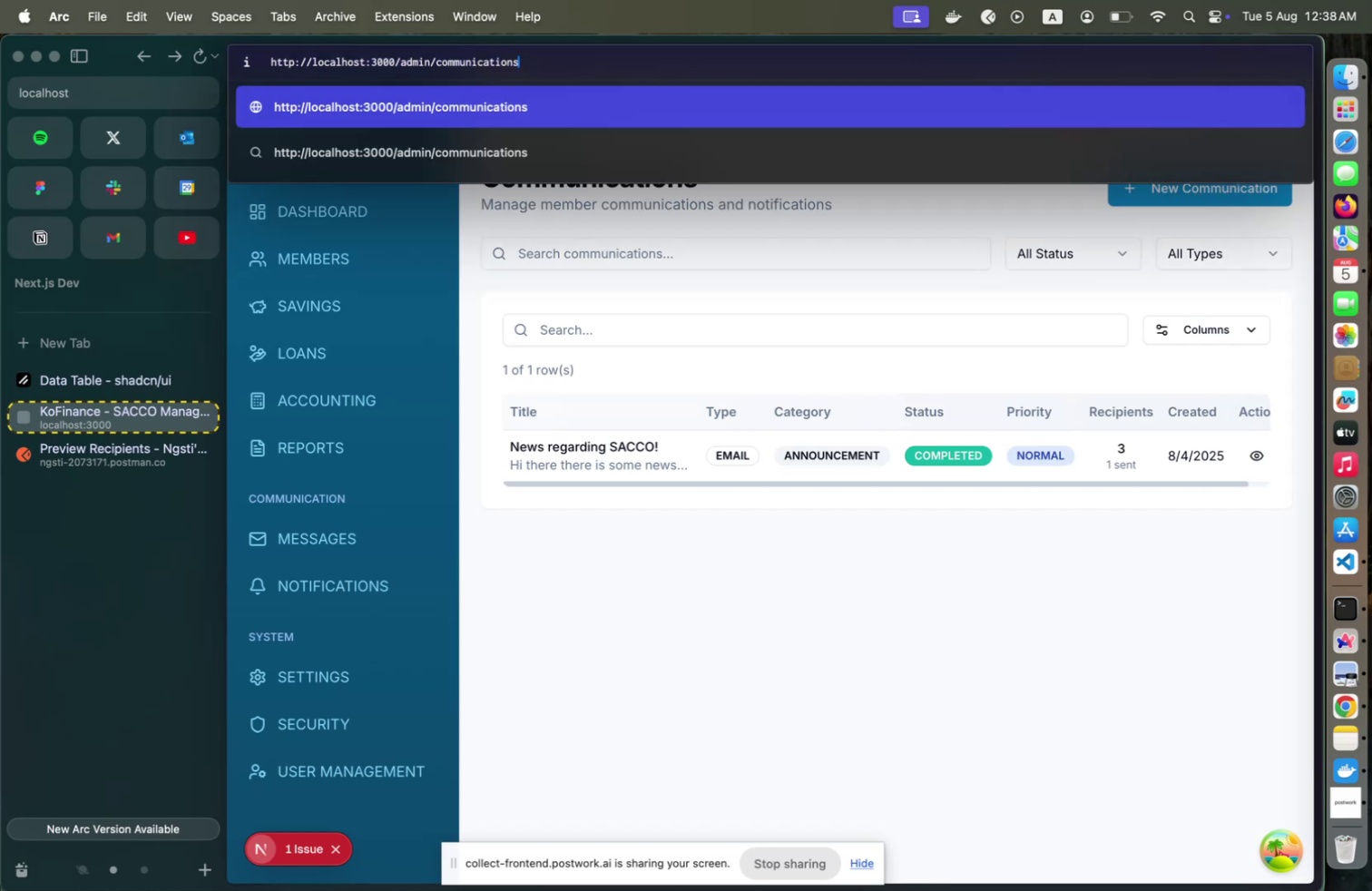 
key(Enter)
 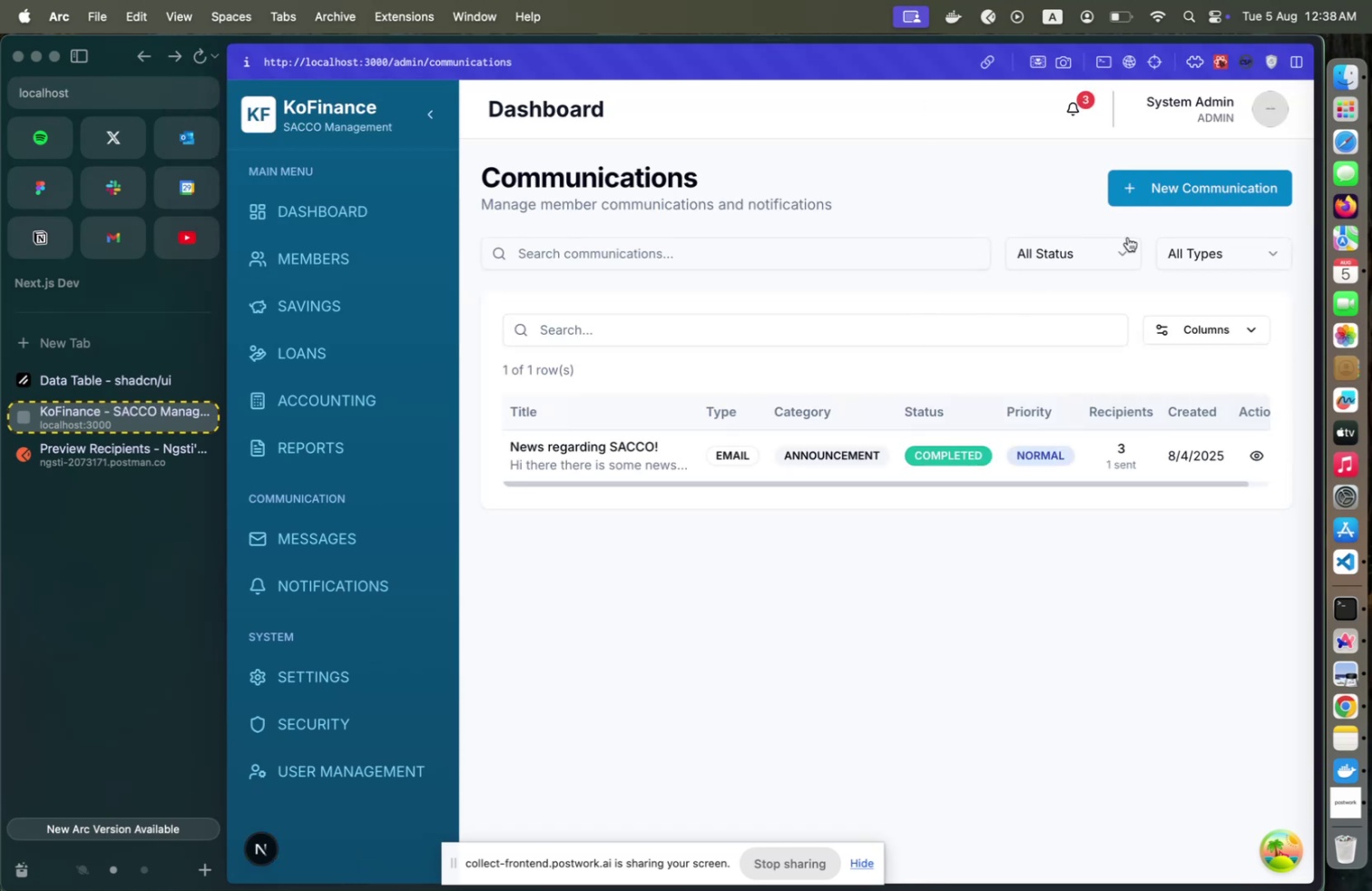 
wait(6.77)
 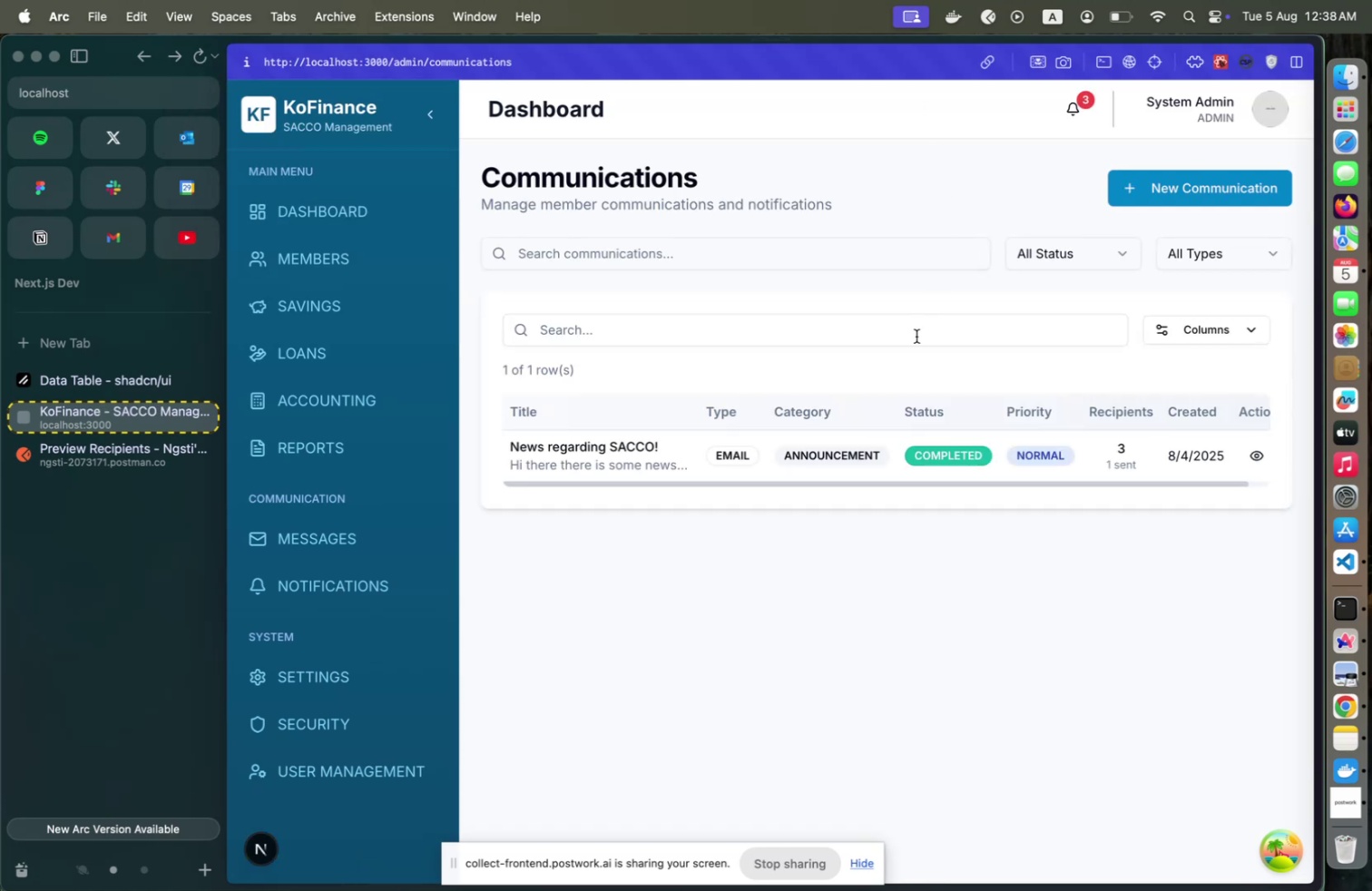 
left_click_drag(start_coordinate=[1232, 482], to_coordinate=[1271, 482])
 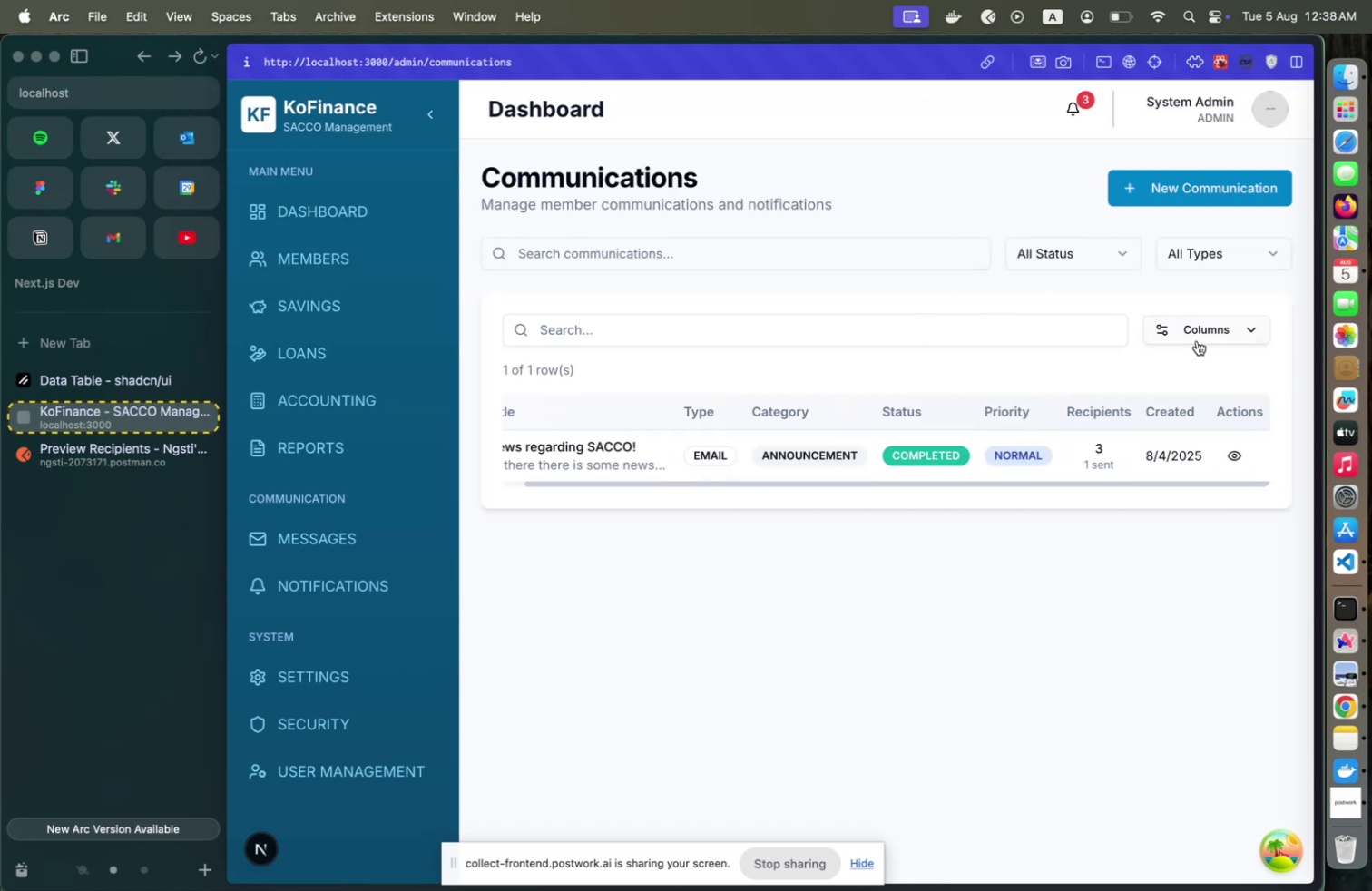 
left_click([1197, 340])
 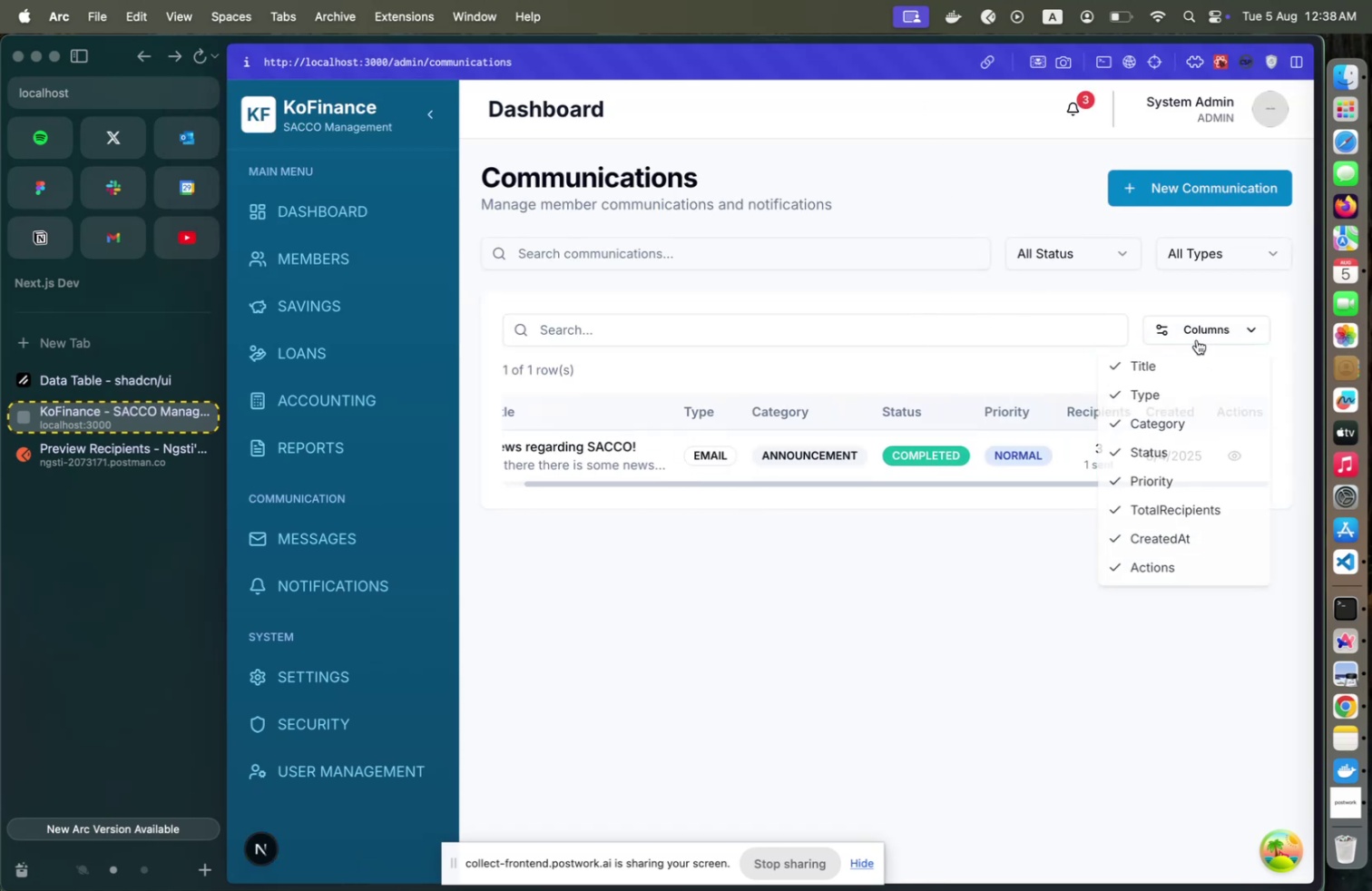 
left_click([1197, 339])
 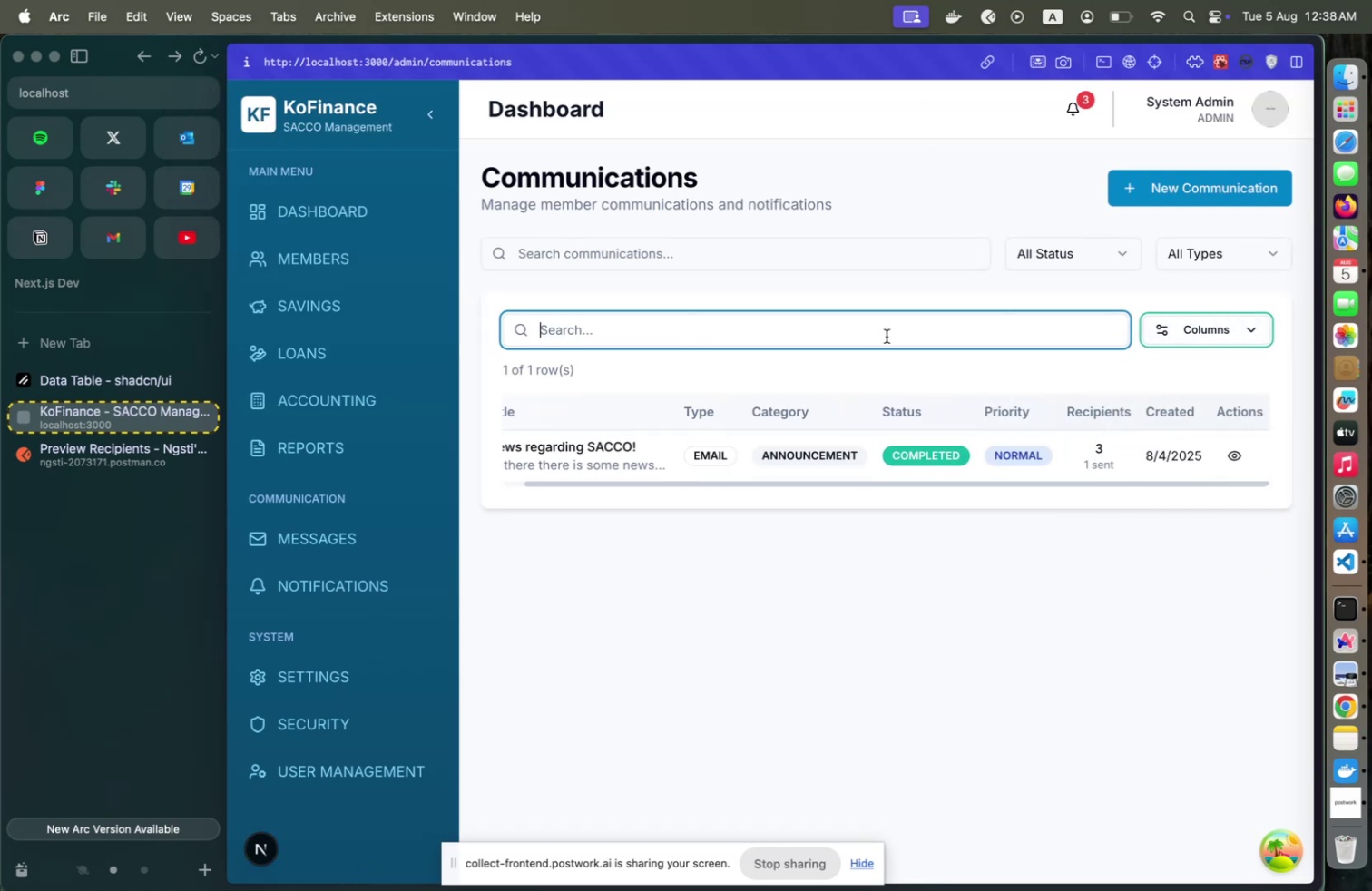 
left_click([887, 336])
 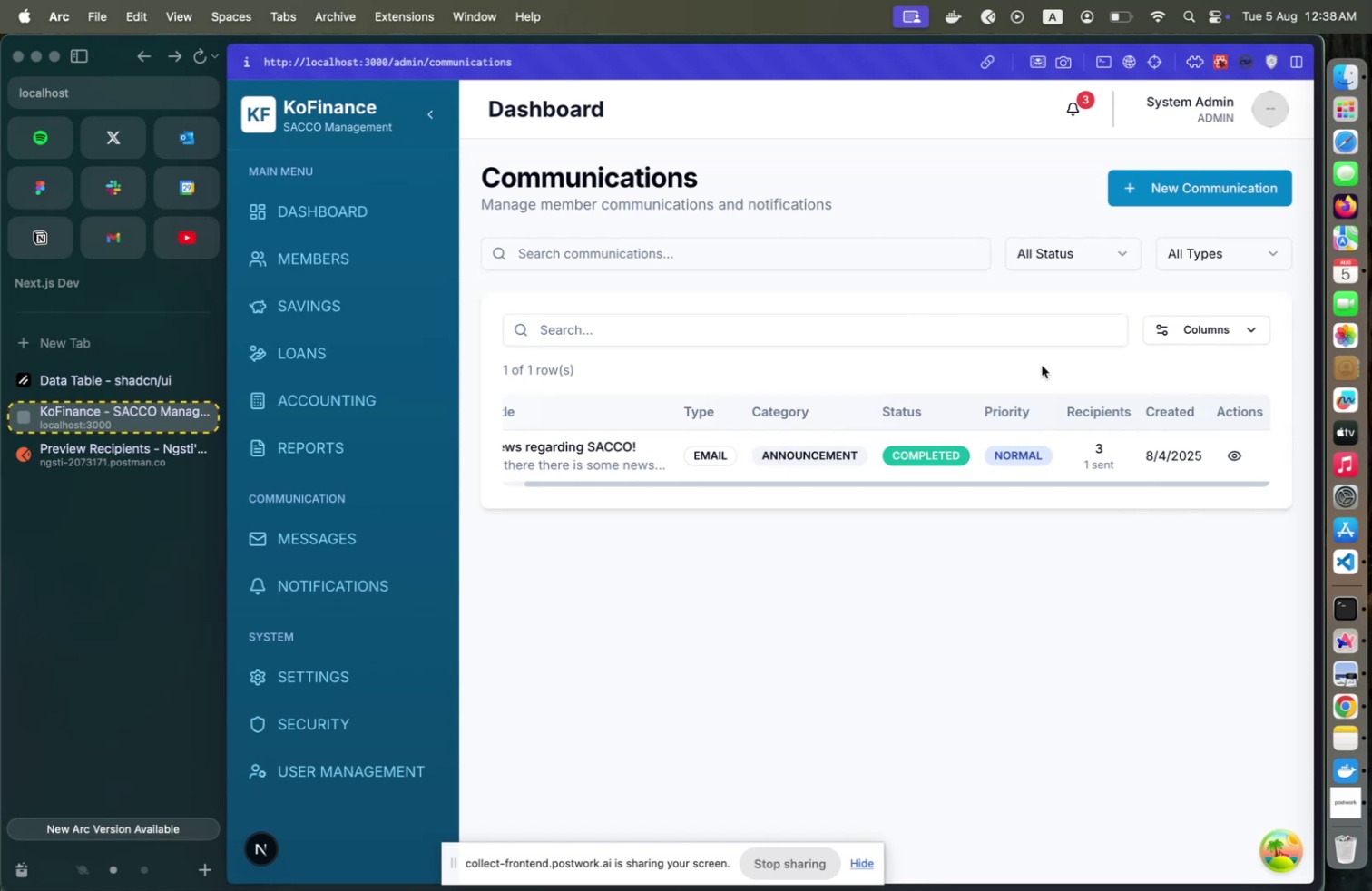 
left_click([1042, 365])
 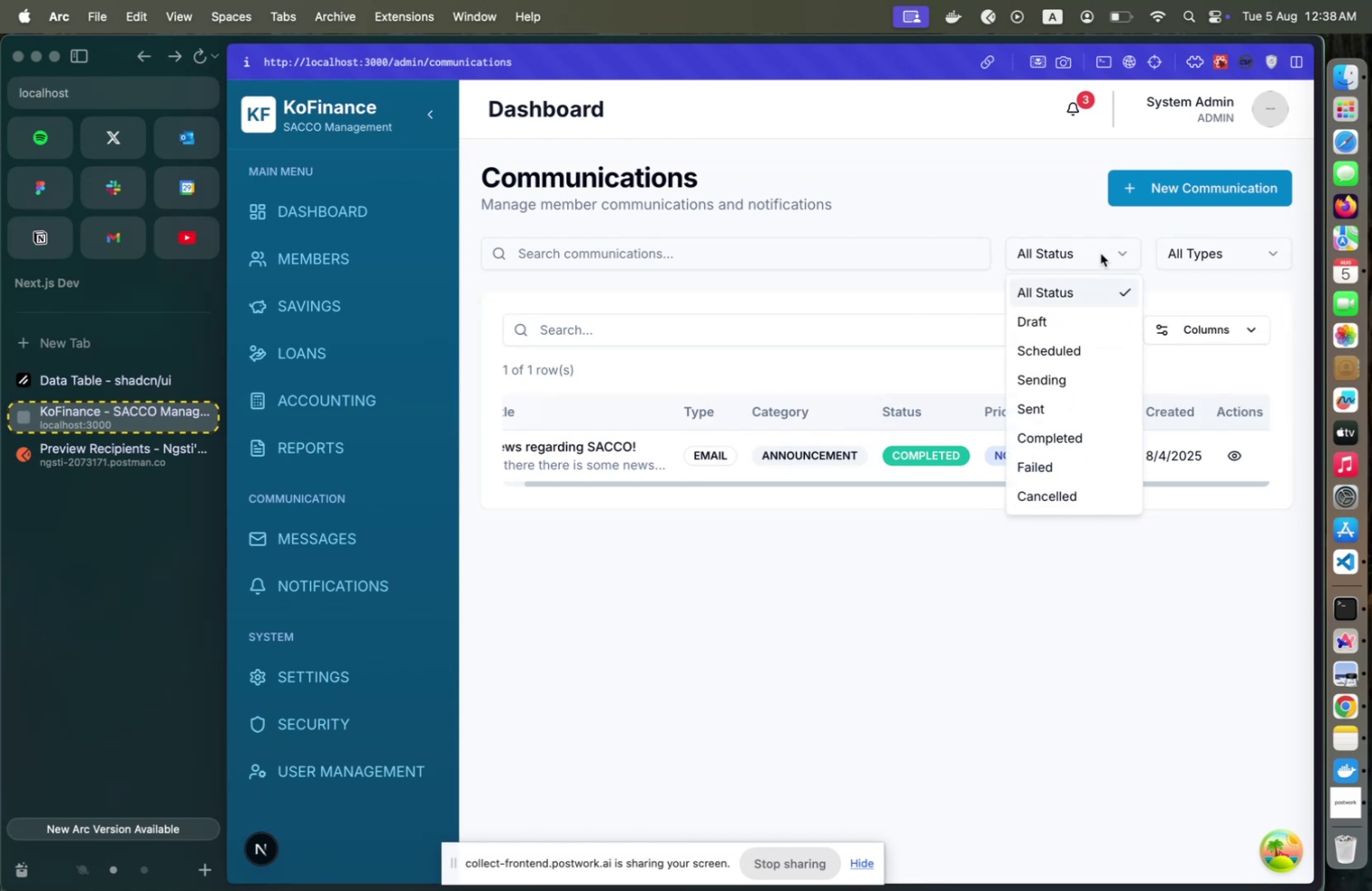 
left_click([833, 258])
 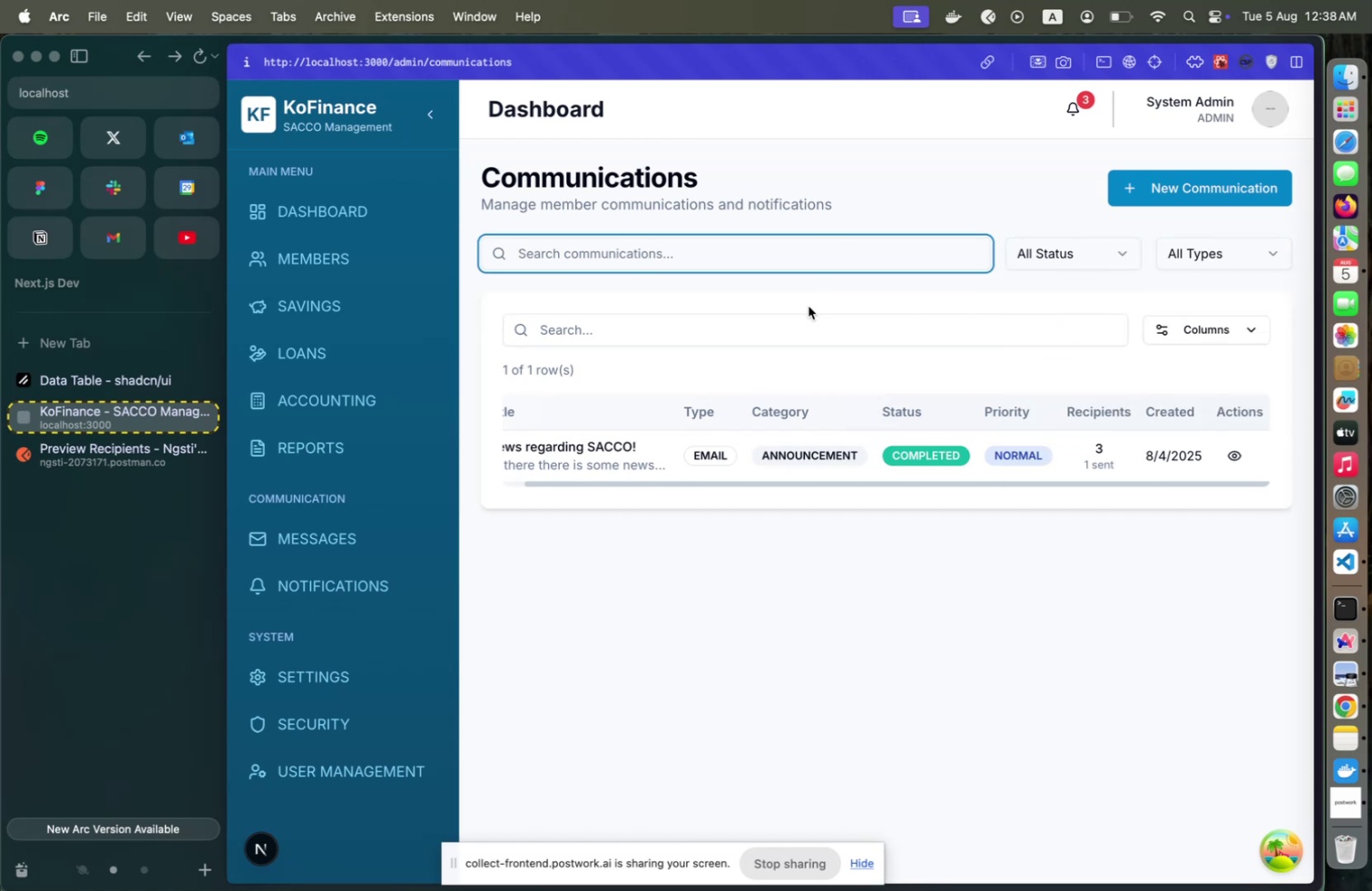 
left_click([808, 306])
 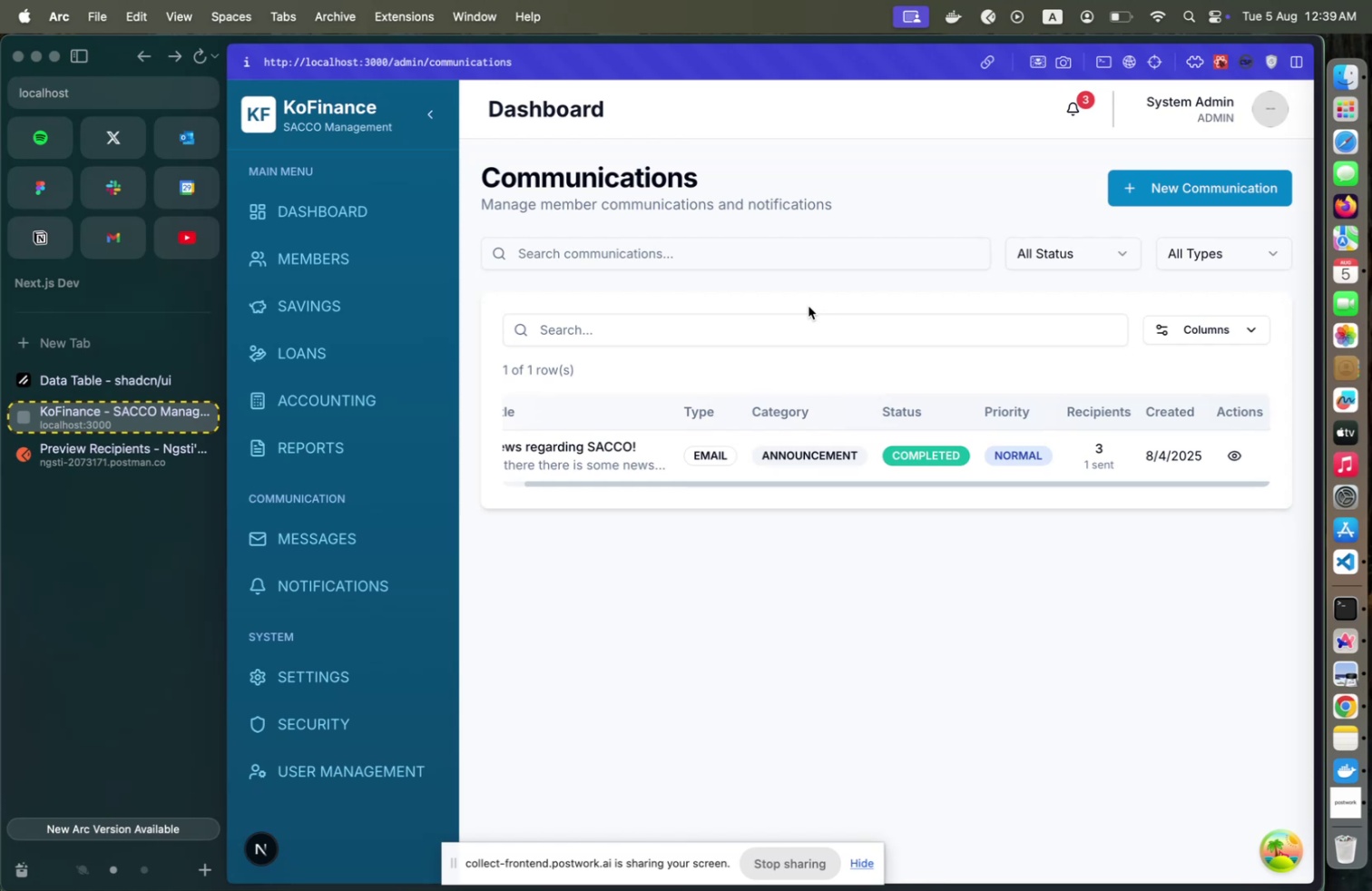 
wait(11.07)
 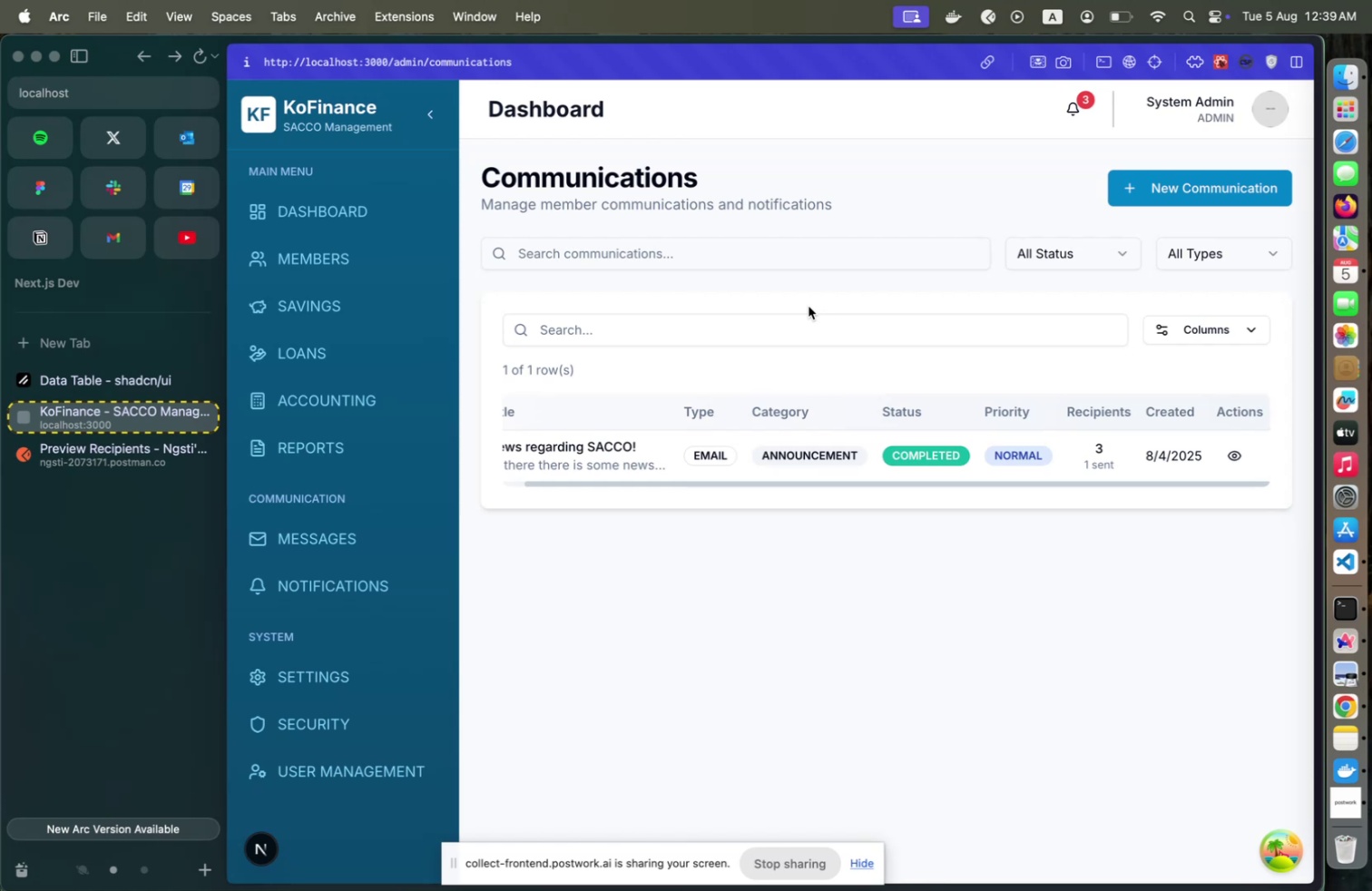 
key(Meta+CommandLeft)
 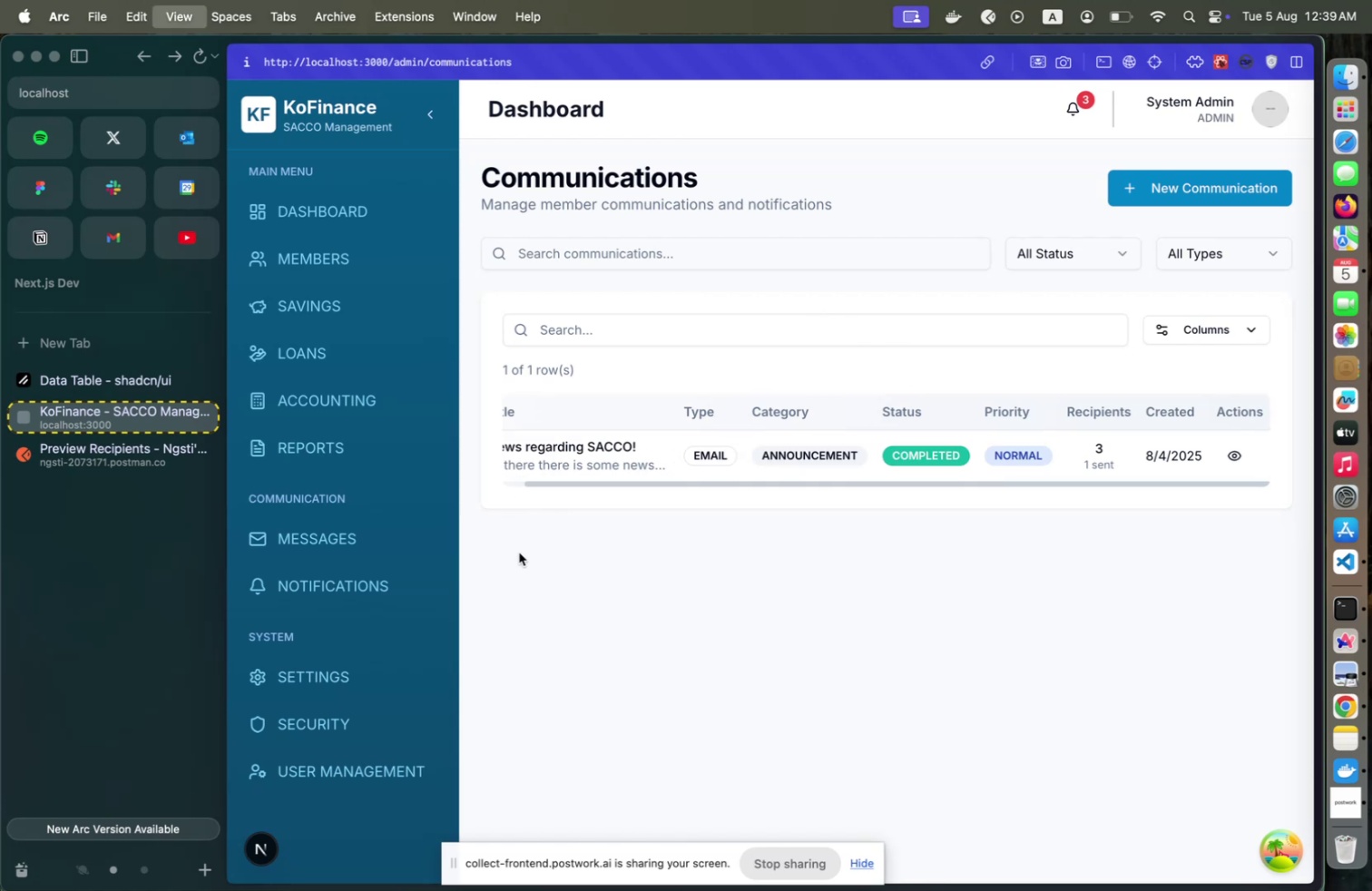 
key(Meta+S)
 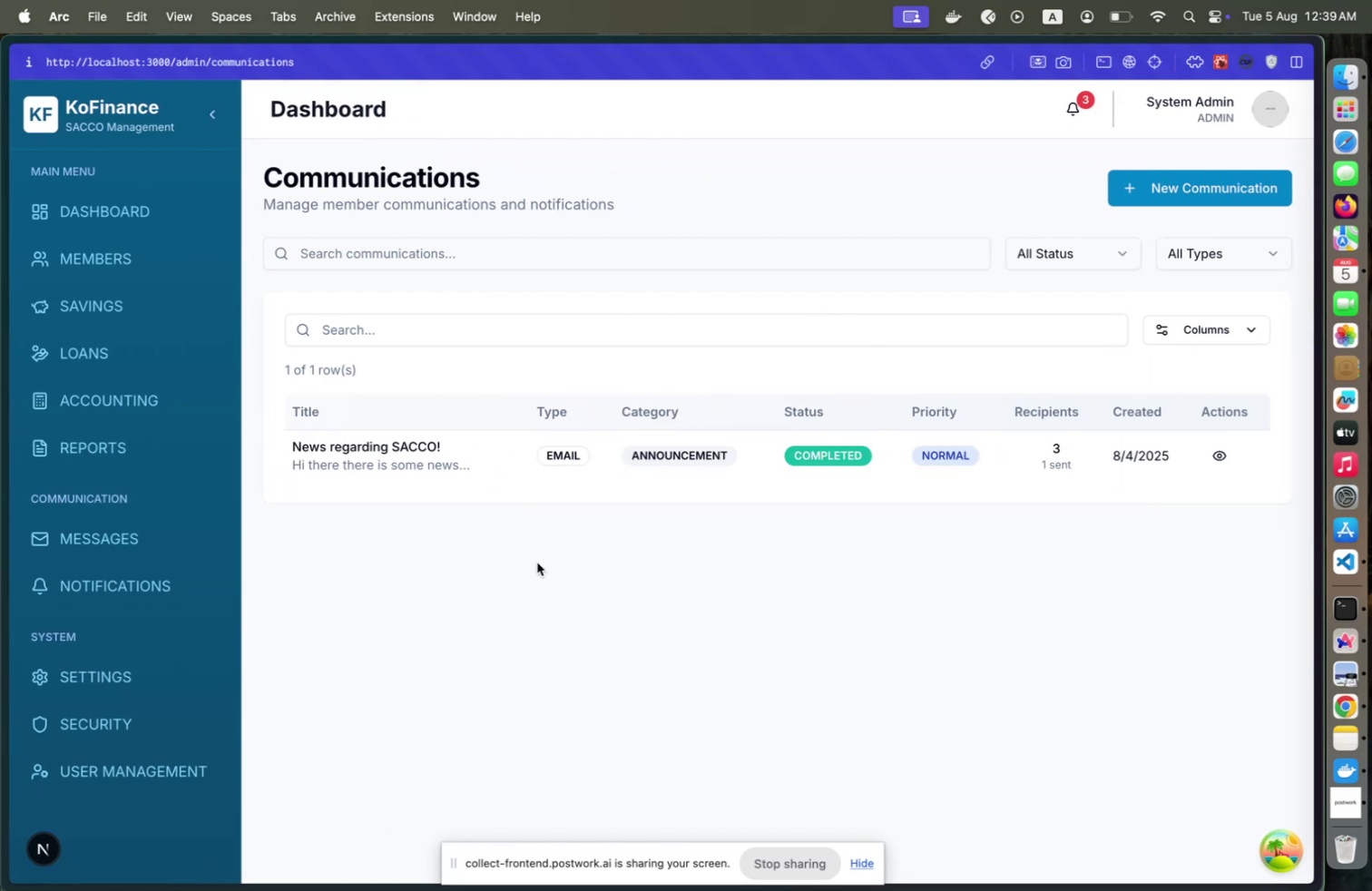 
scroll: coordinate [538, 561], scroll_direction: up, amount: 1.0
 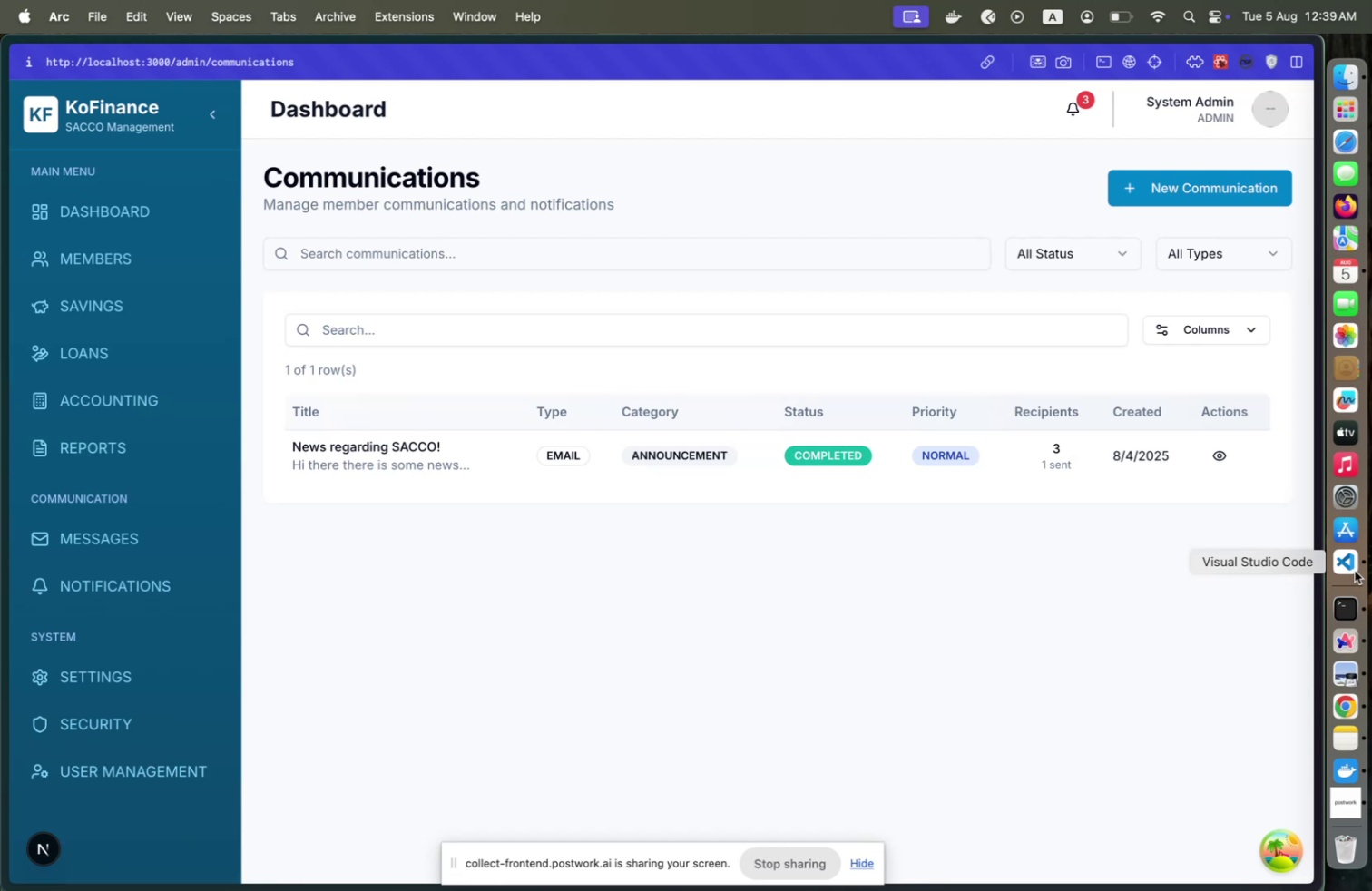 
wait(17.62)
 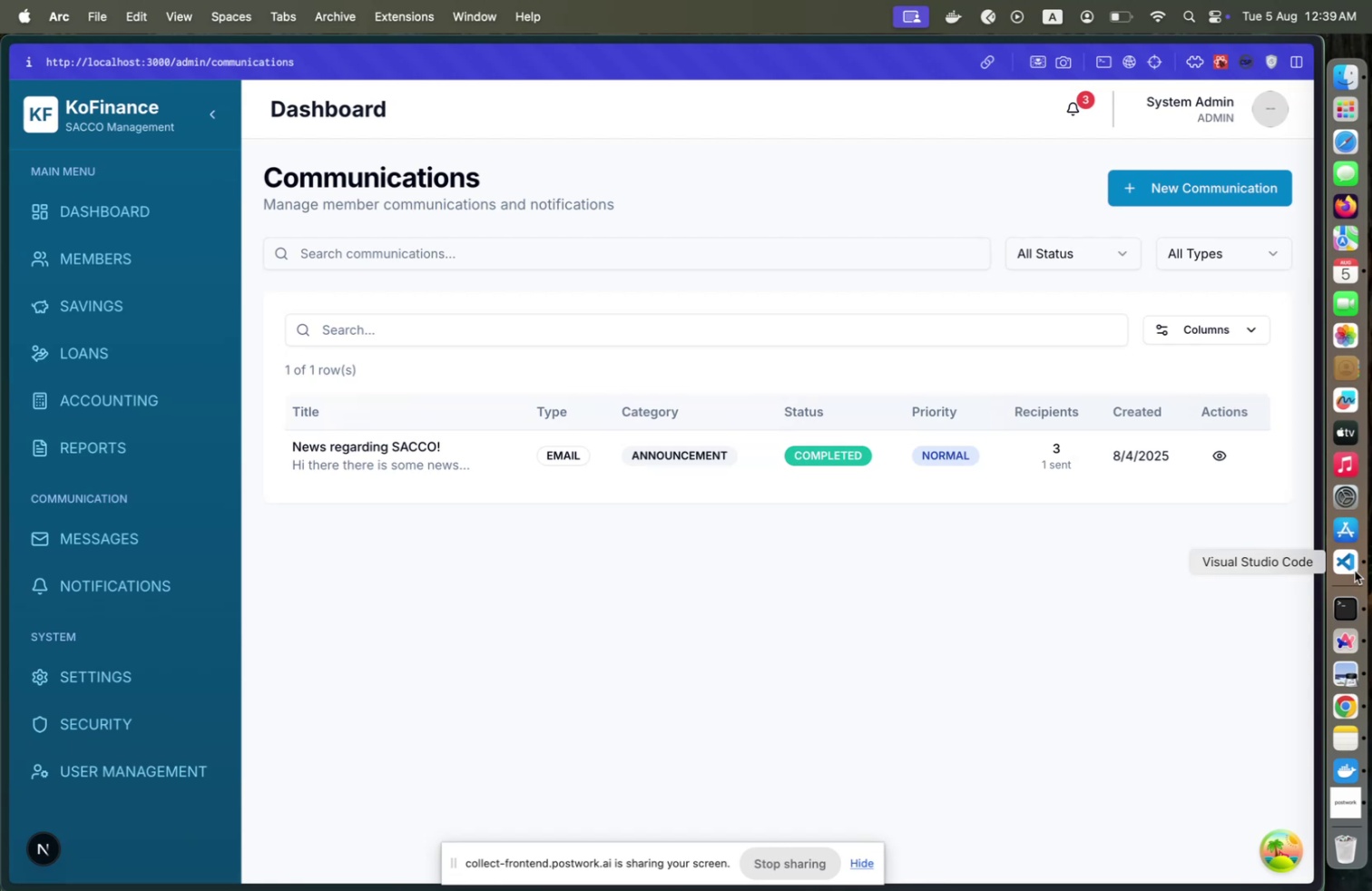 
left_click([487, 594])
 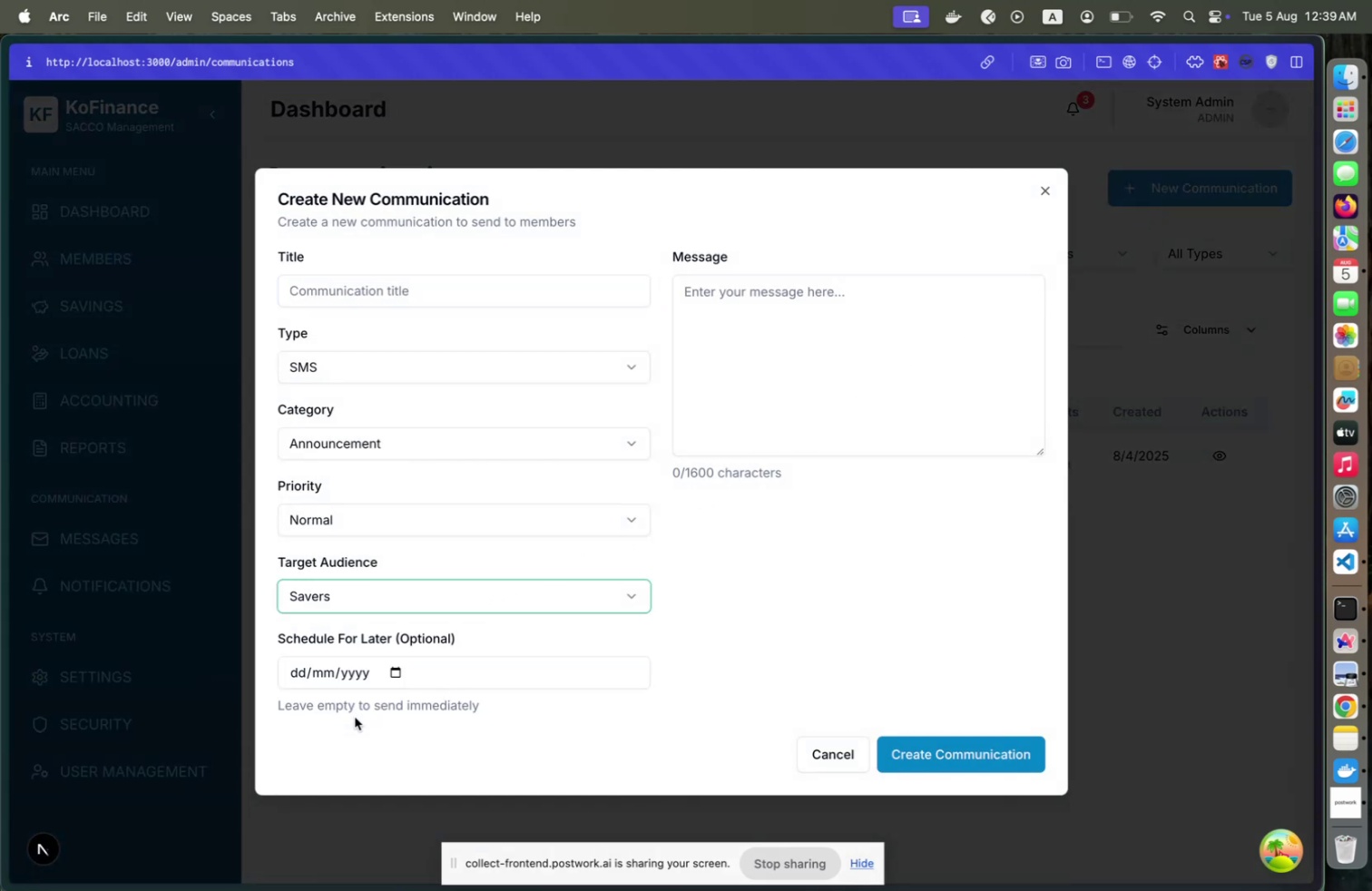 
left_click([397, 510])
 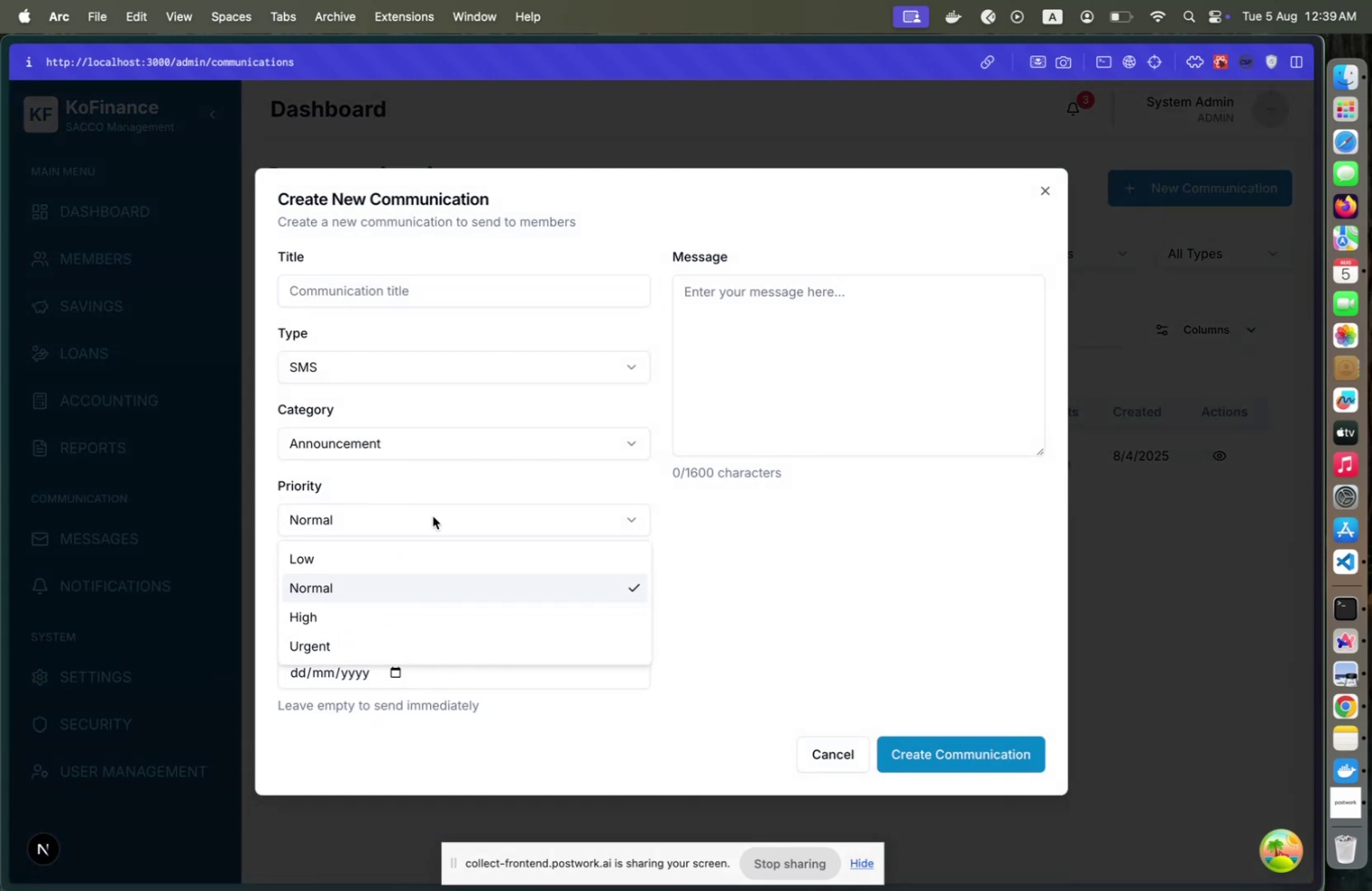 
left_click([444, 510])
 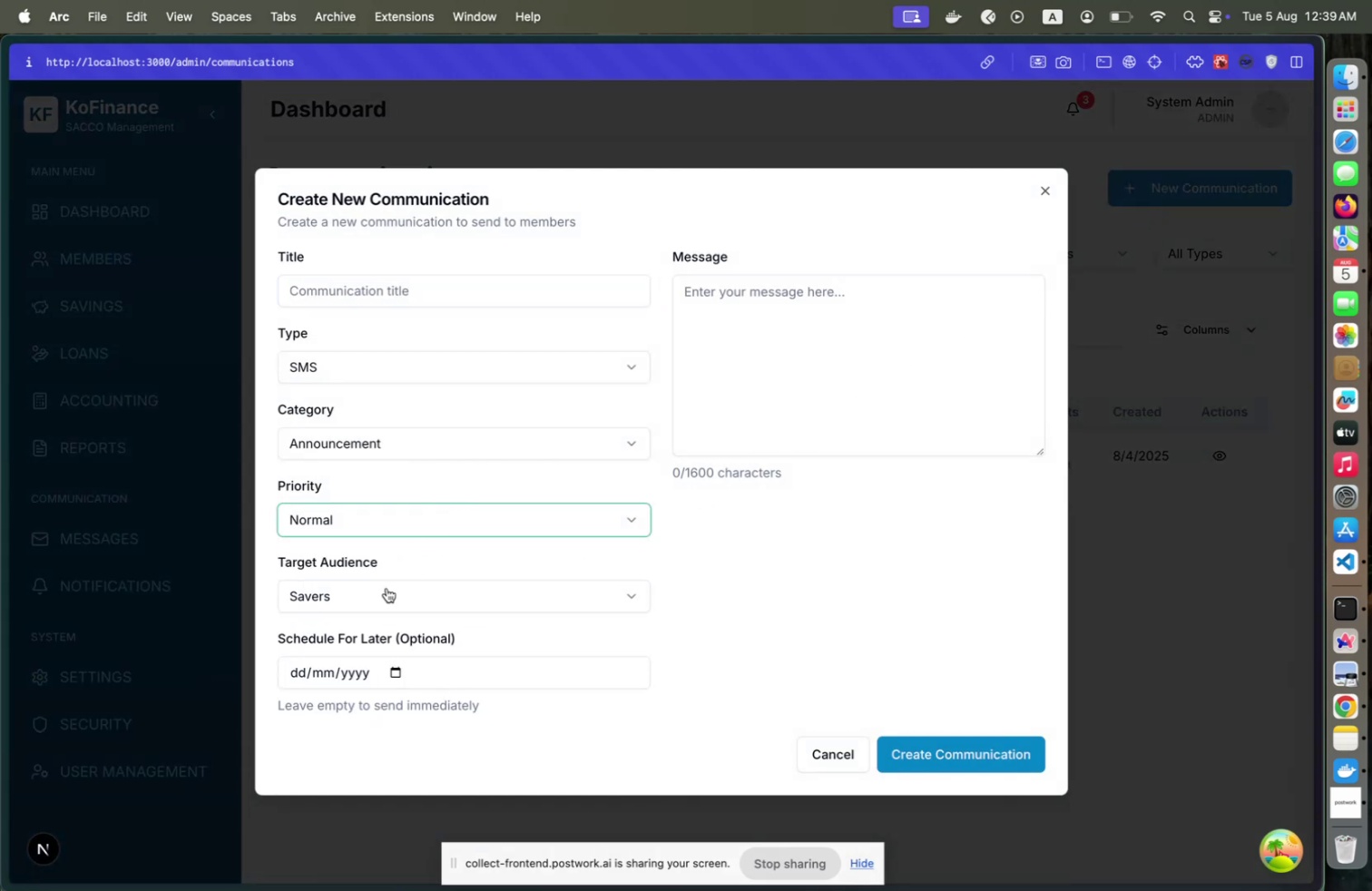 
left_click([387, 587])
 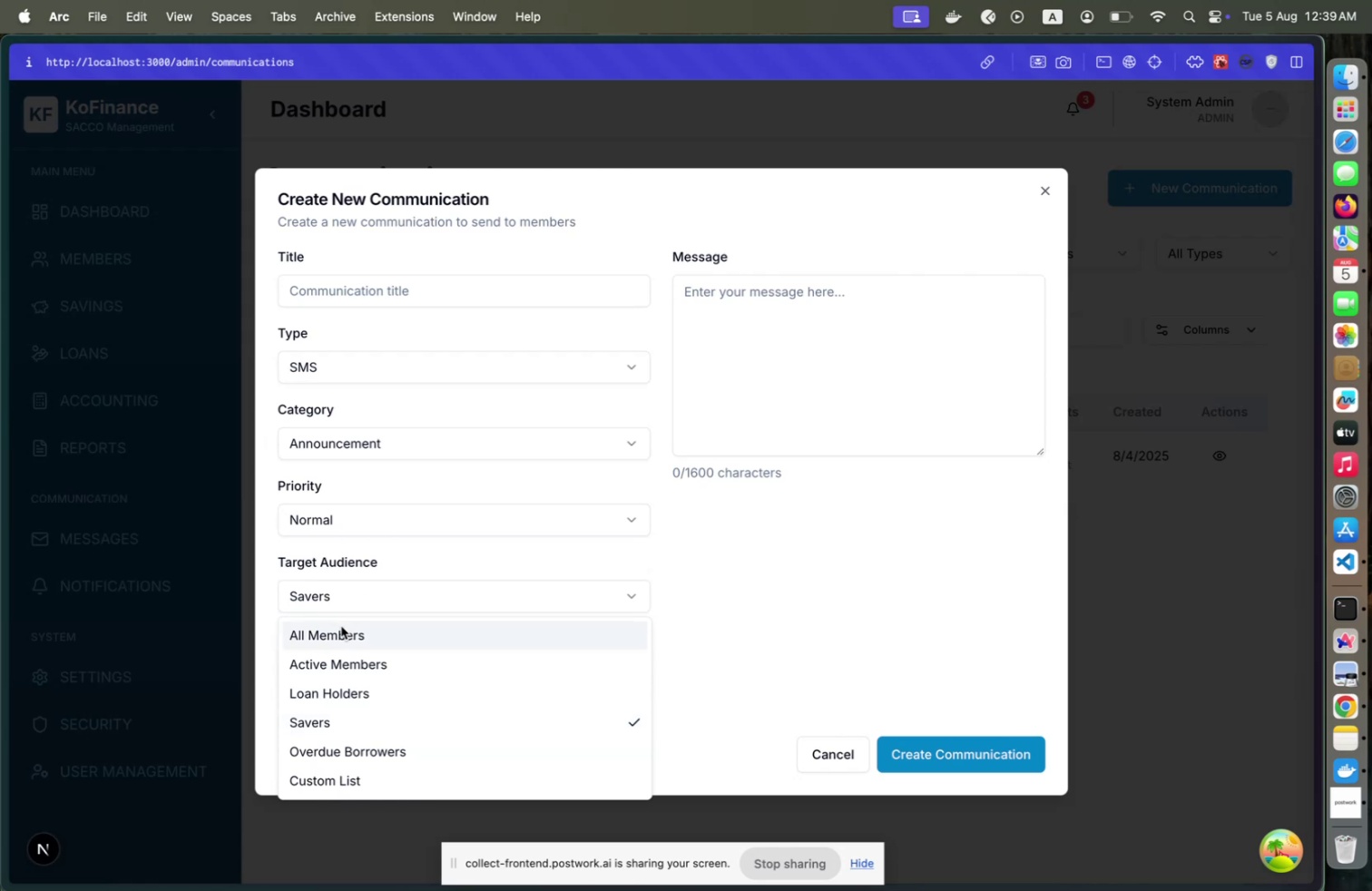 
left_click([341, 625])
 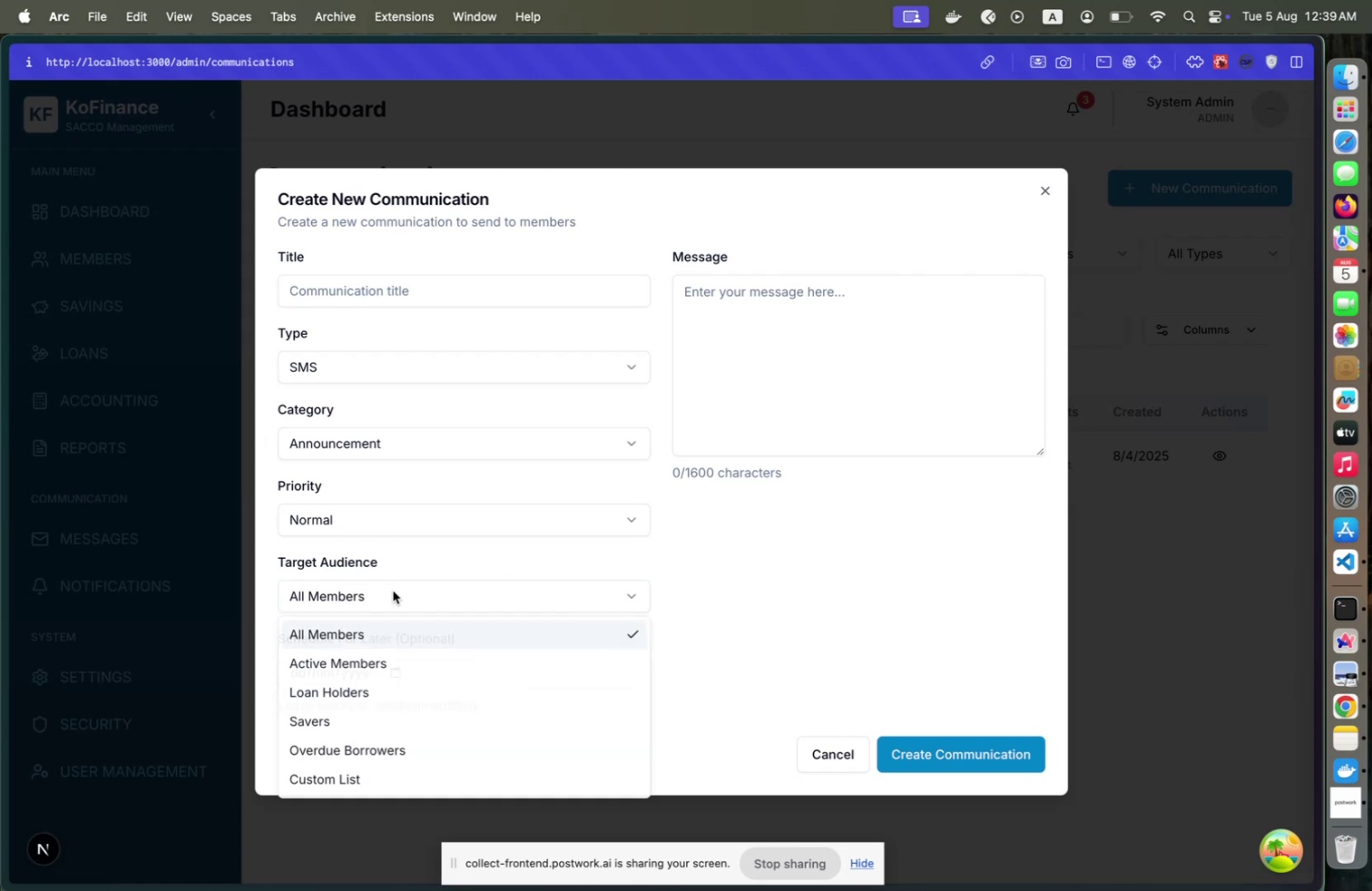 
left_click([336, 660])
 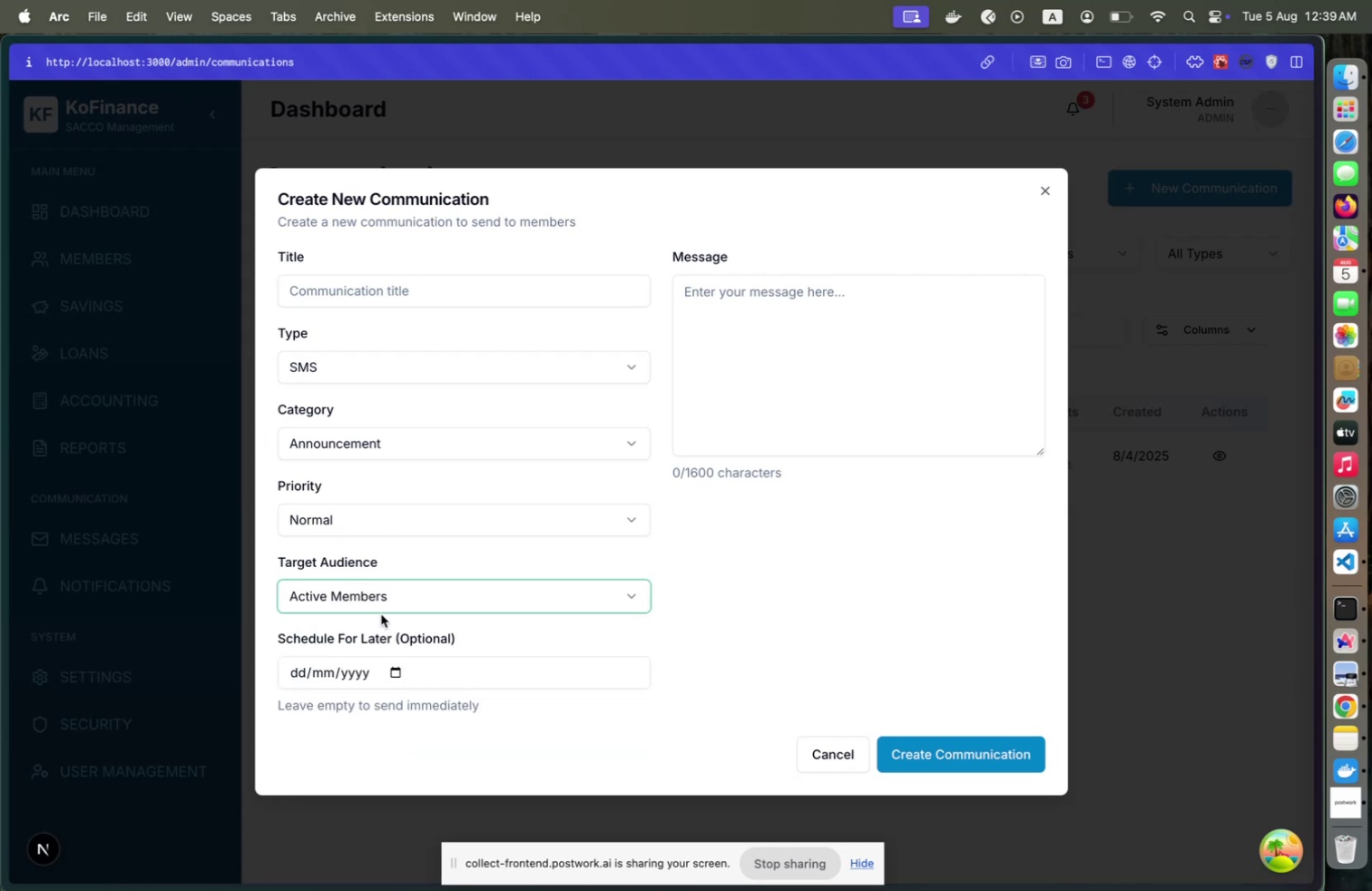 
key(Alt+Meta+I)
 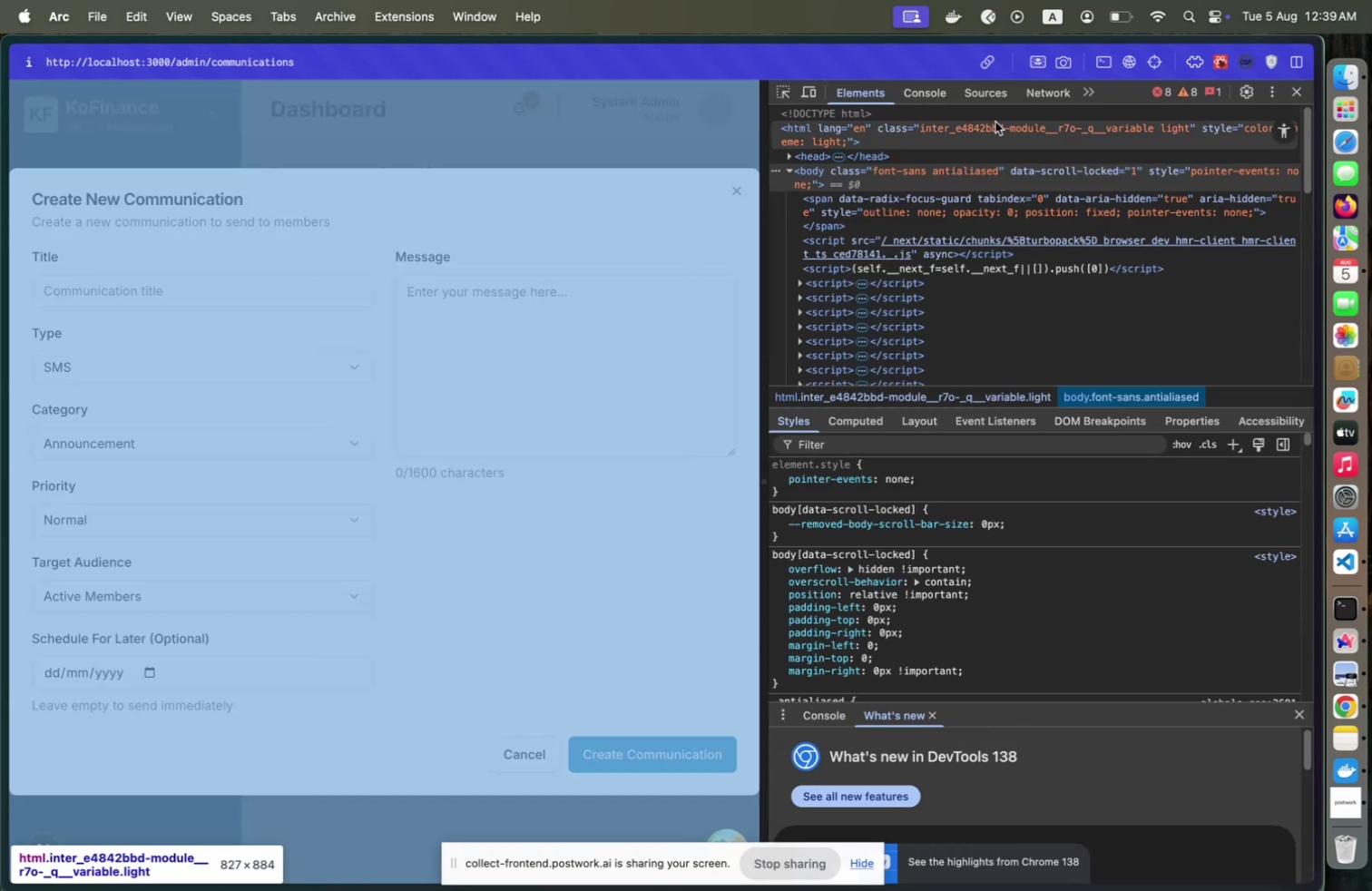 
left_click([1027, 102])
 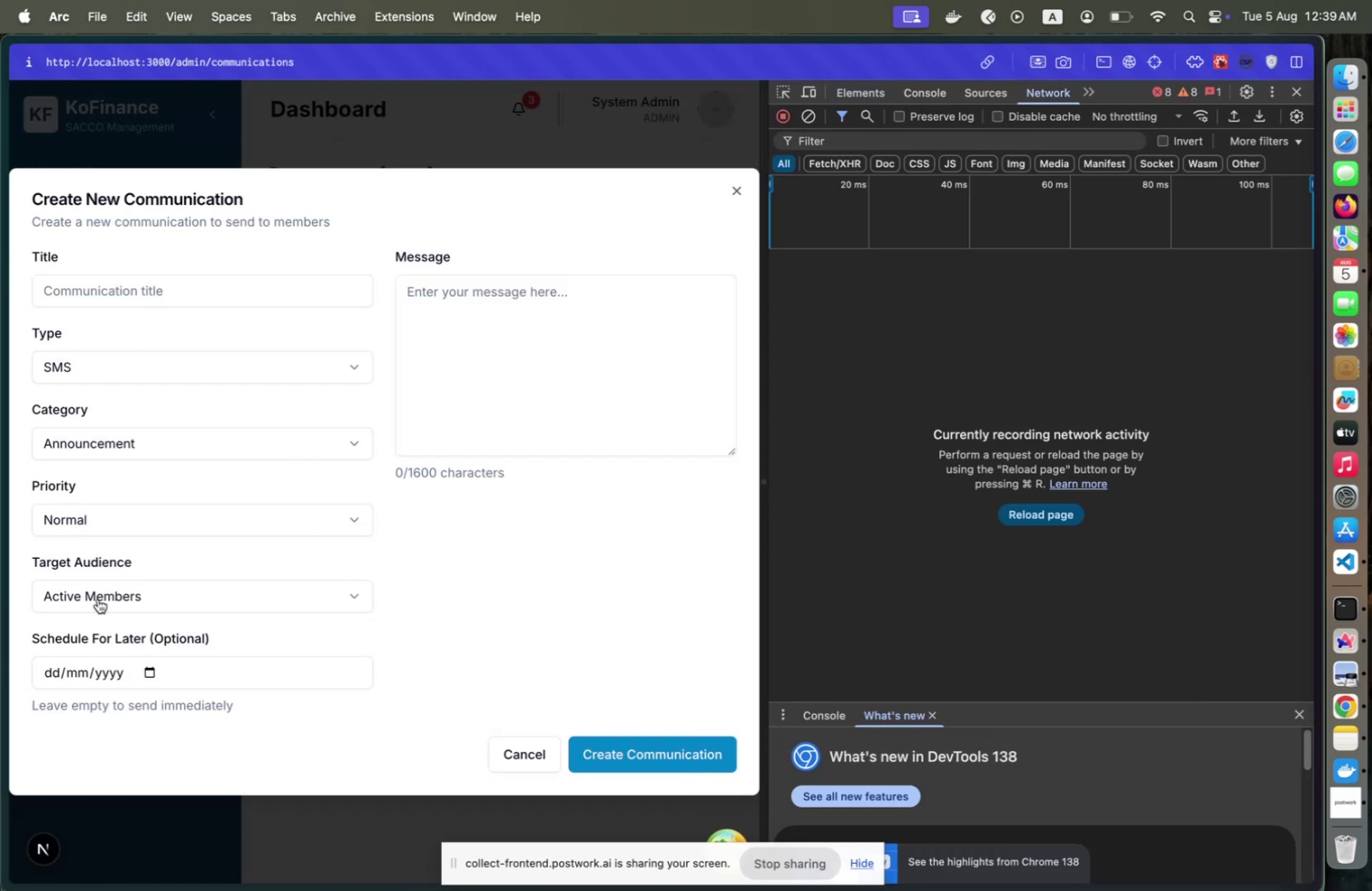 
left_click([99, 598])
 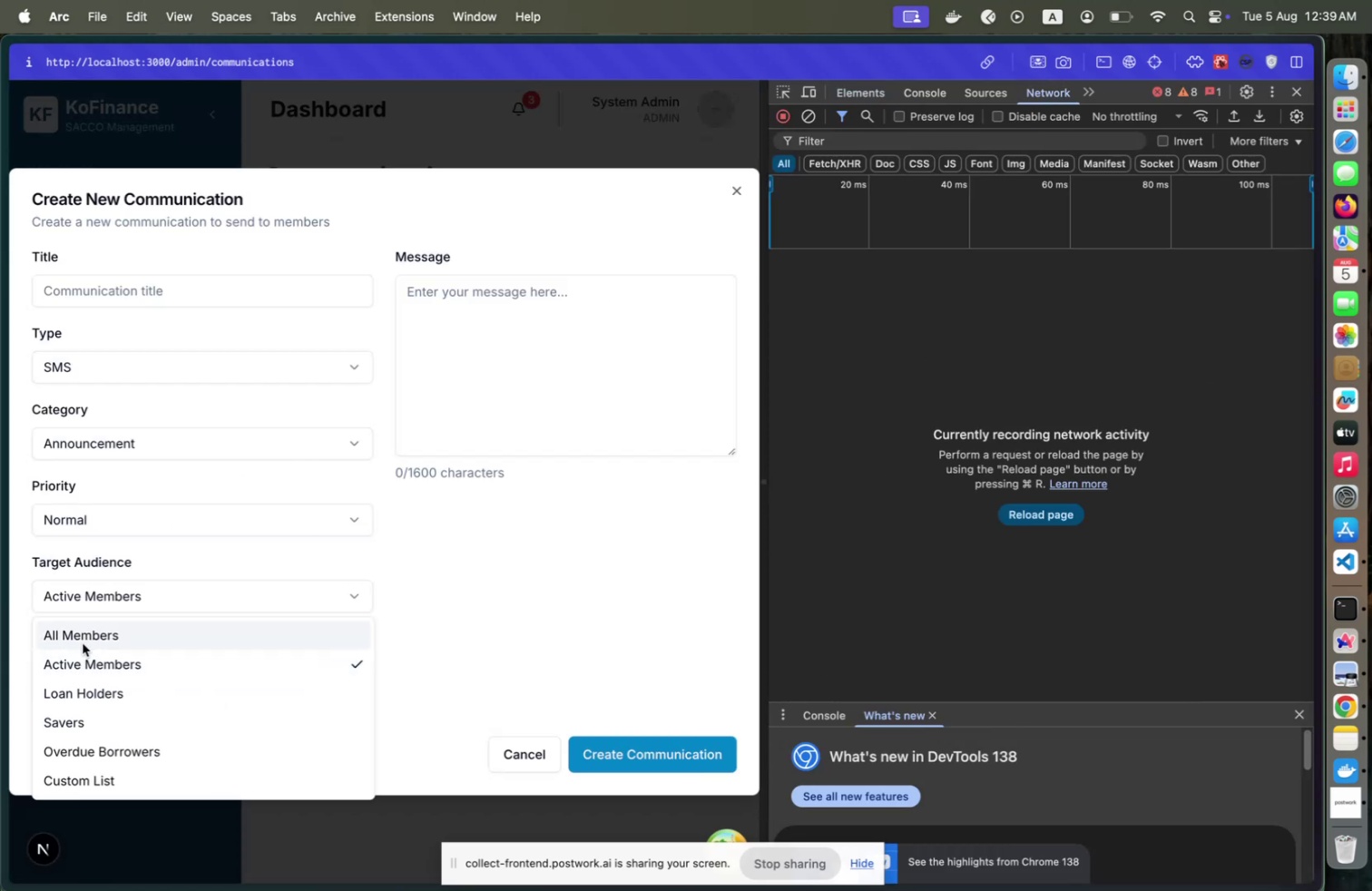 
left_click([83, 642])
 